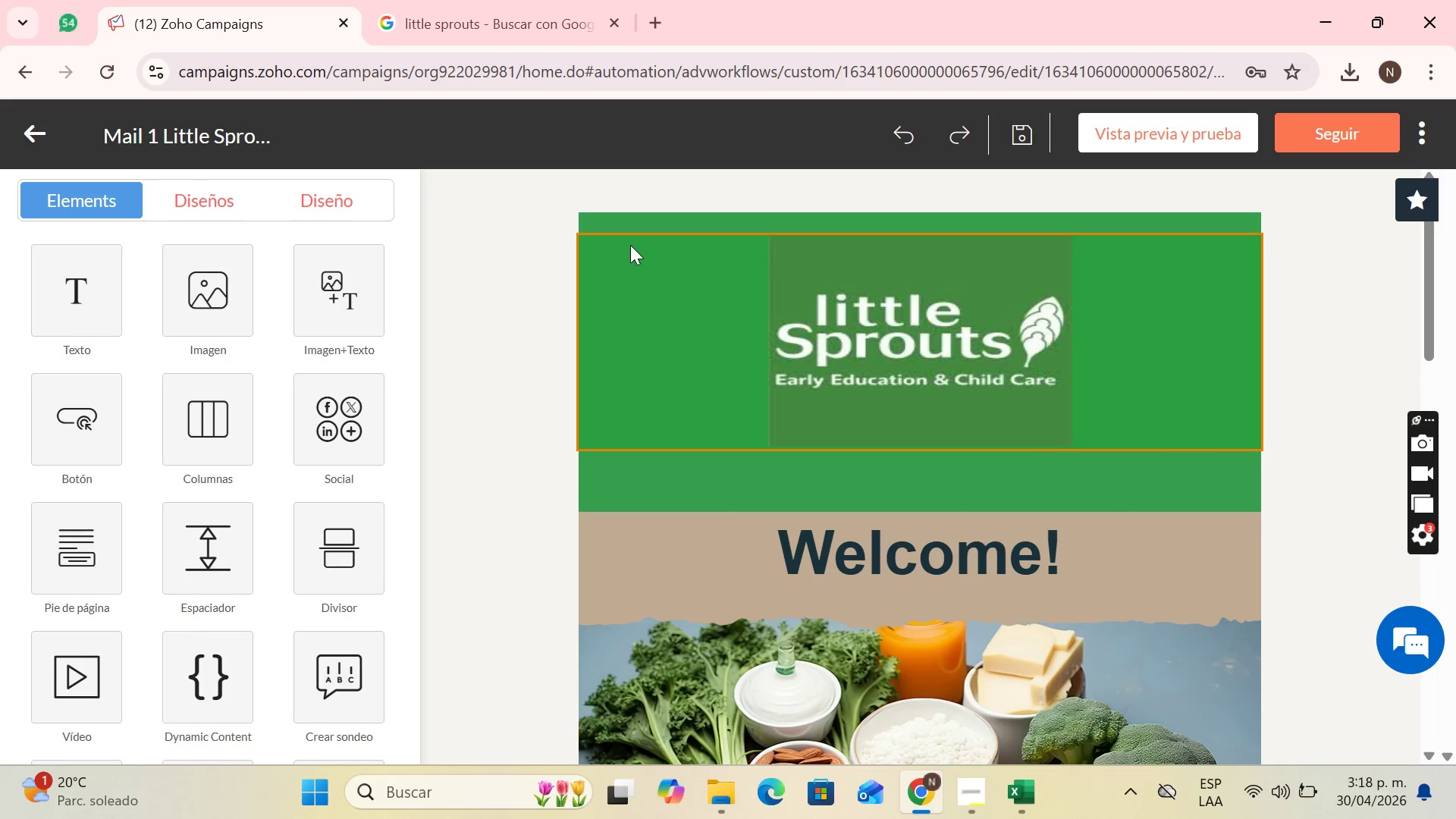 
left_click([642, 224])
 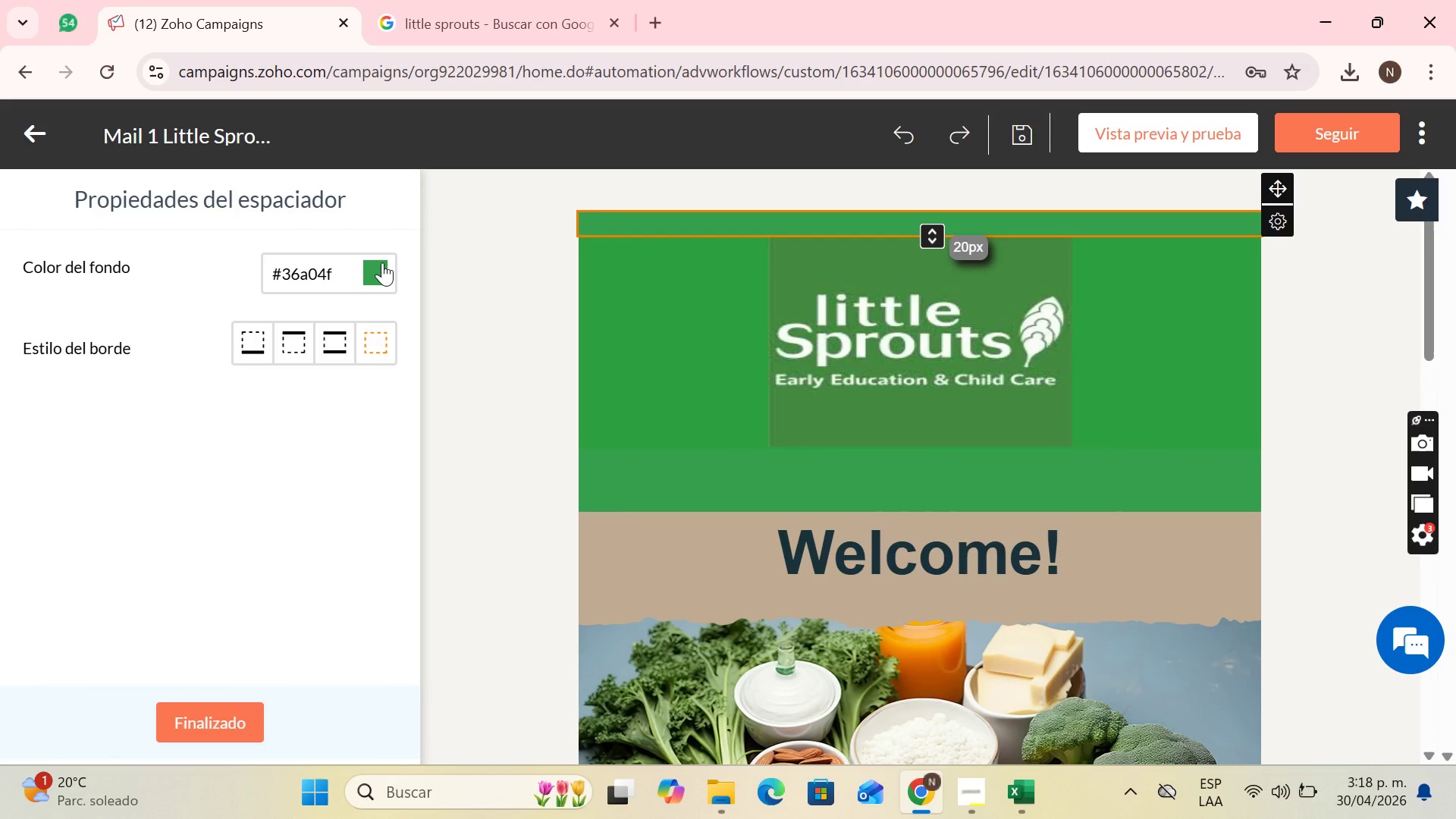 
left_click([382, 262])
 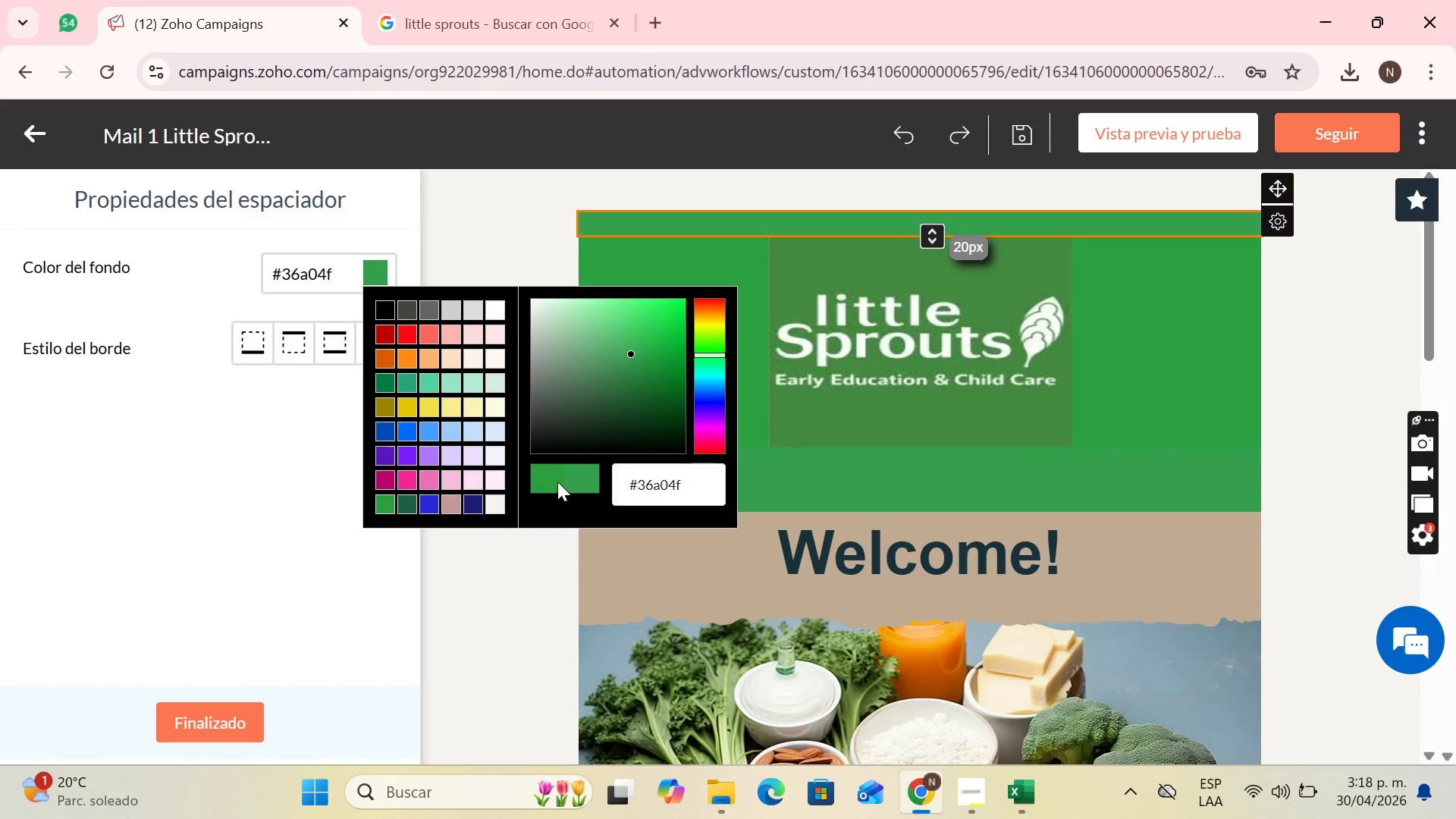 
left_click([534, 479])
 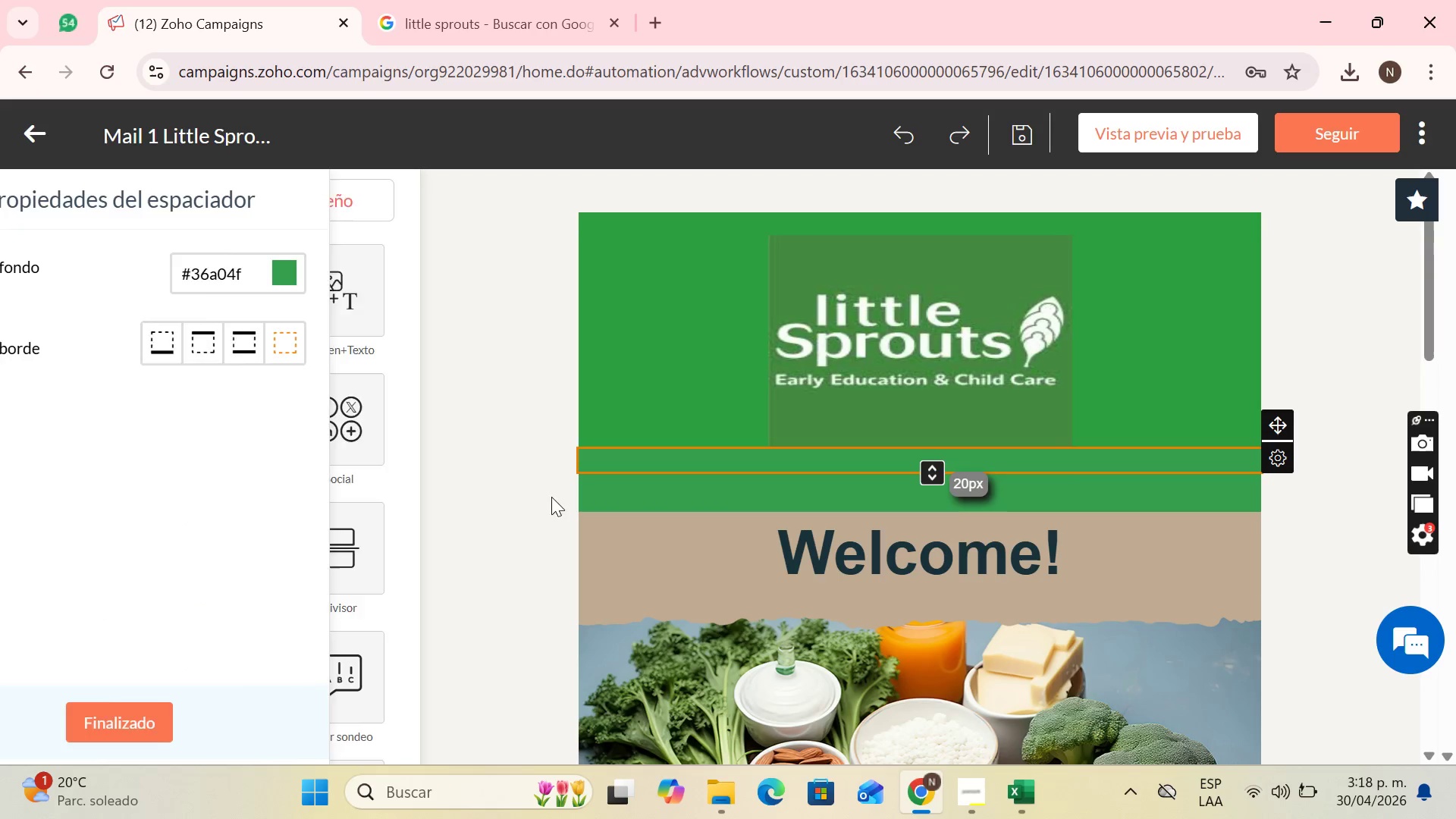 
left_click([381, 276])
 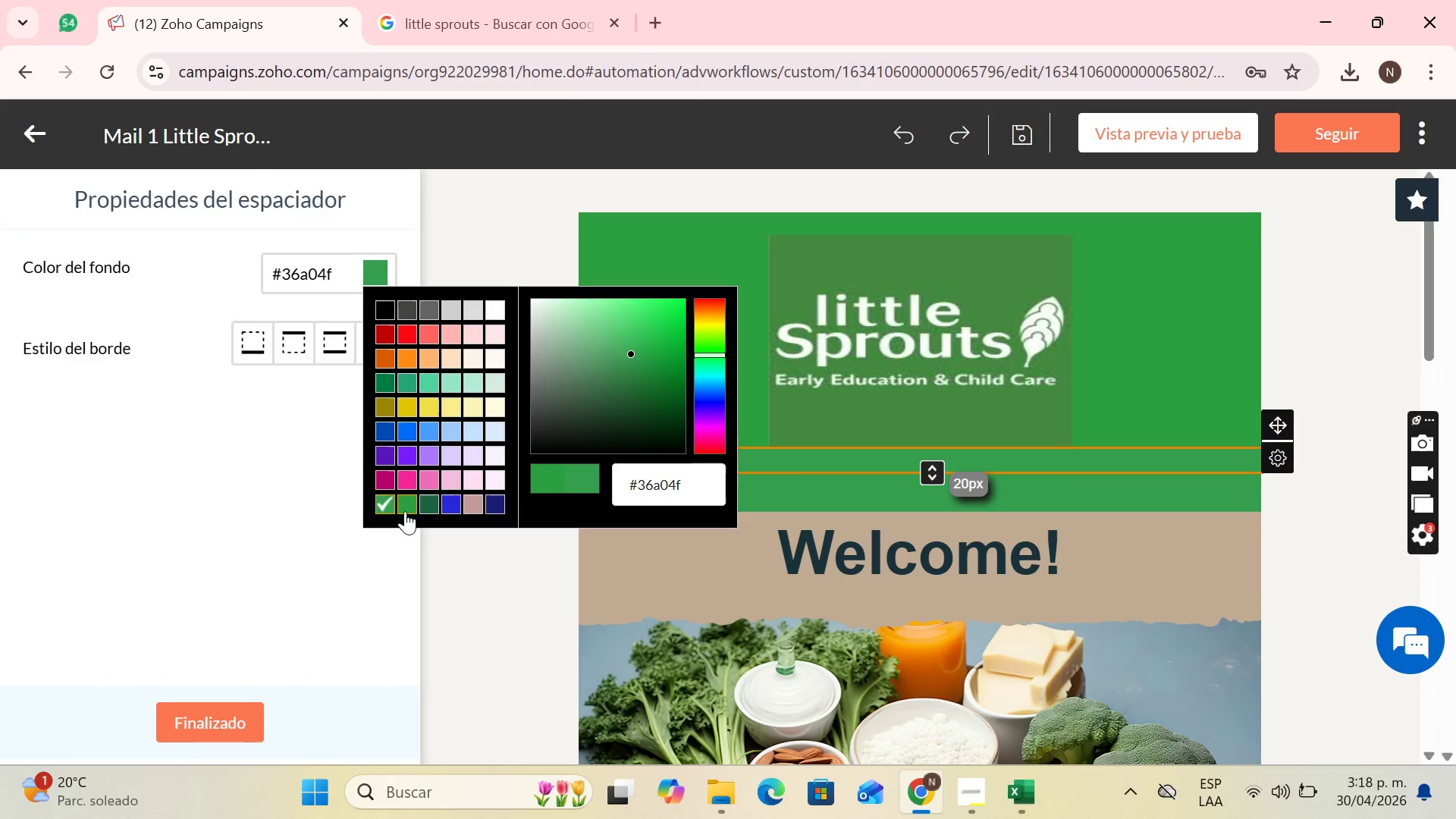 
left_click([405, 511])
 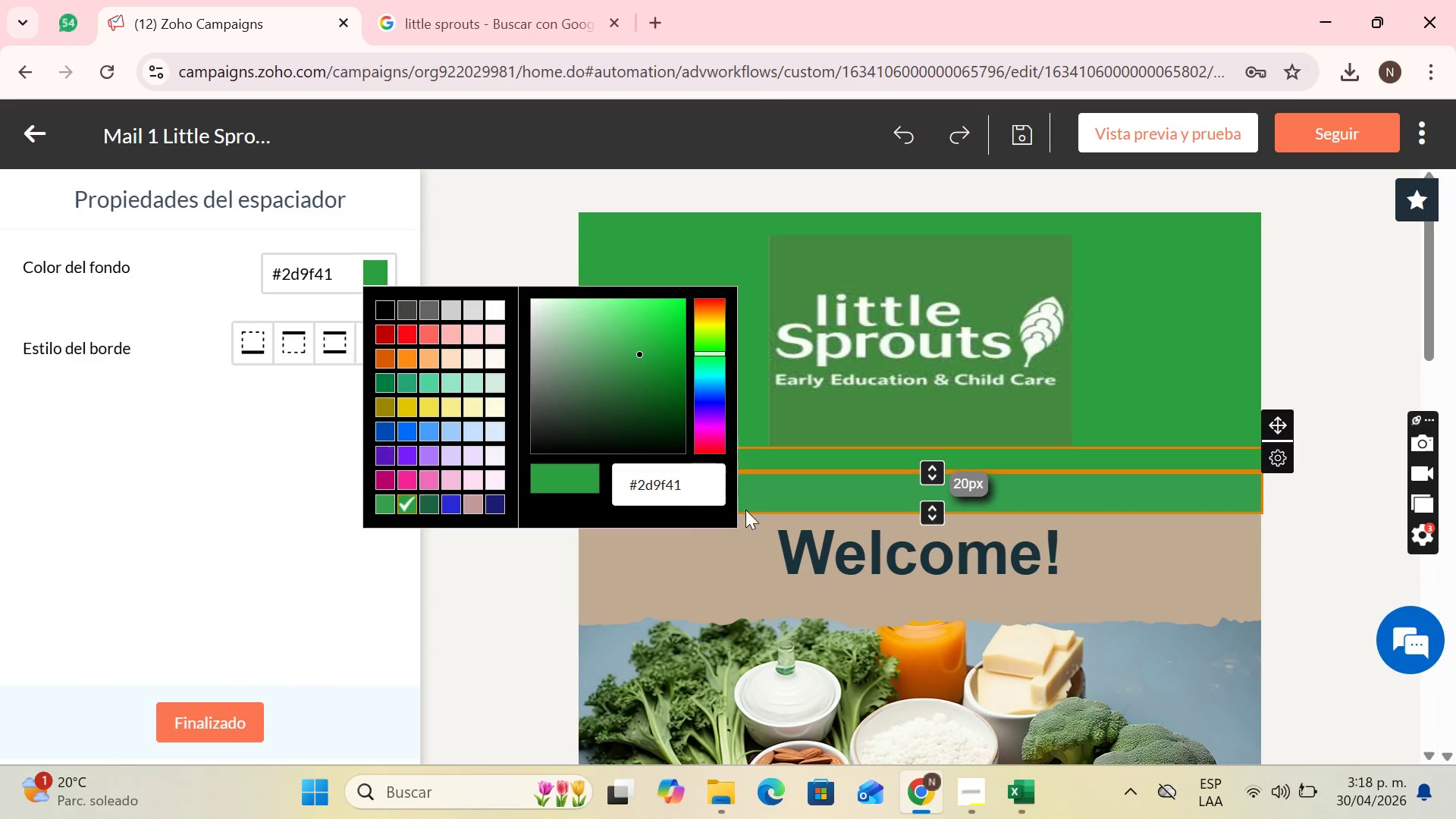 
left_click([758, 510])
 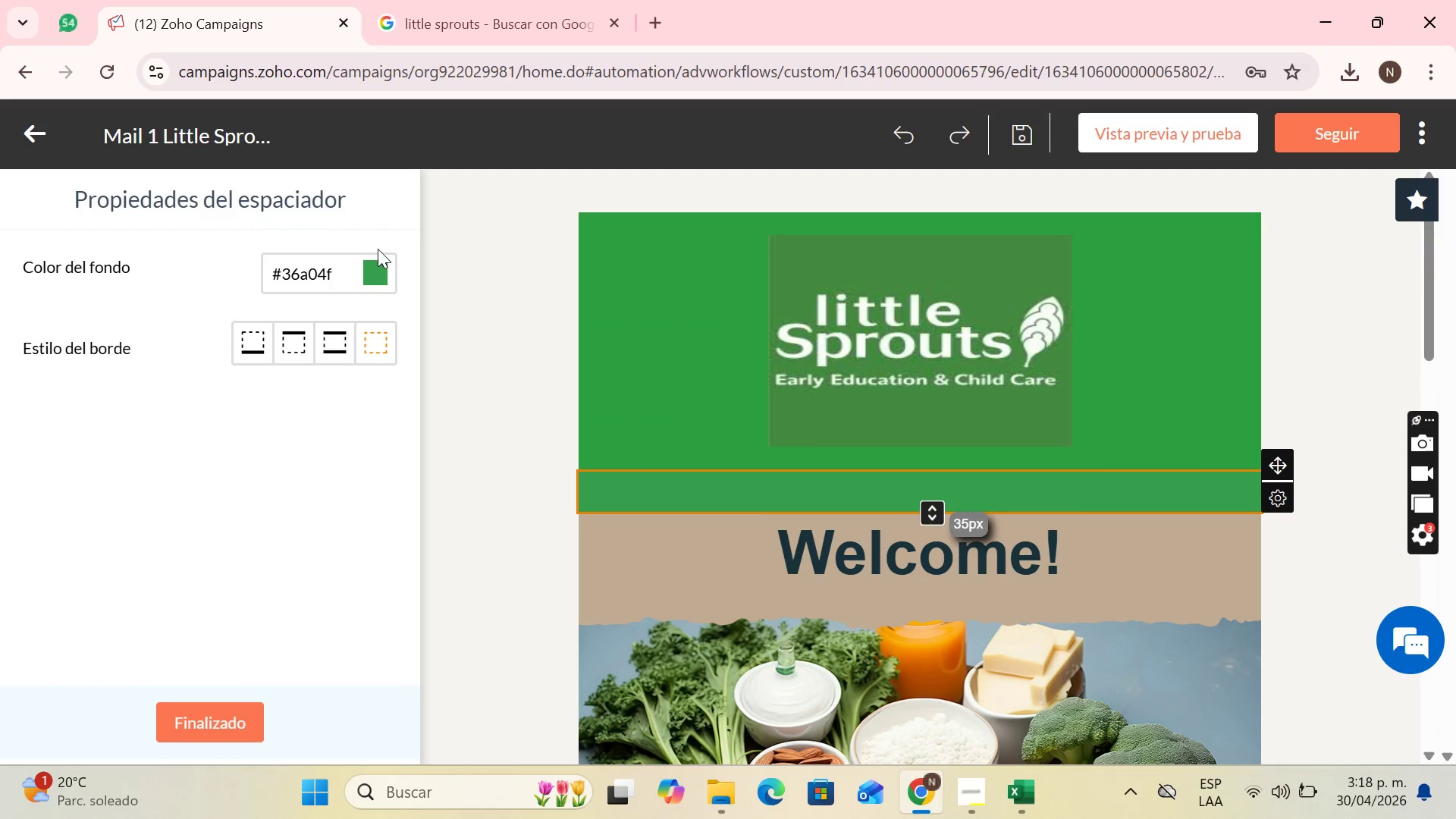 
double_click([374, 268])
 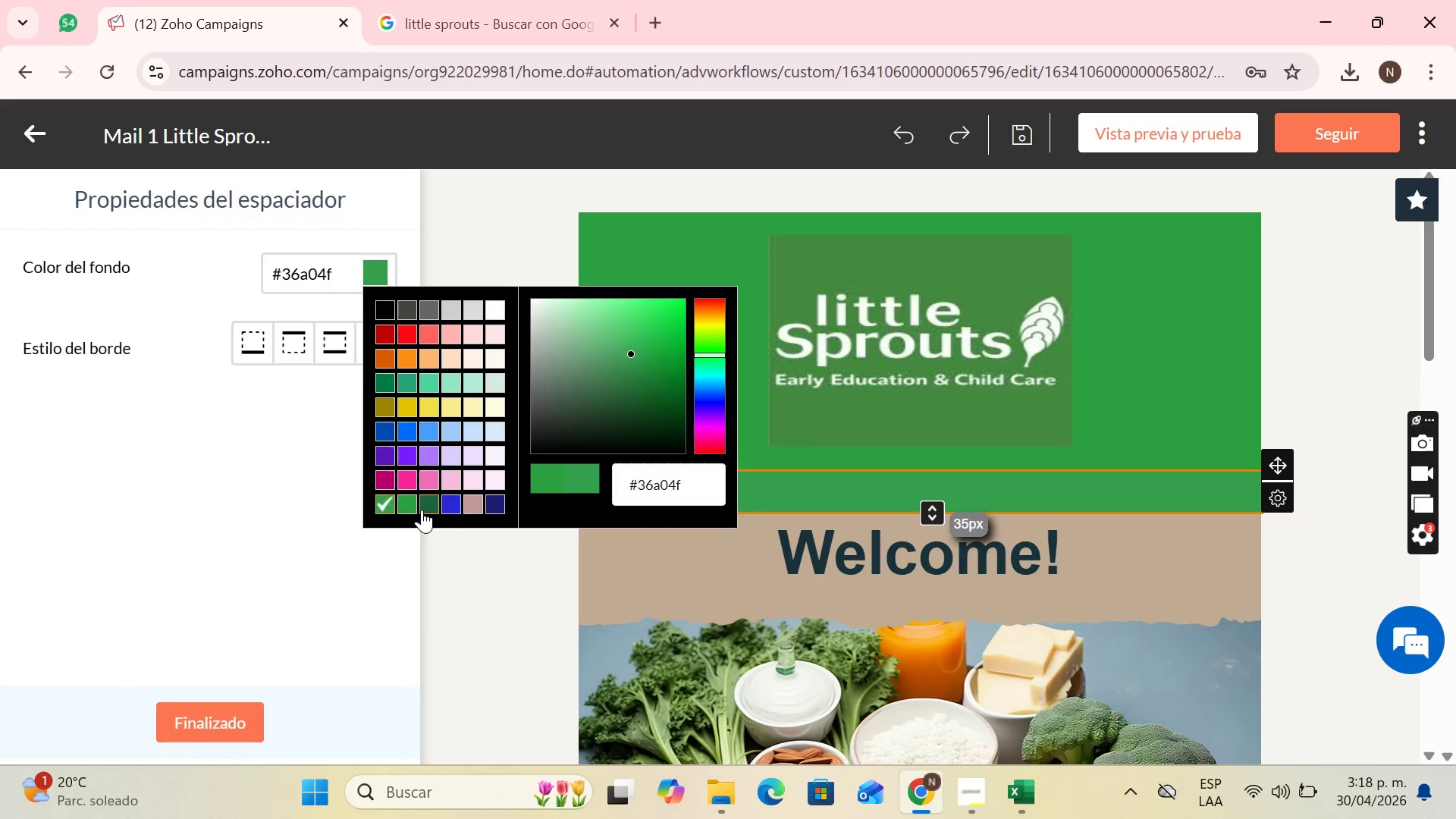 
left_click([410, 510])
 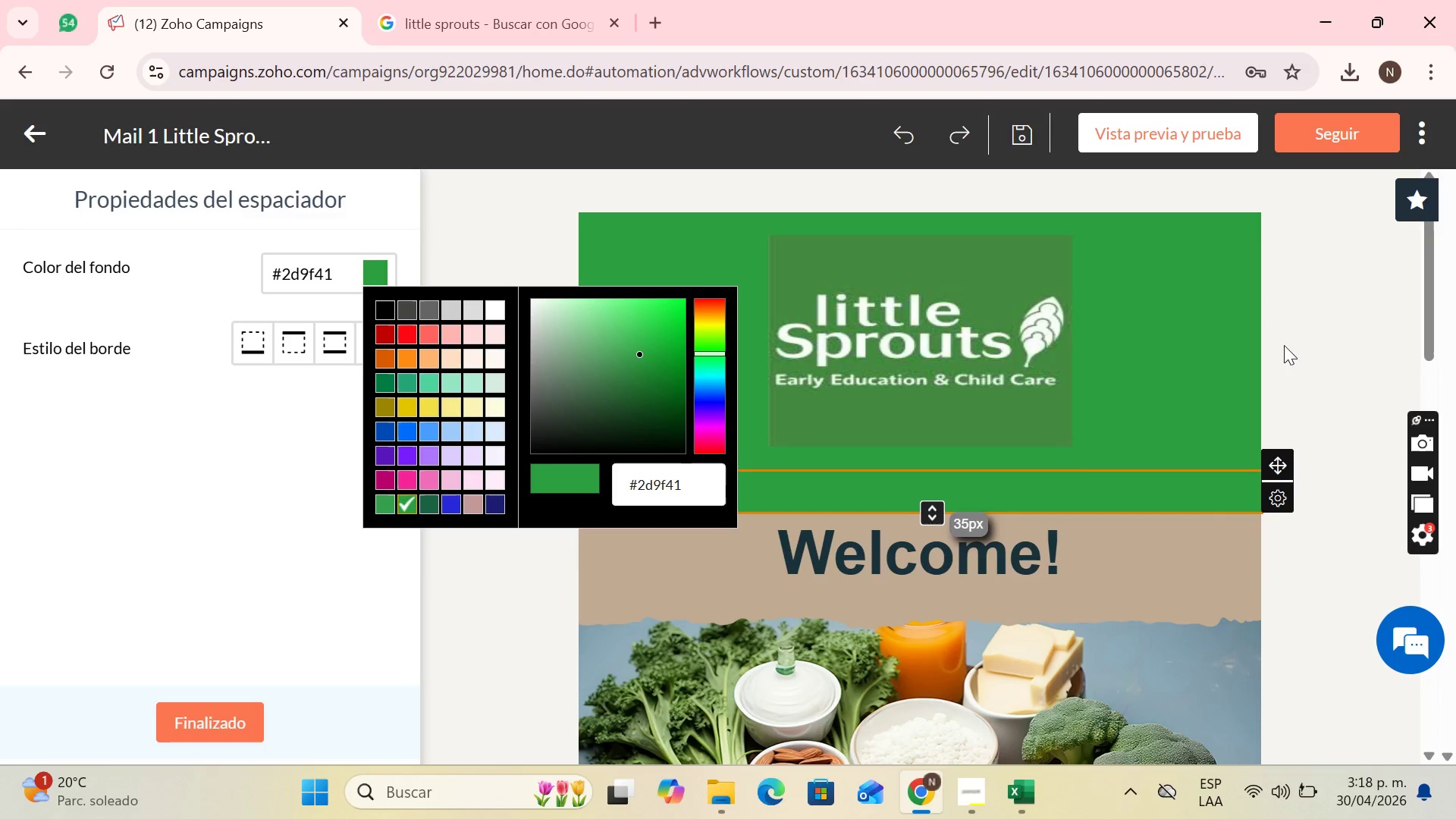 
left_click([1316, 303])
 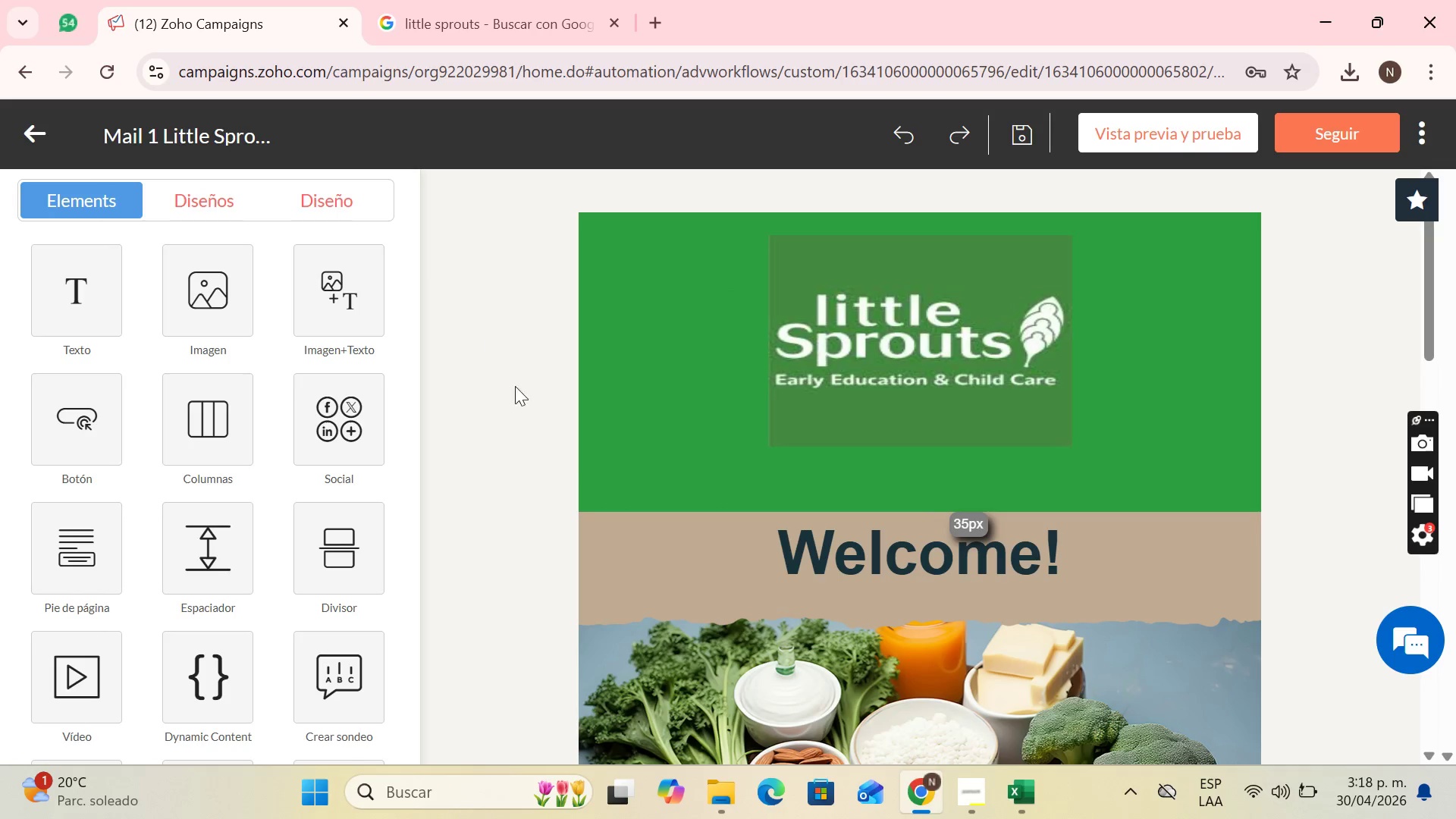 
left_click([626, 551])
 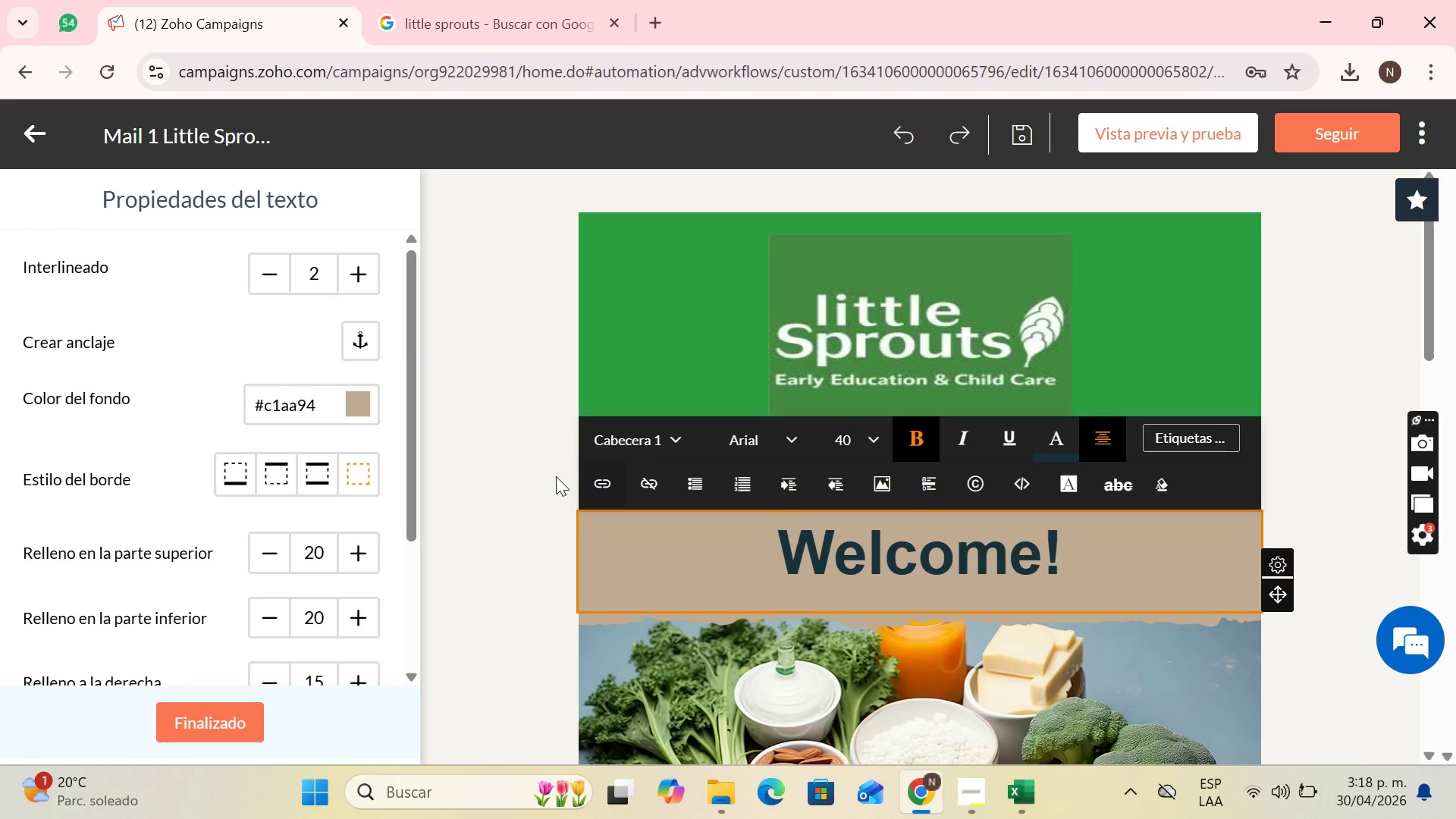 
left_click([449, 416])
 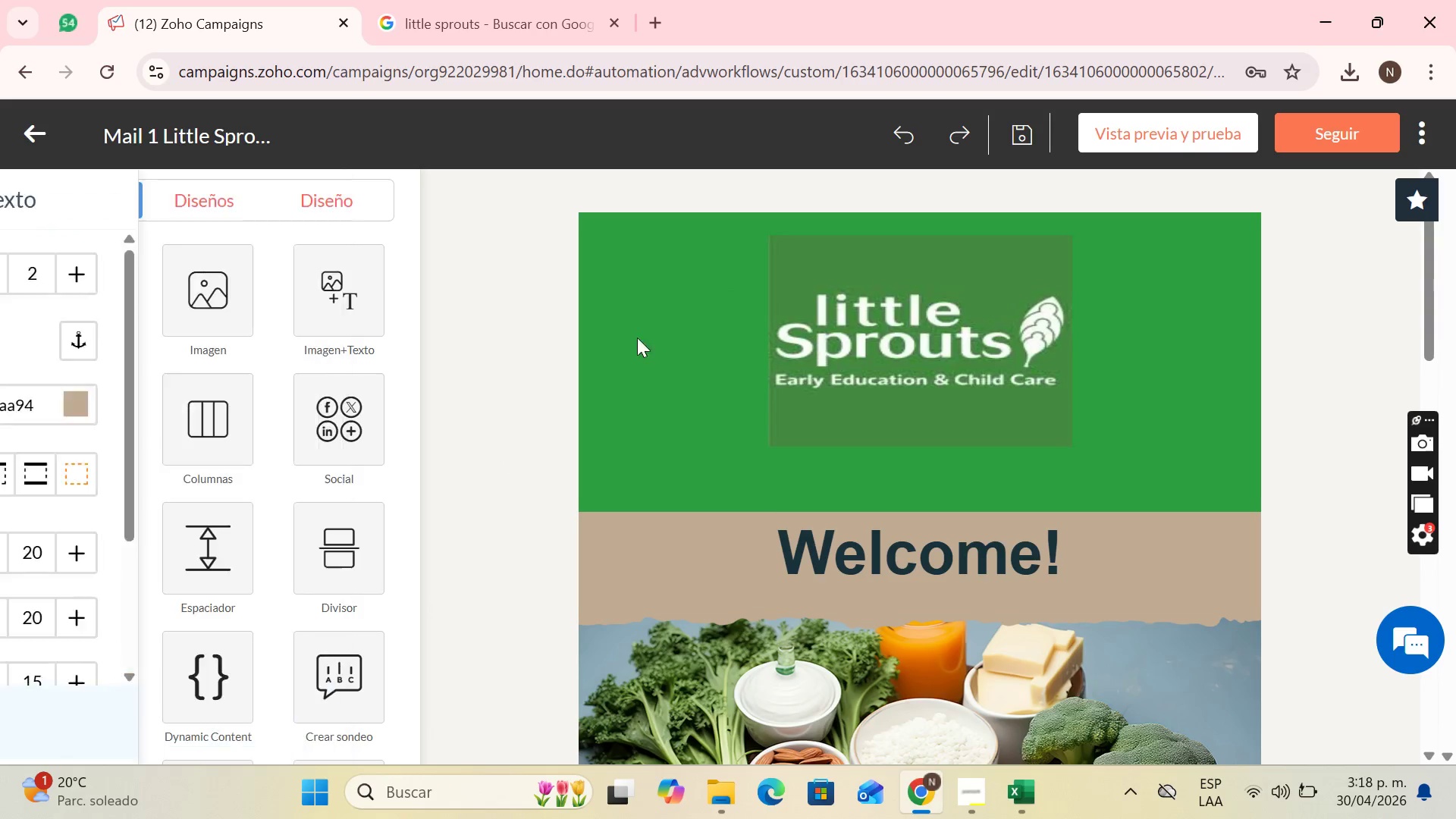 
scroll: coordinate [959, 416], scroll_direction: down, amount: 2.0
 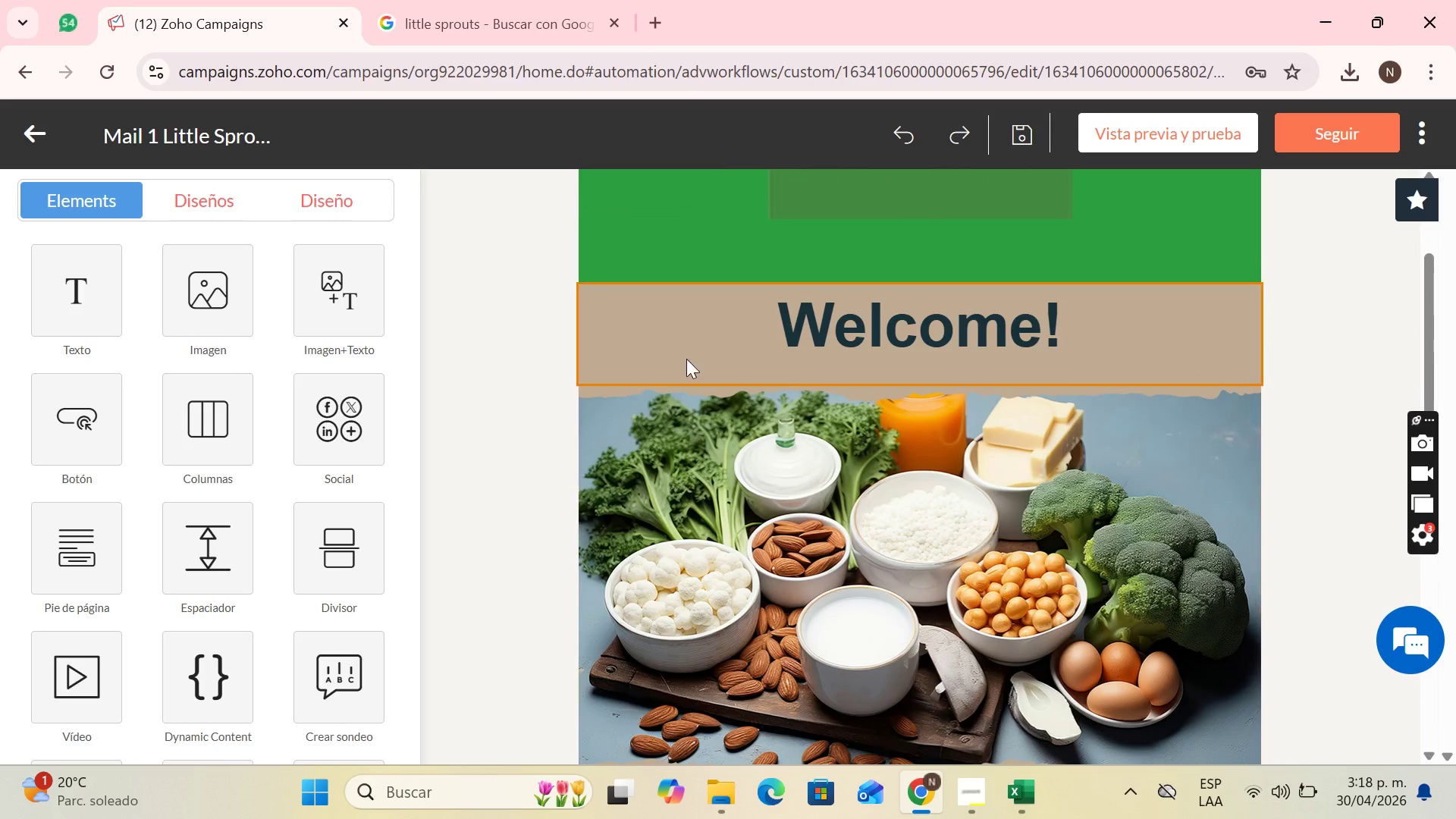 
left_click([698, 347])
 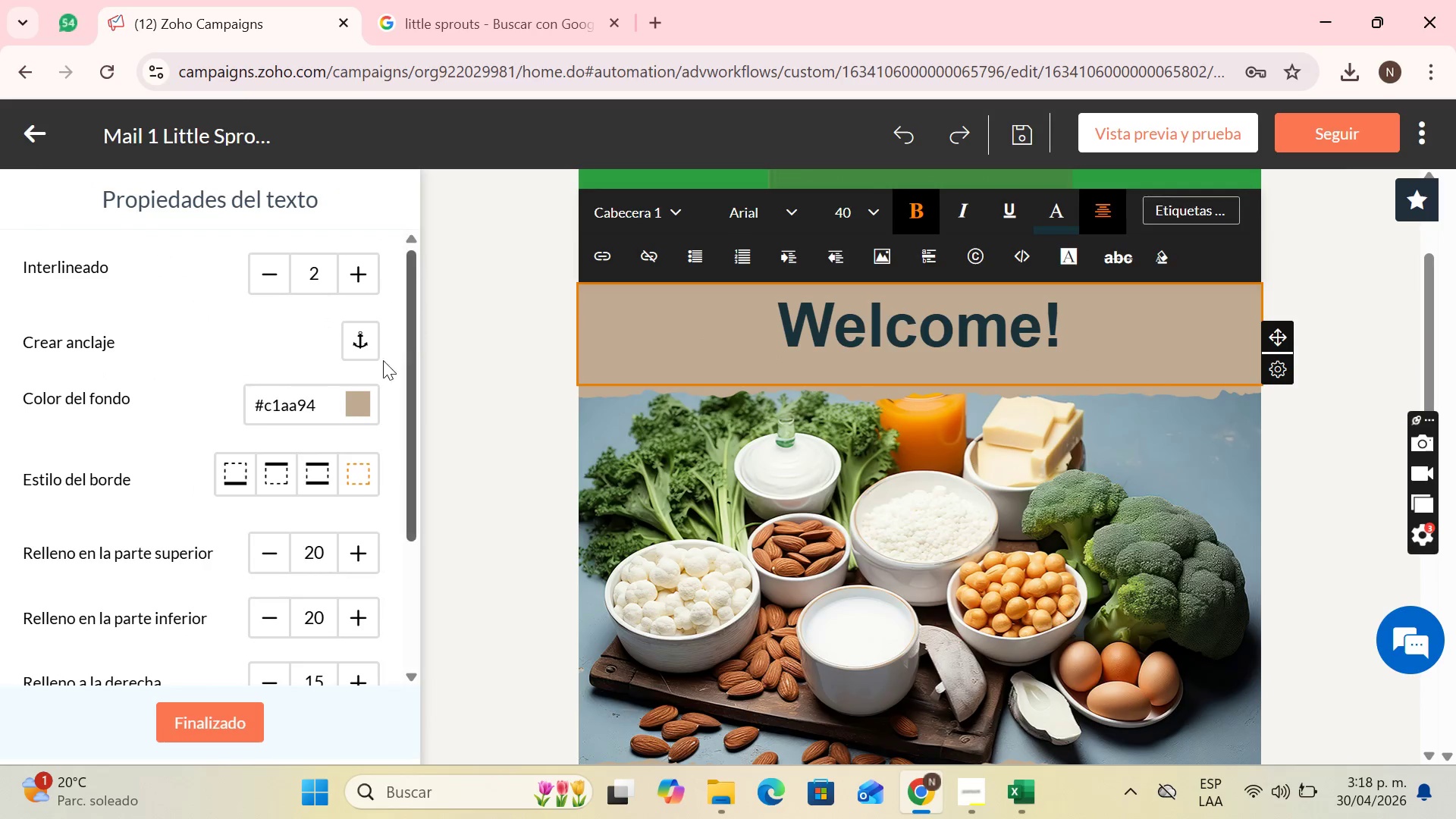 
left_click([359, 406])
 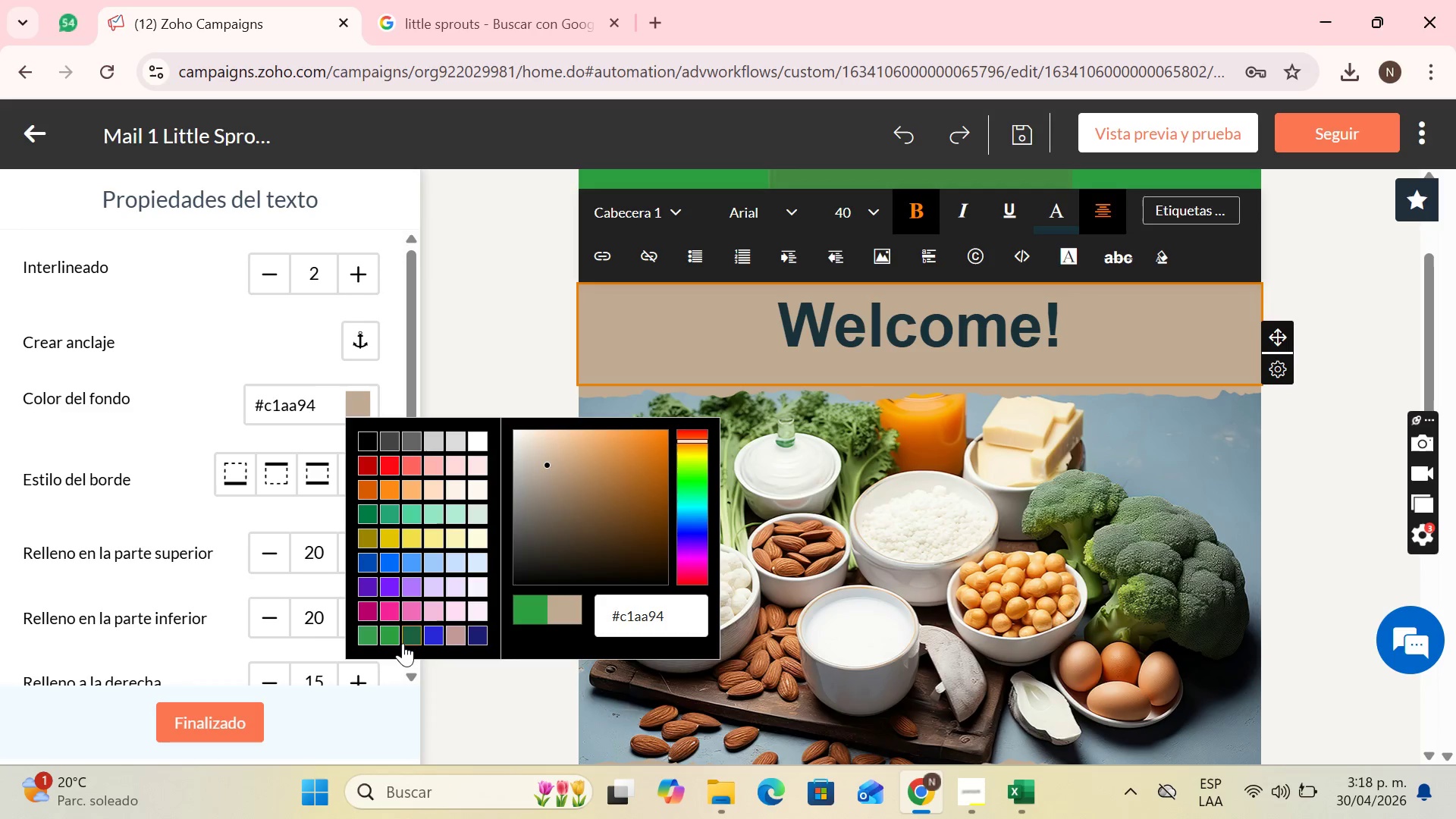 
left_click([390, 639])
 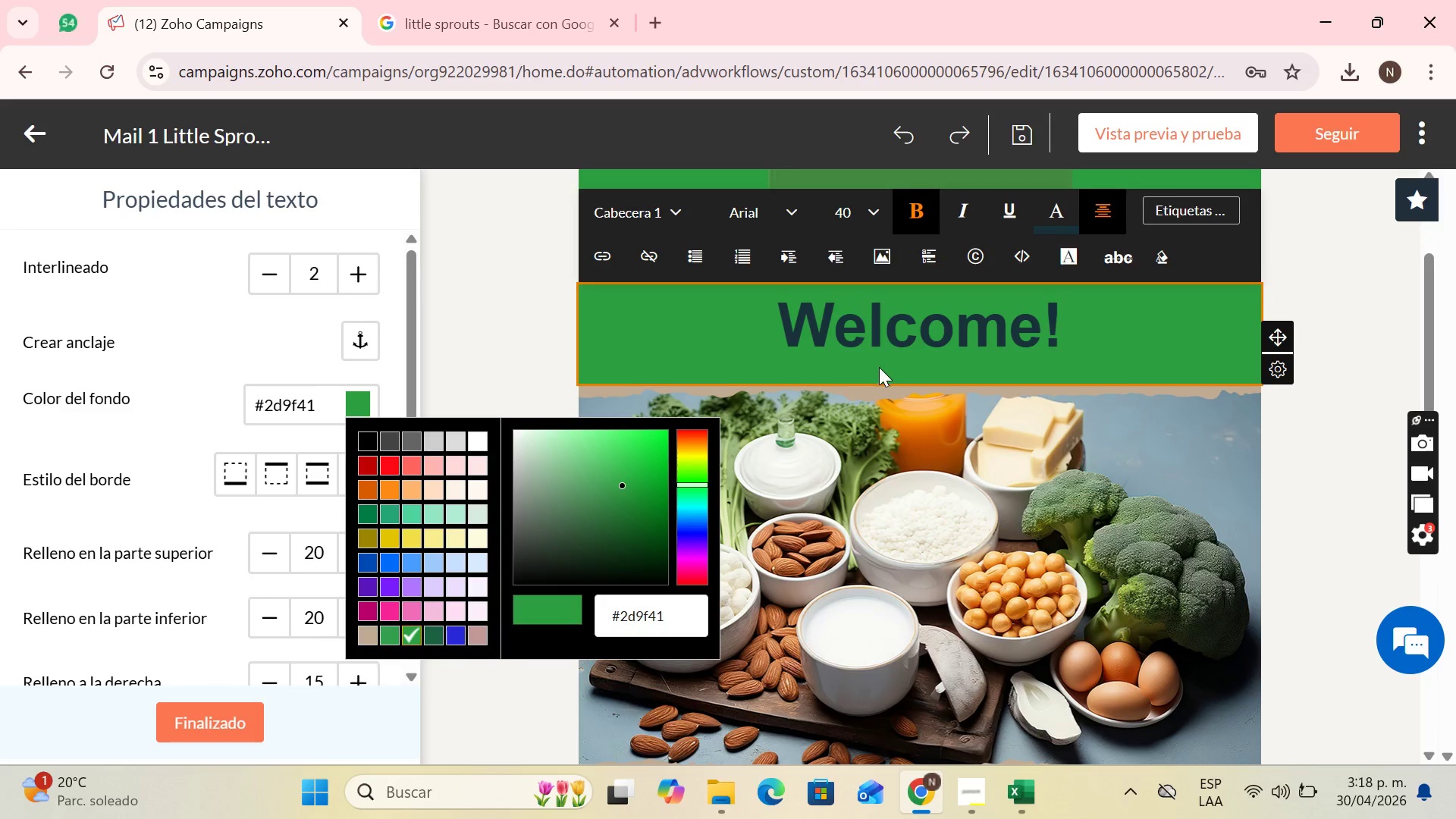 
scroll: coordinate [1142, 388], scroll_direction: down, amount: 2.0
 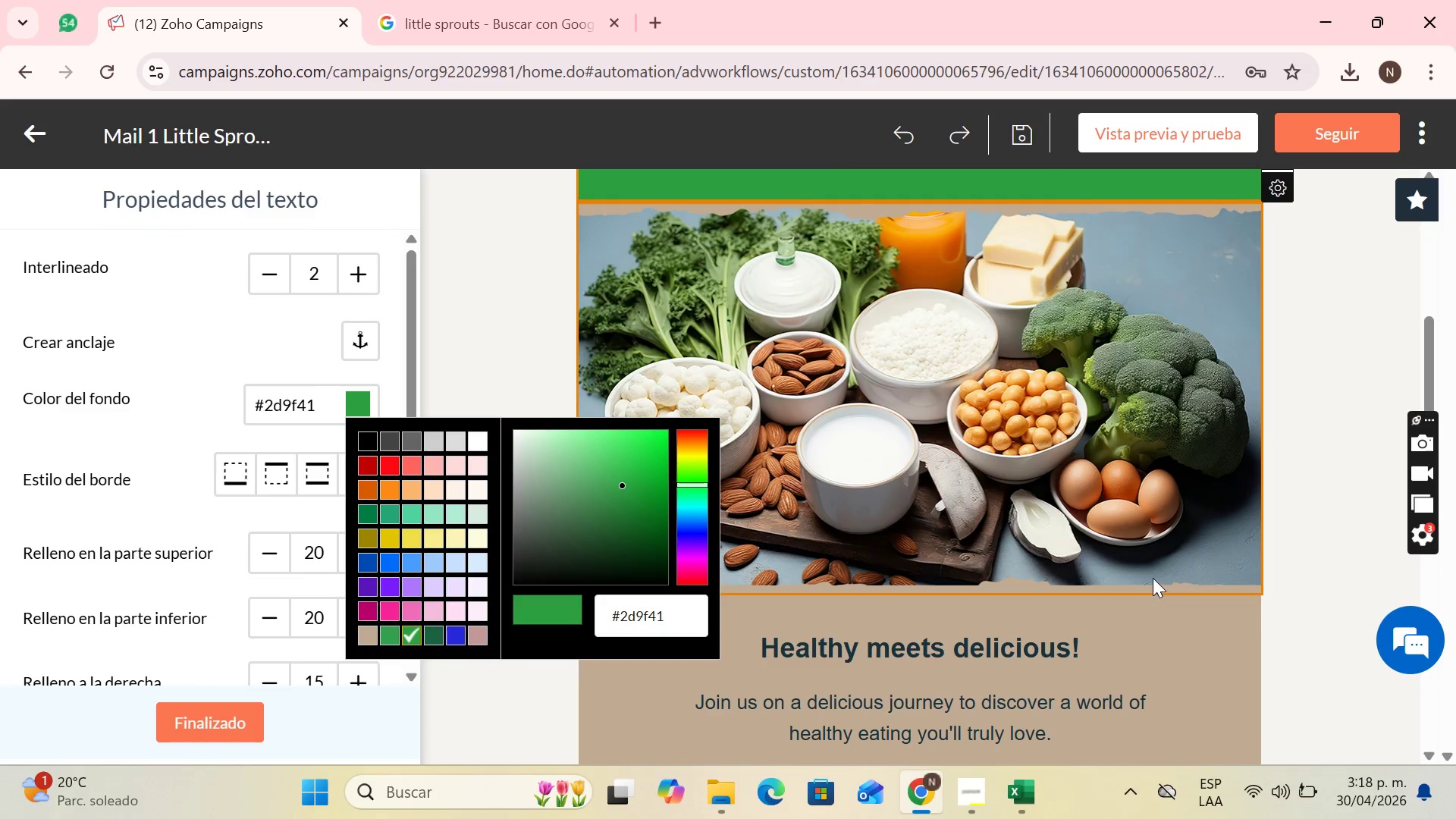 
left_click([1150, 601])
 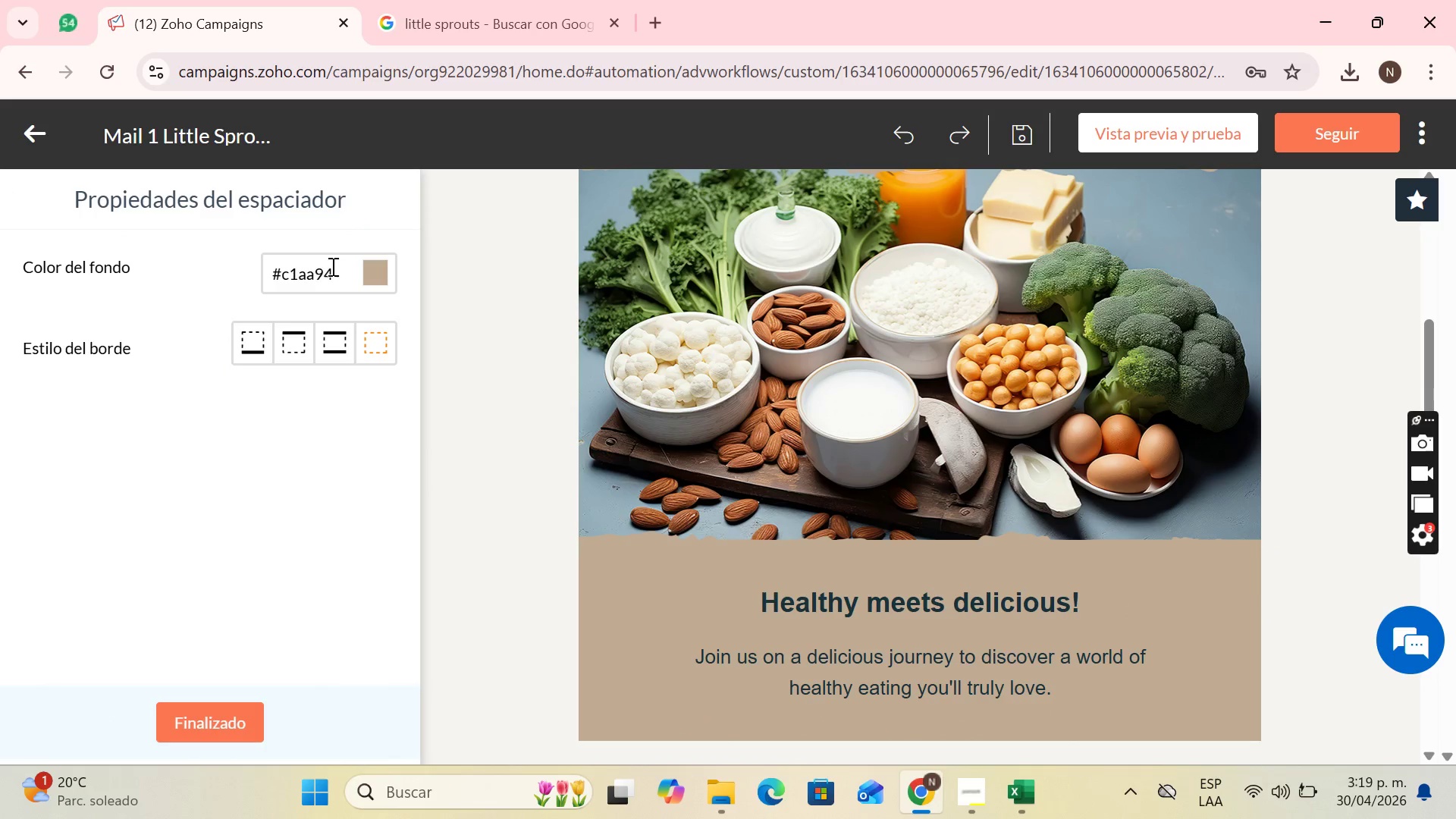 
left_click([366, 275])
 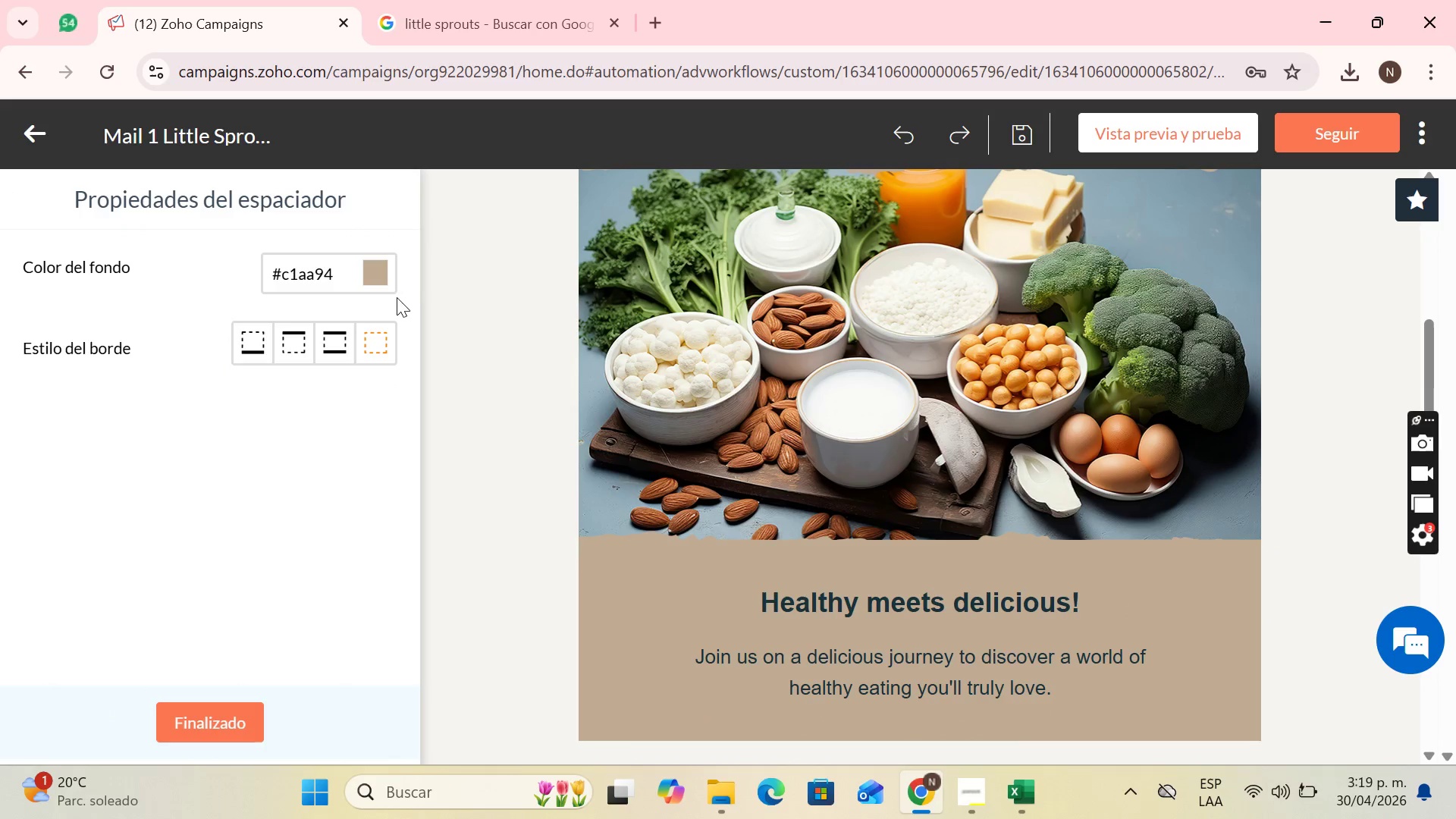 
left_click([381, 278])
 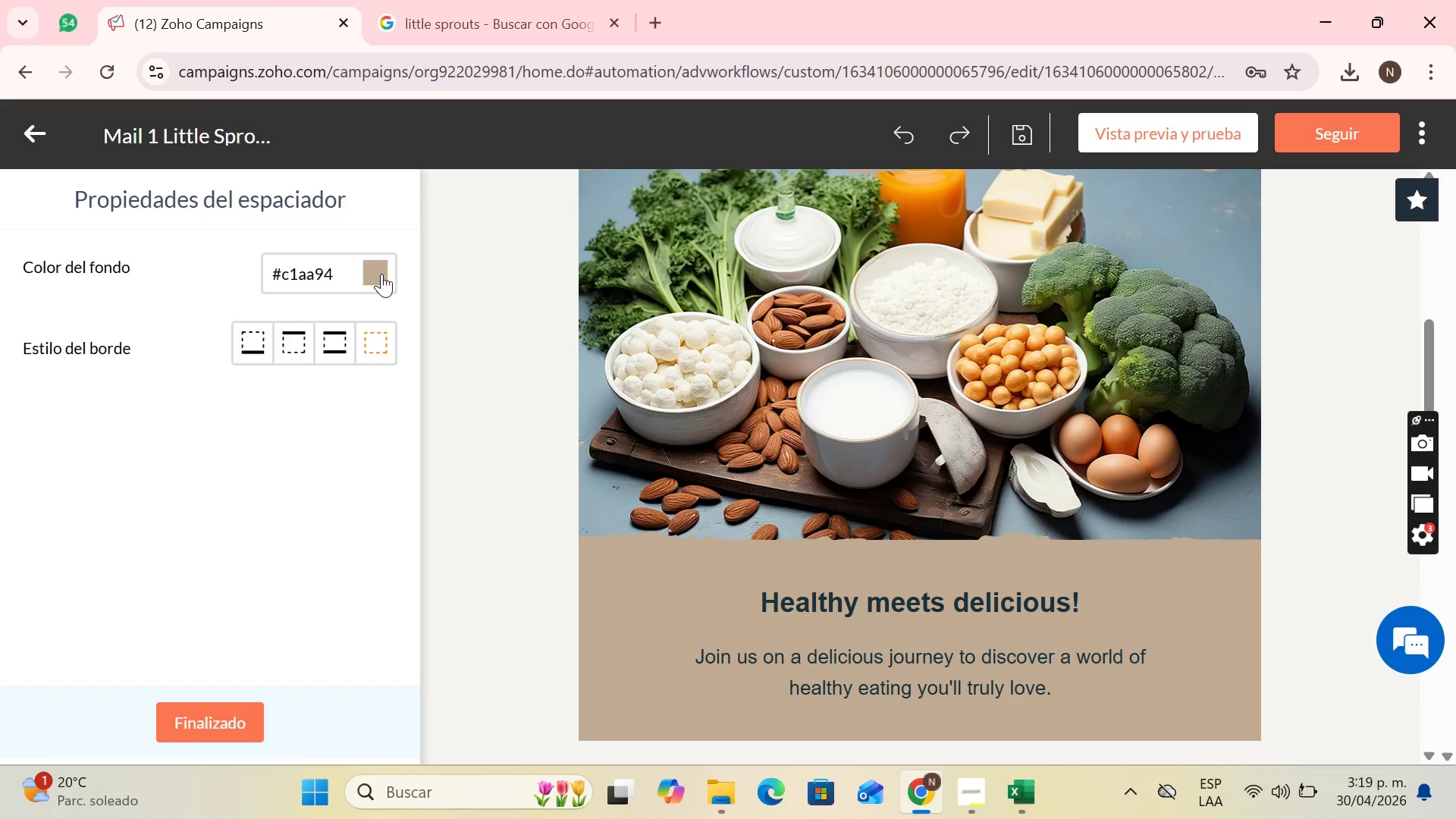 
left_click([381, 274])
 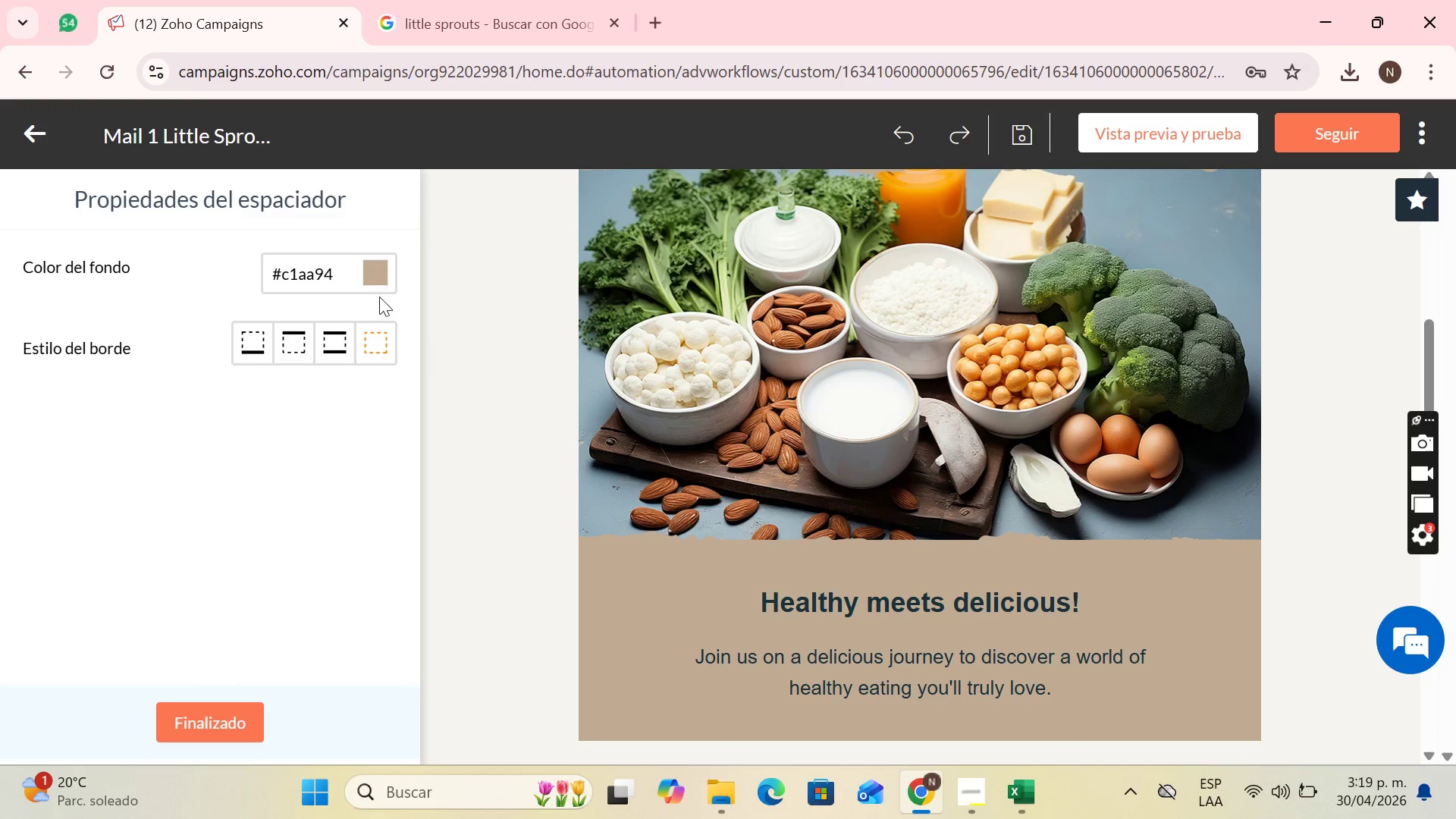 
scroll: coordinate [379, 298], scroll_direction: down, amount: 3.0
 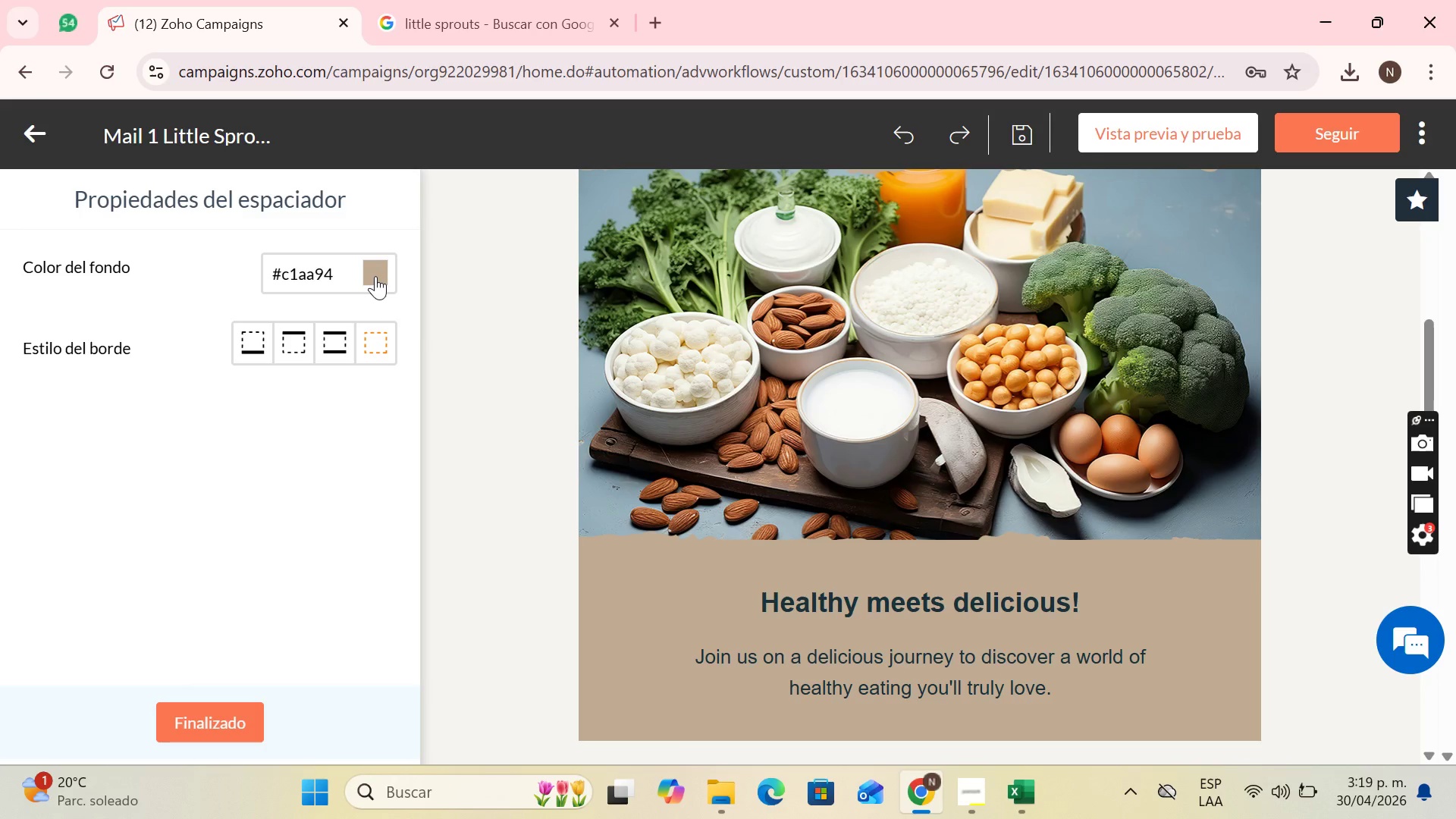 
double_click([375, 276])
 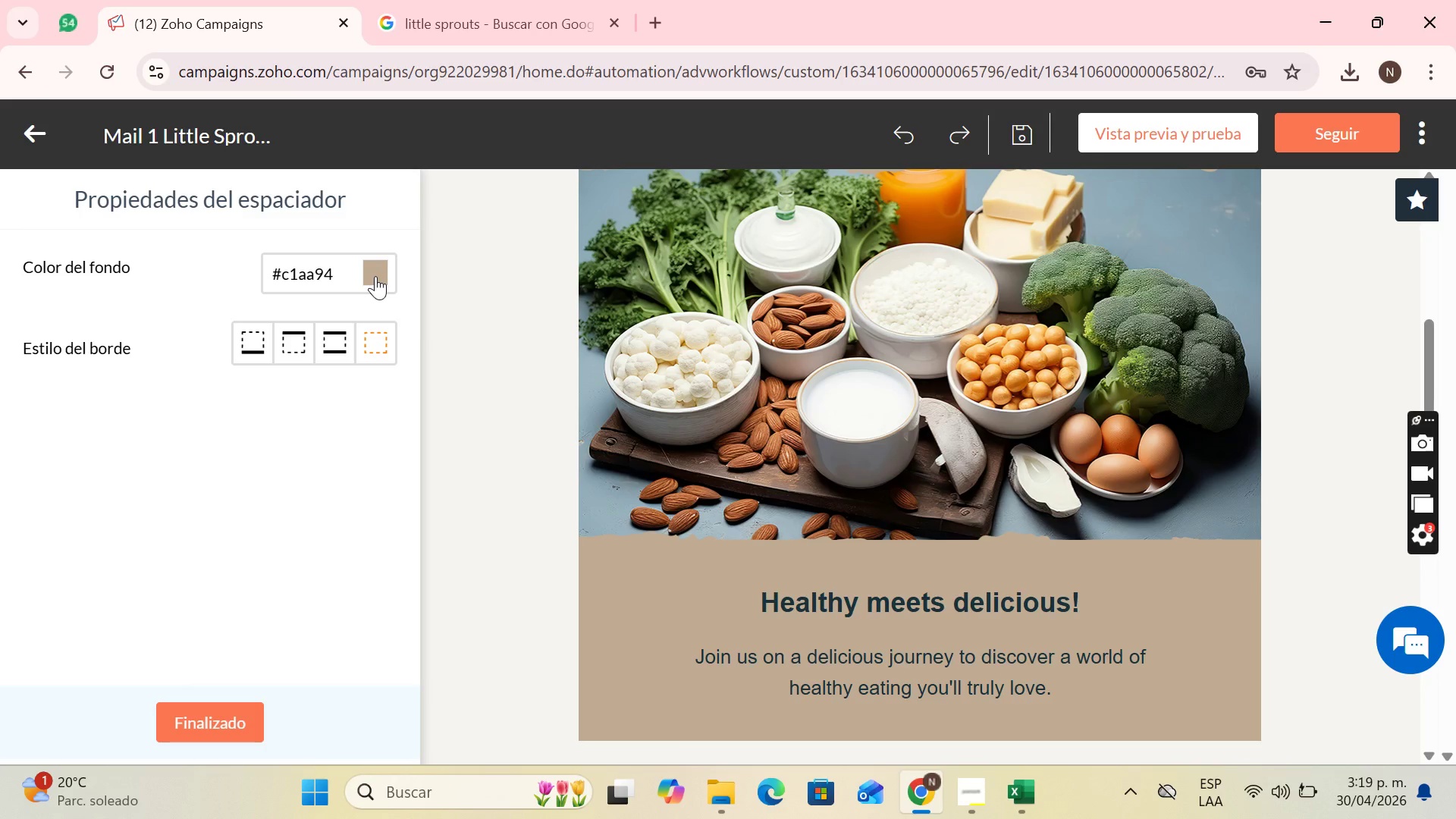 
triple_click([375, 276])
 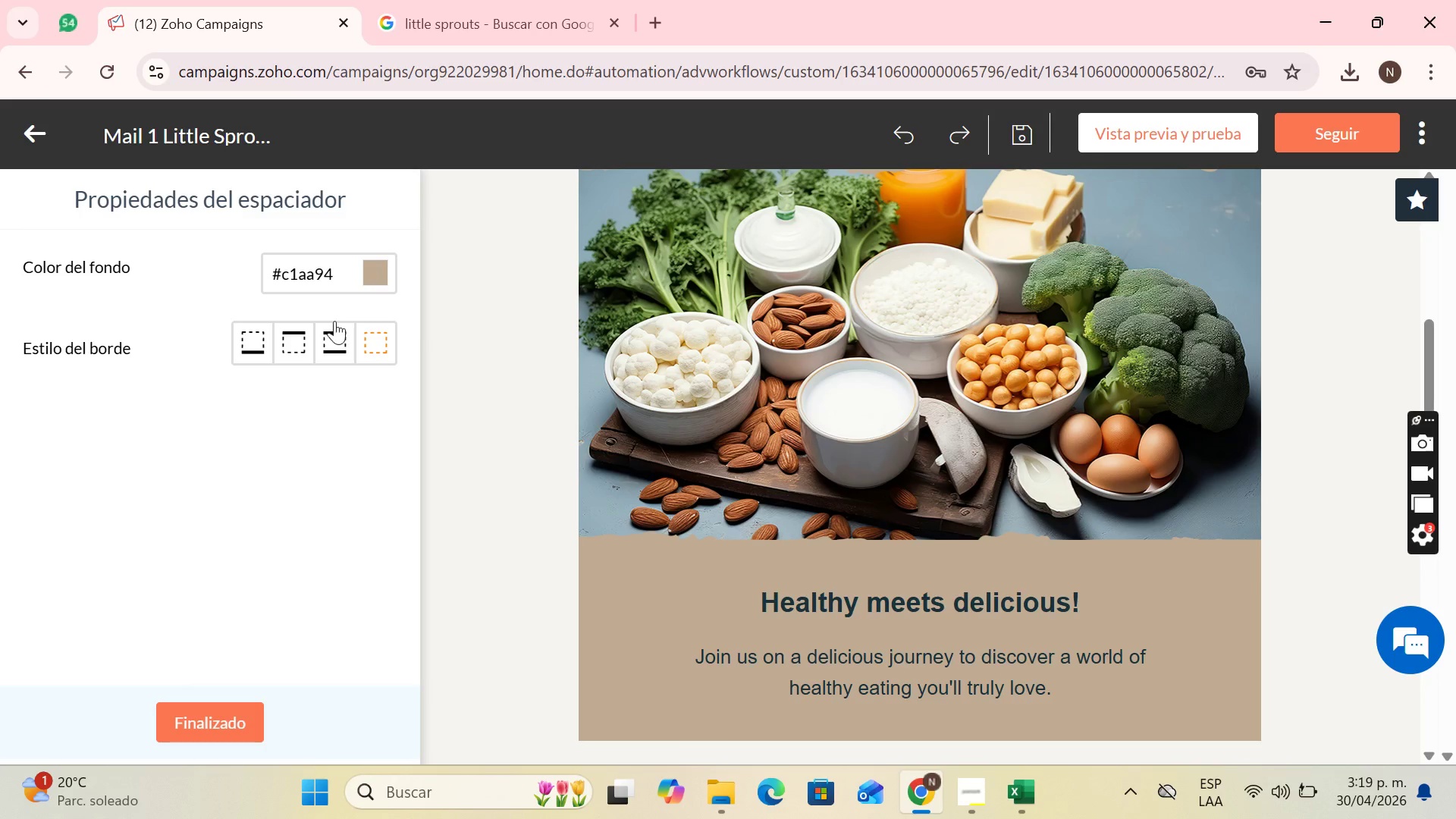 
triple_click([375, 276])
 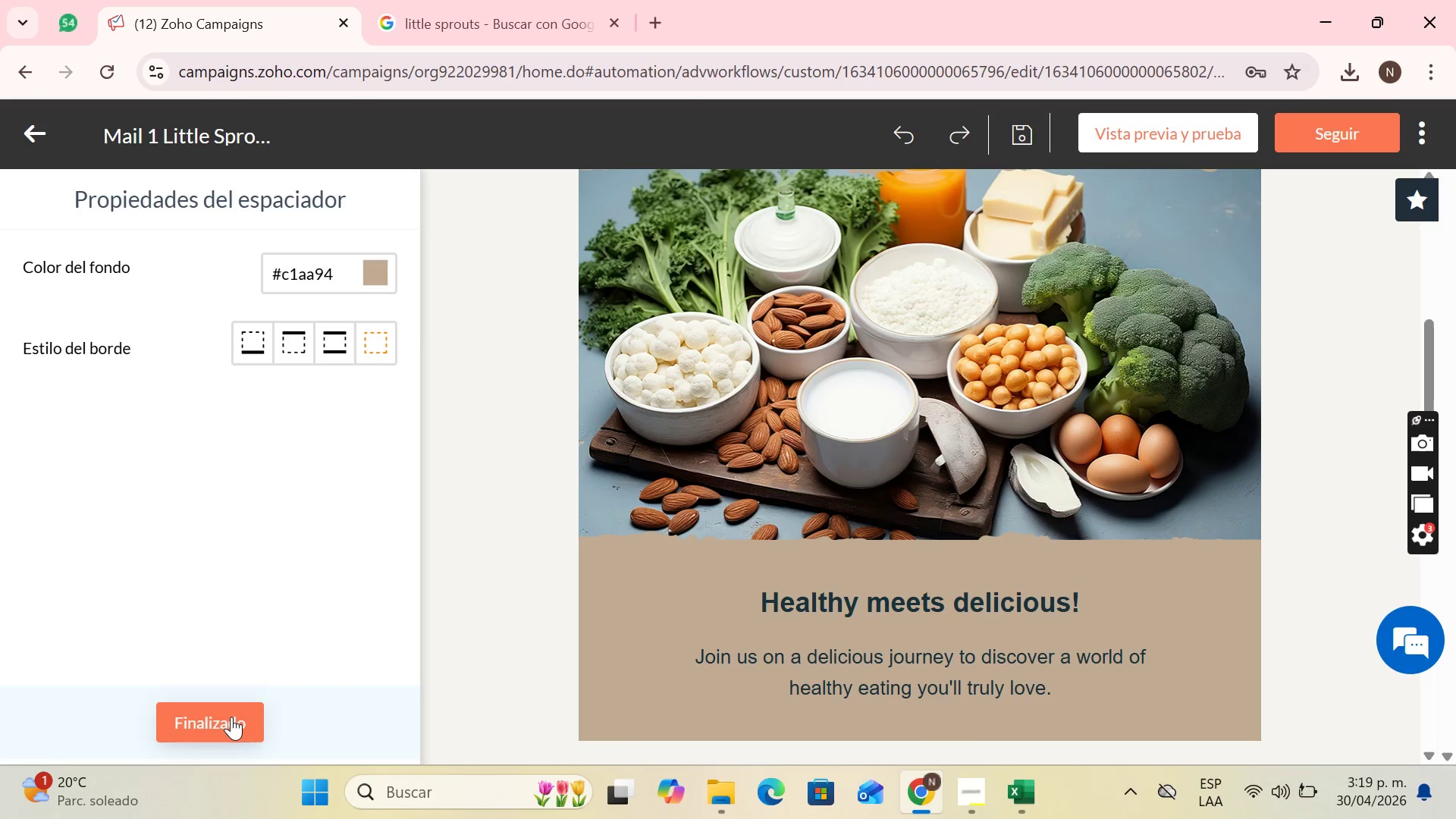 
left_click([231, 717])
 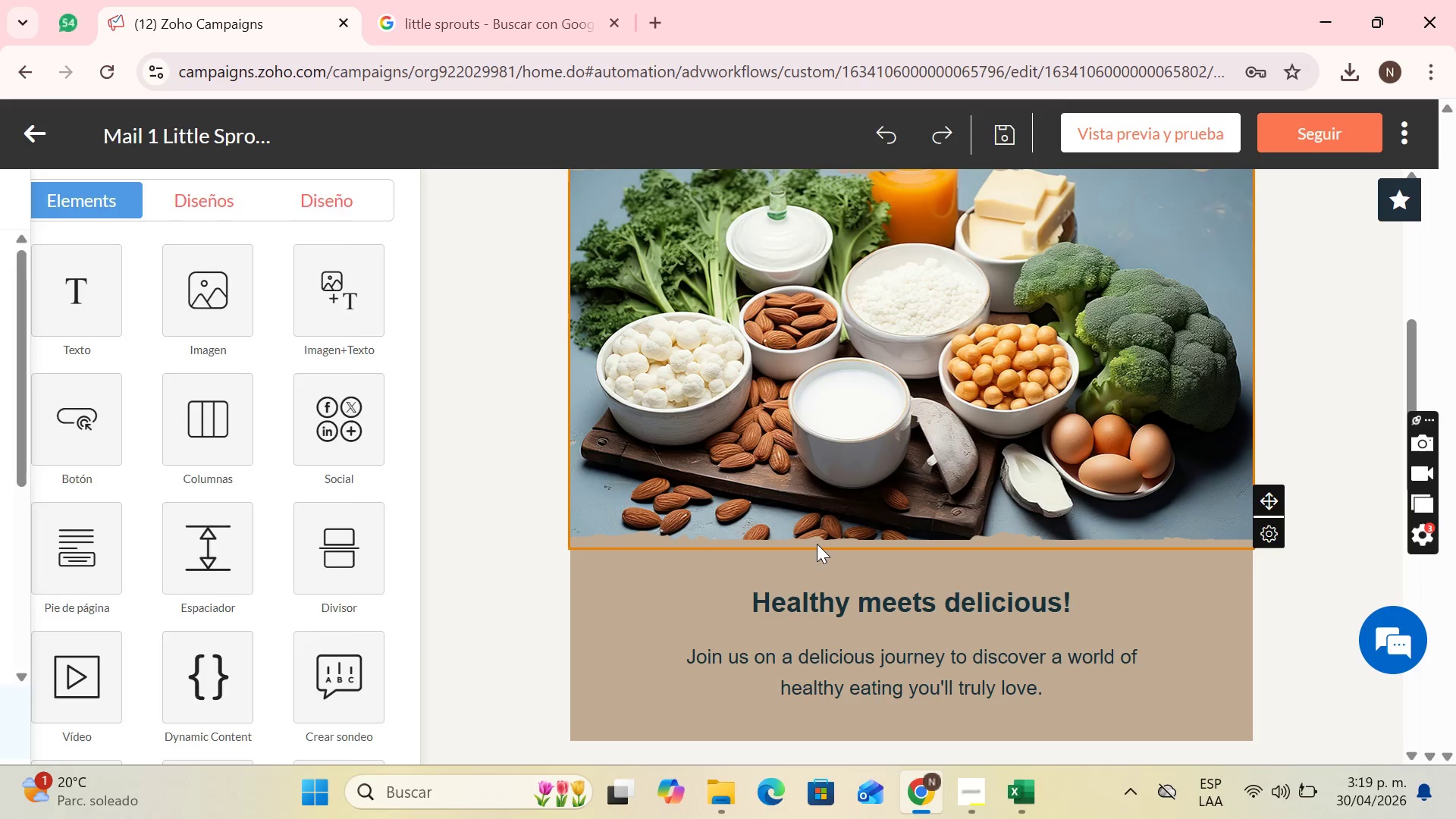 
left_click([793, 566])
 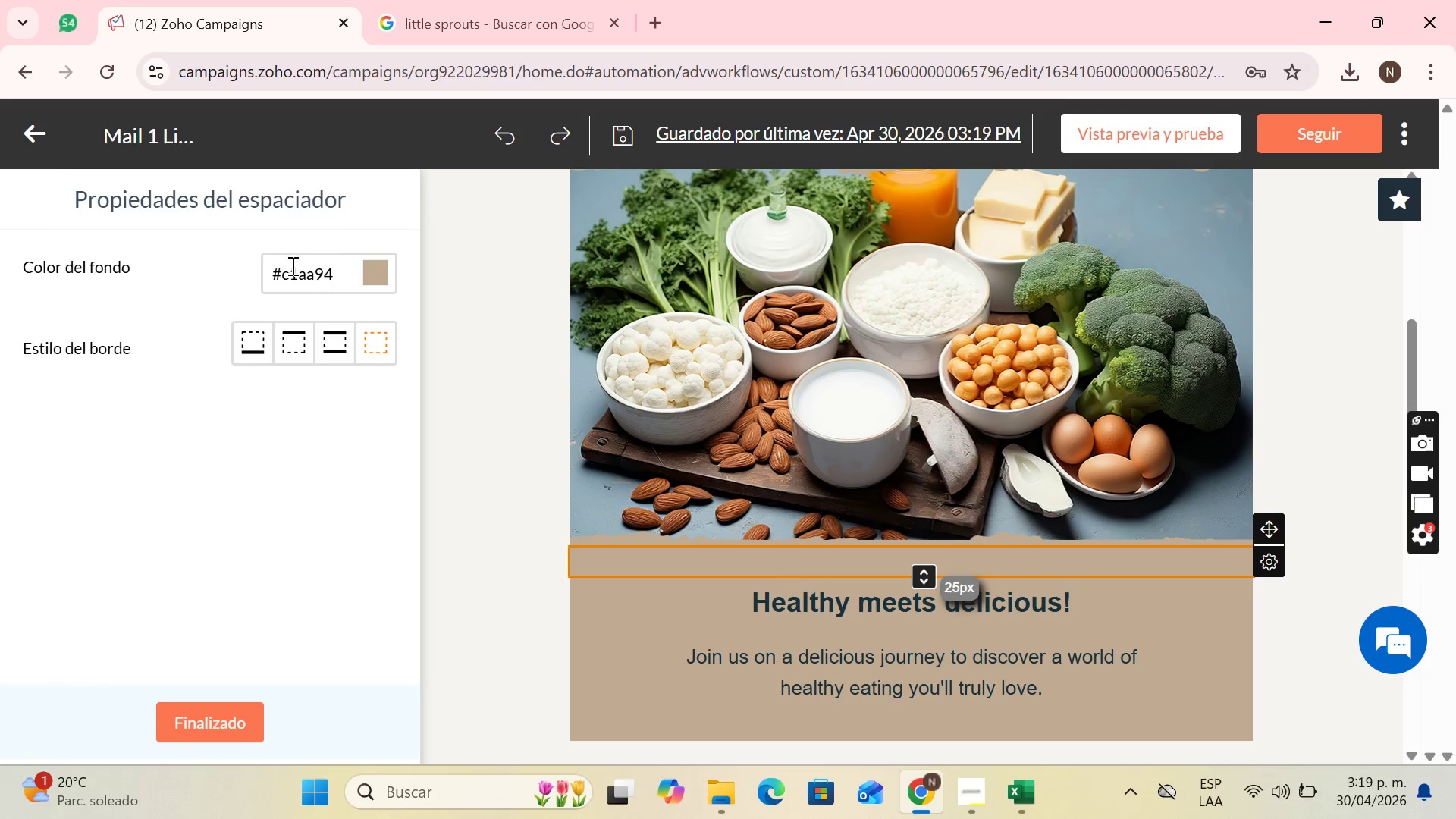 
left_click([372, 282])
 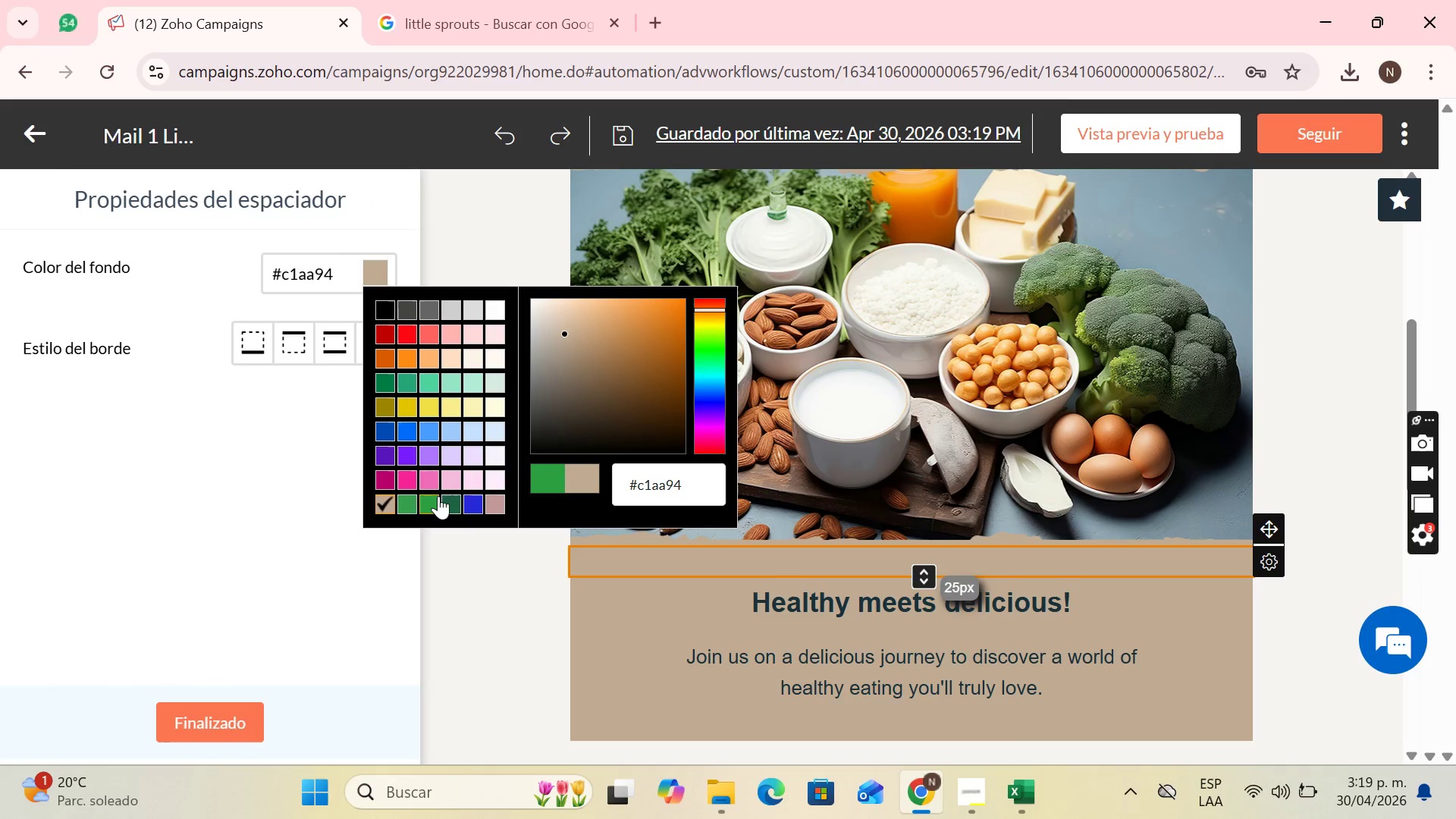 
left_click([438, 500])
 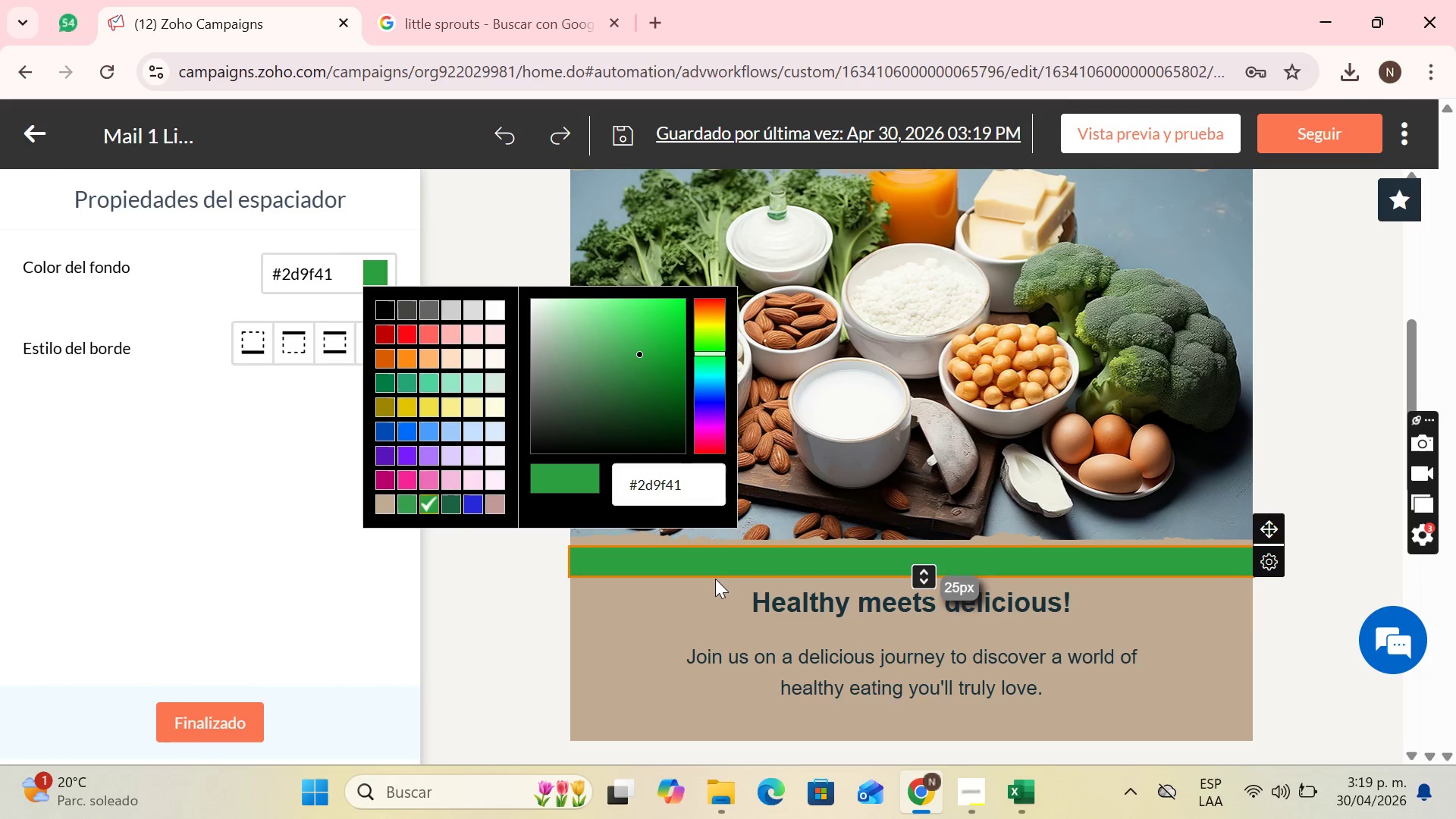 
left_click([684, 587])
 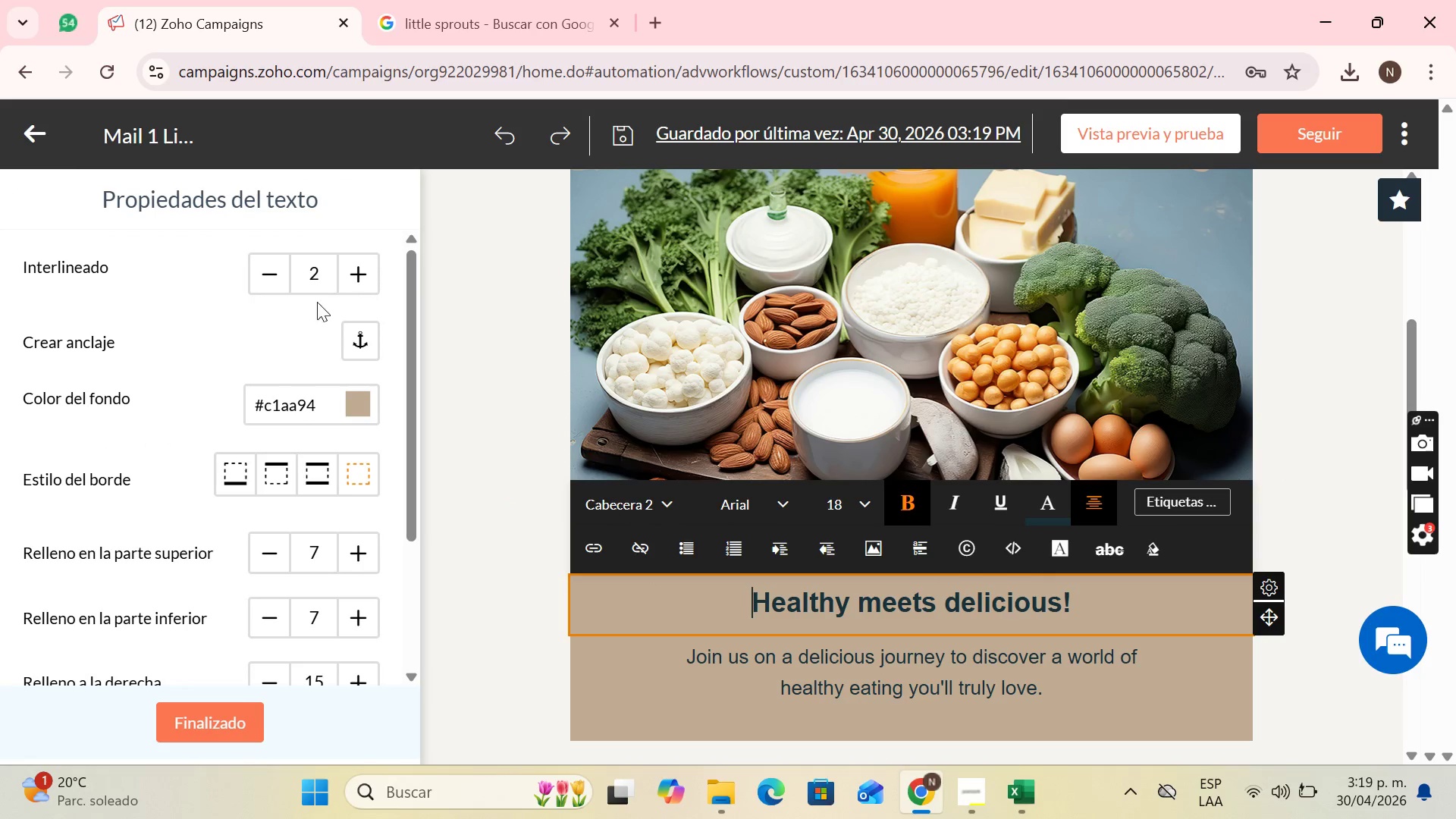 
left_click([369, 413])
 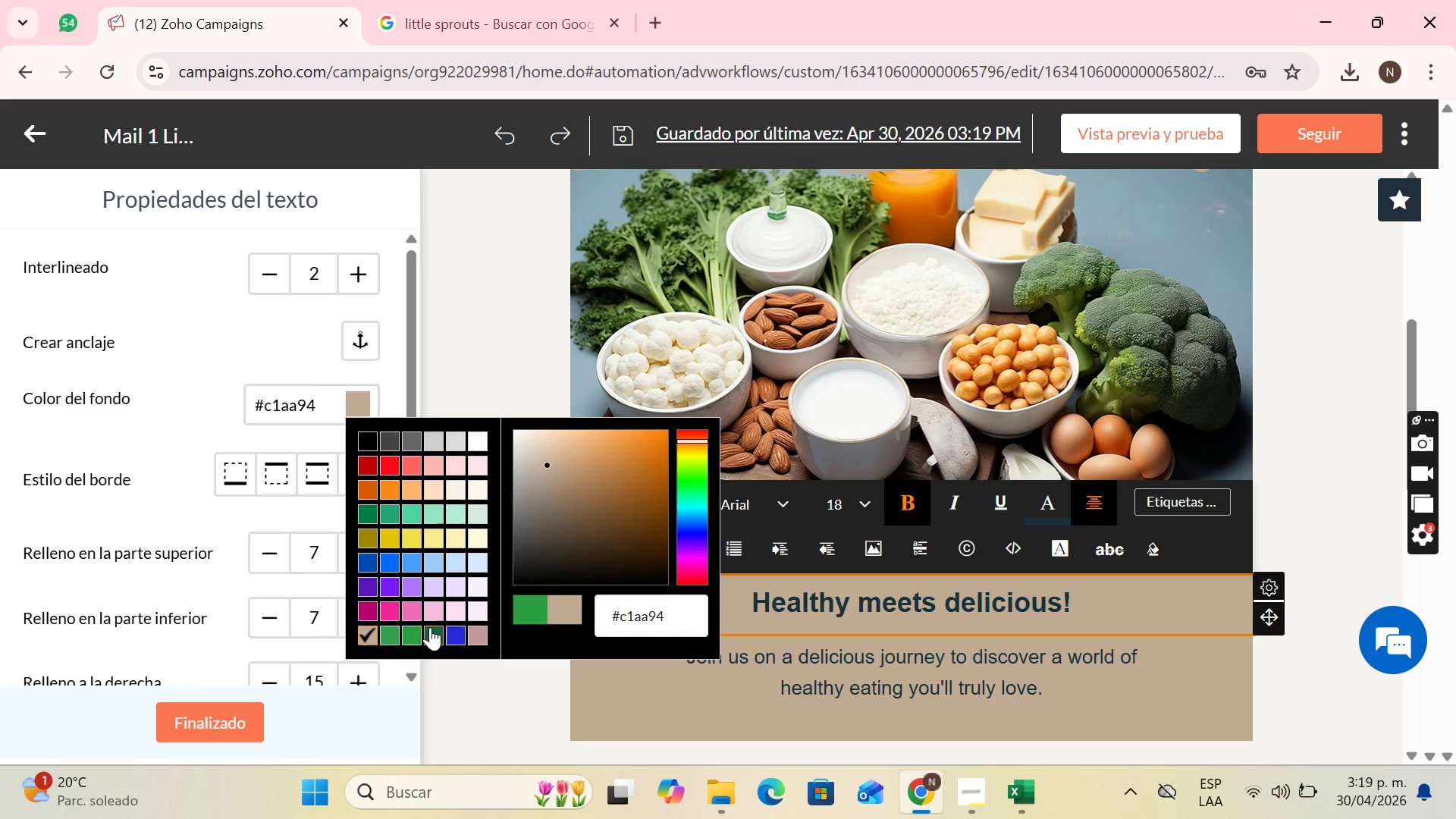 
left_click([418, 631])
 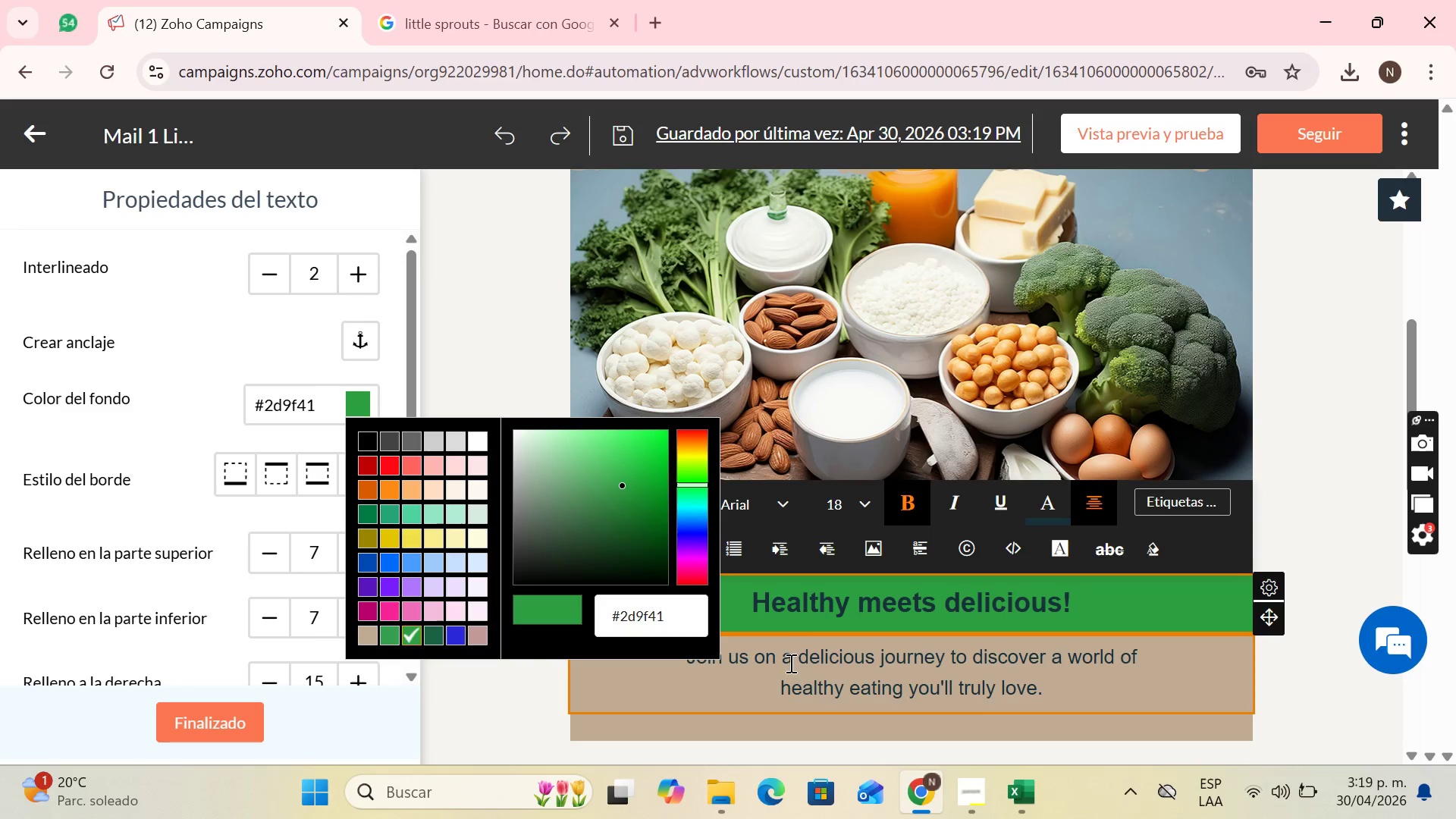 
scroll: coordinate [821, 663], scroll_direction: down, amount: 1.0
 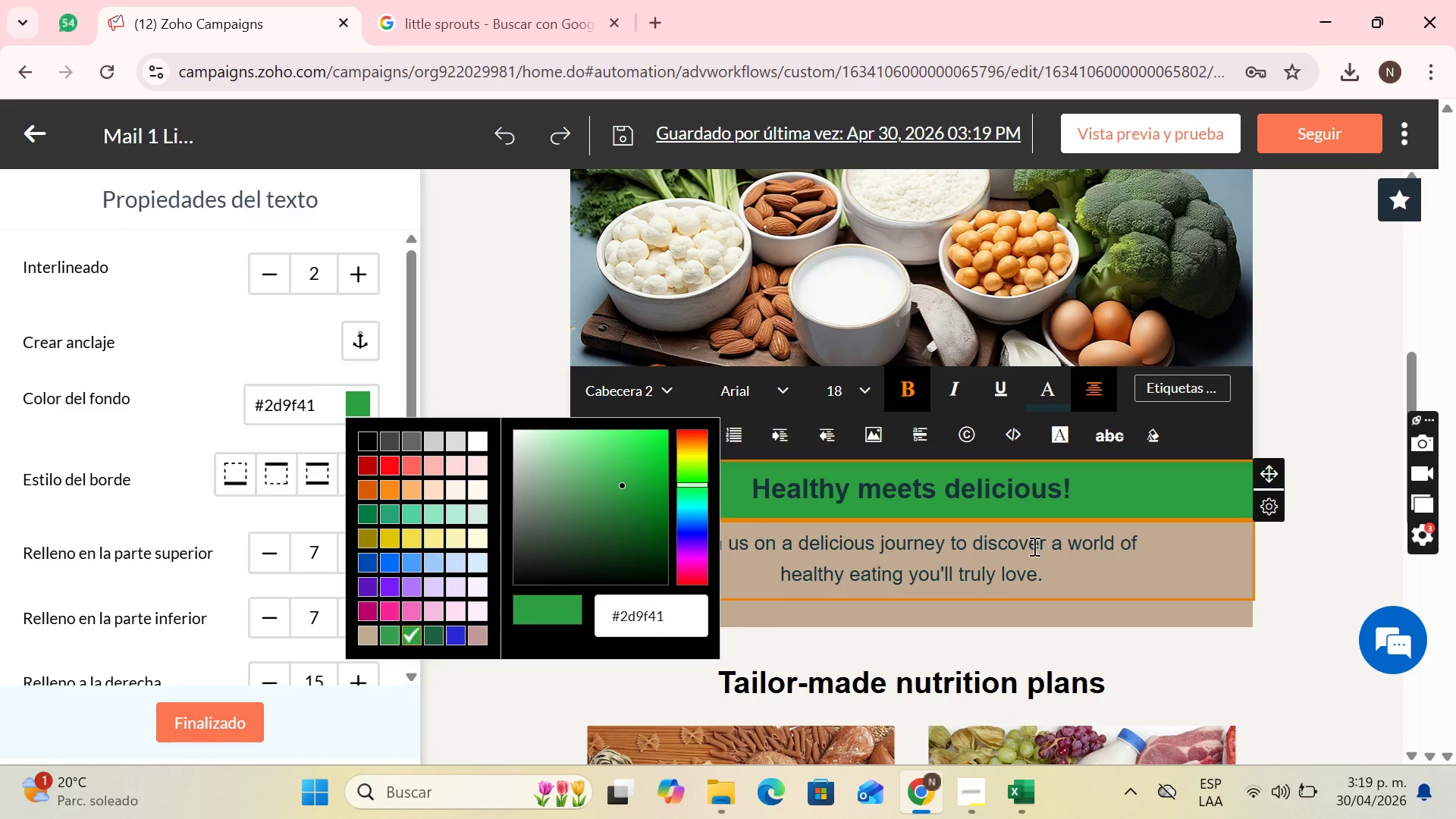 
left_click([1216, 551])
 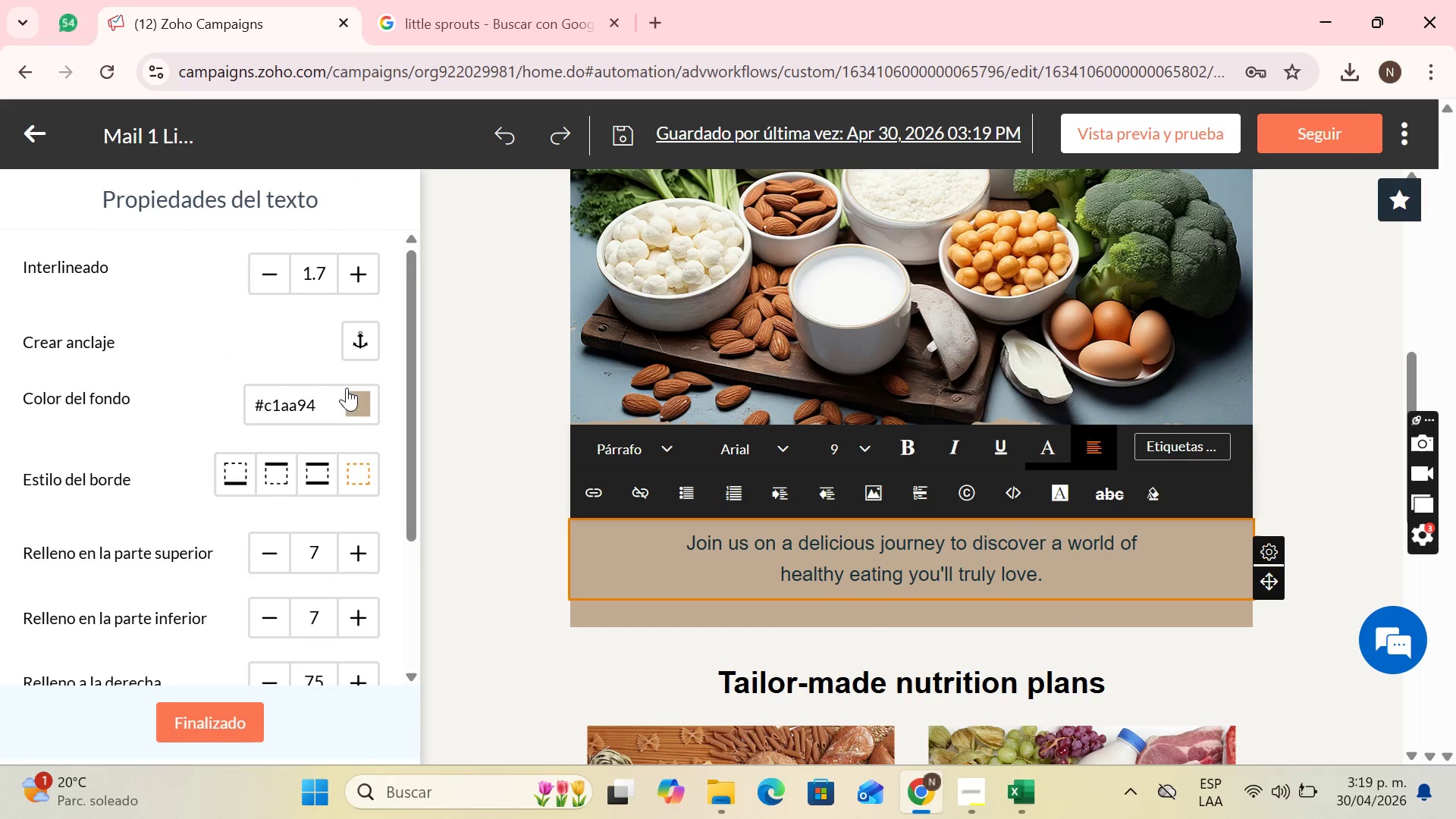 
left_click([355, 410])
 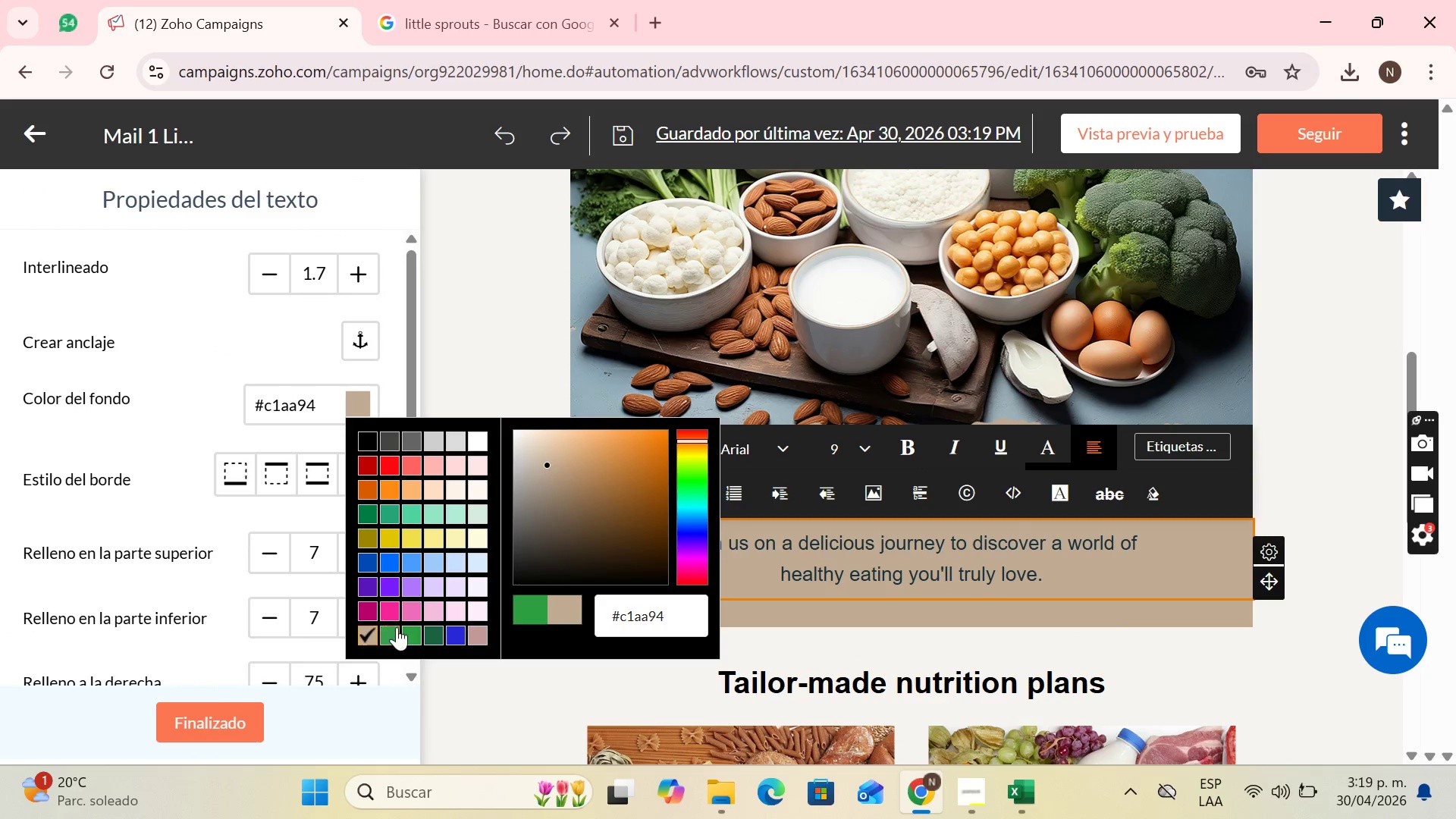 
left_click([409, 632])
 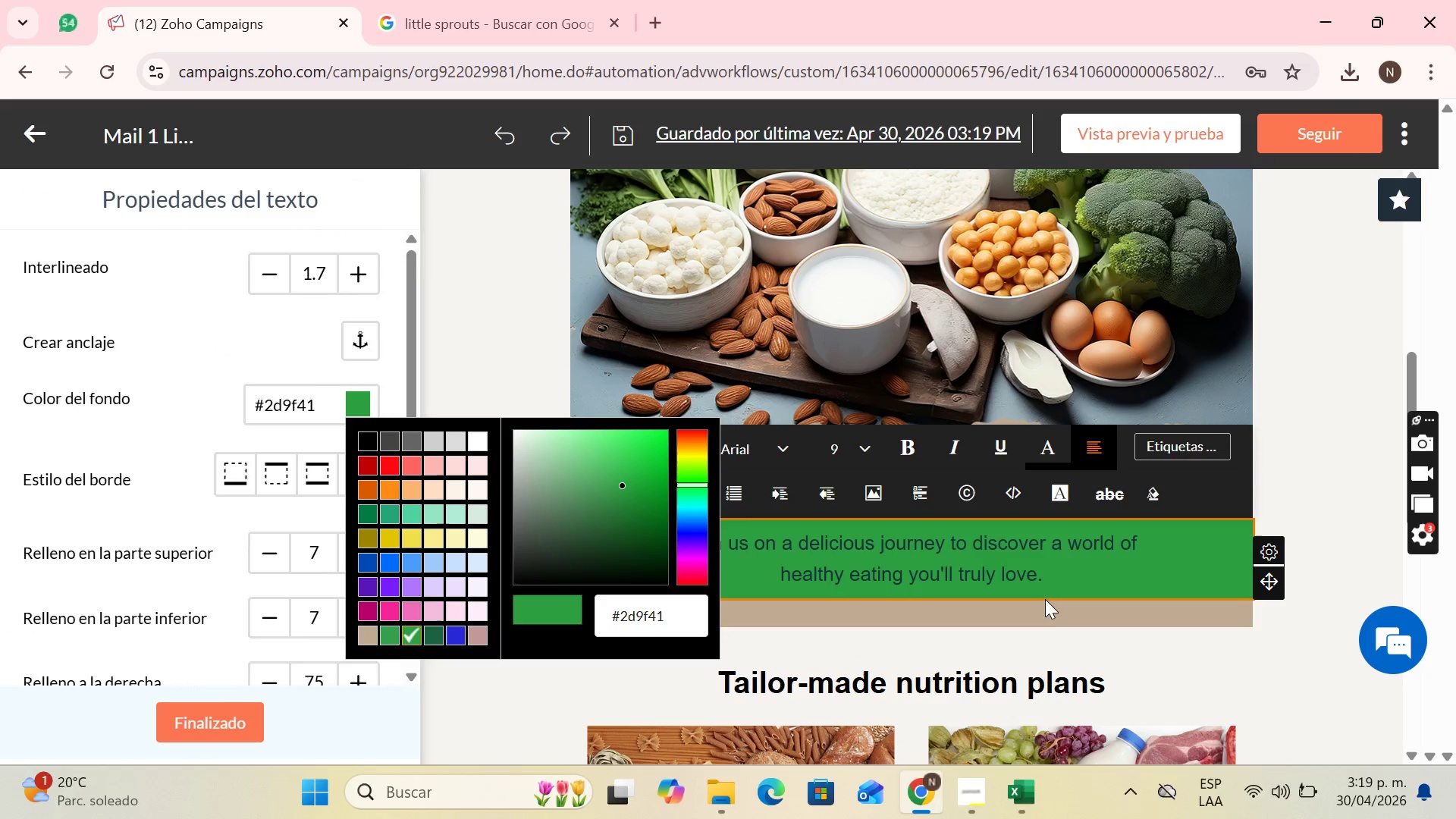 
left_click([1045, 615])
 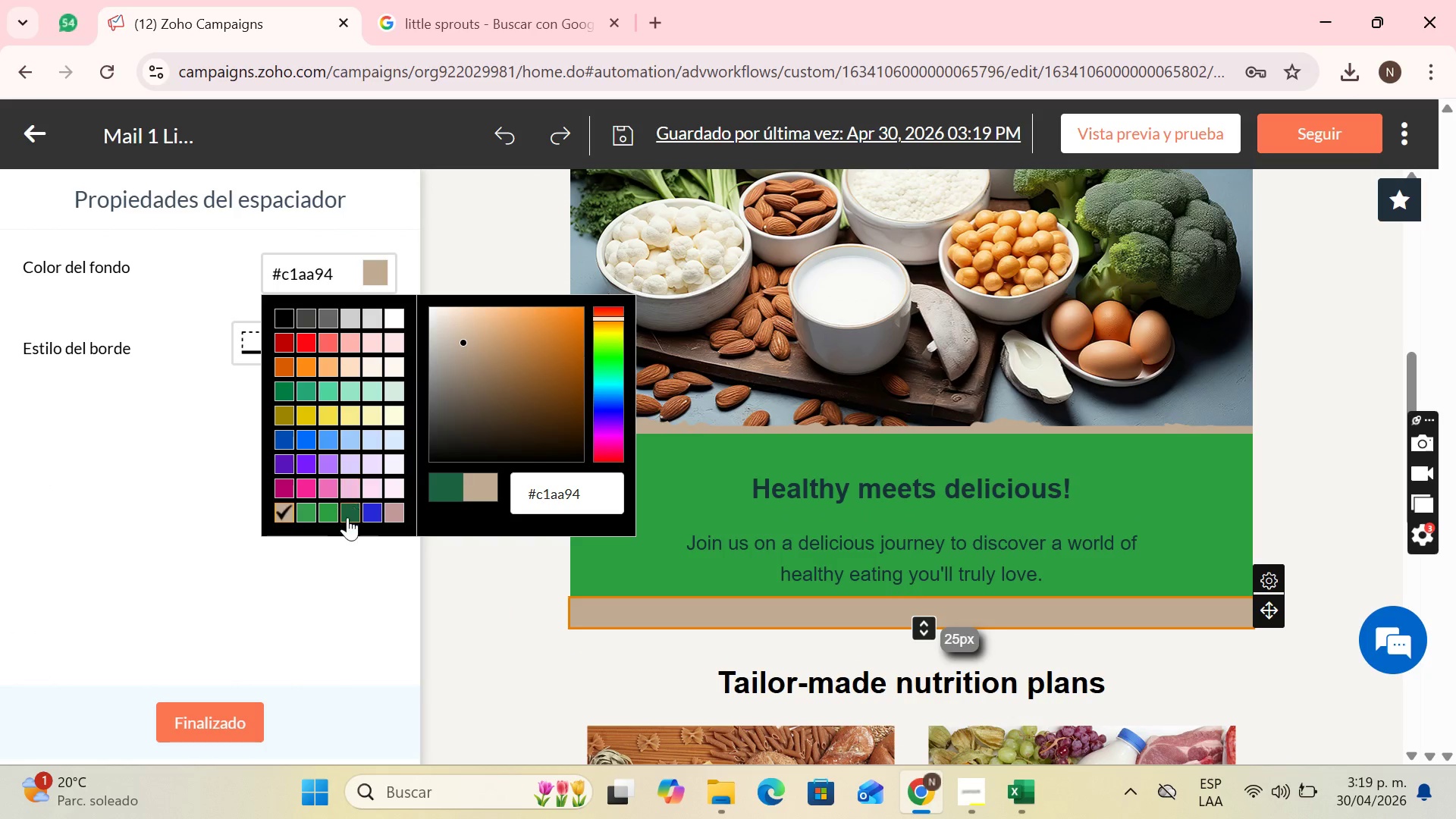 
left_click([334, 508])
 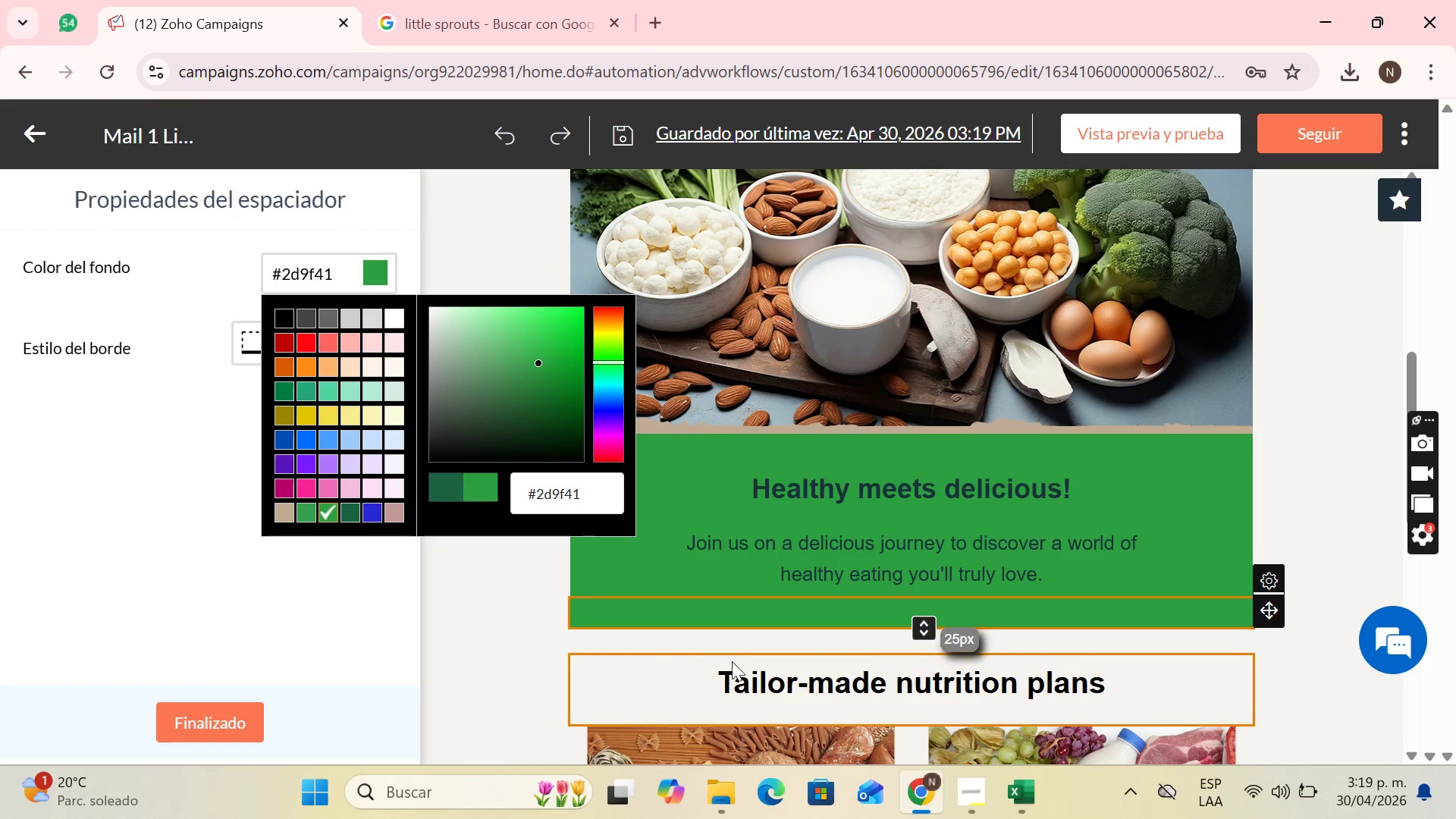 
left_click([642, 664])
 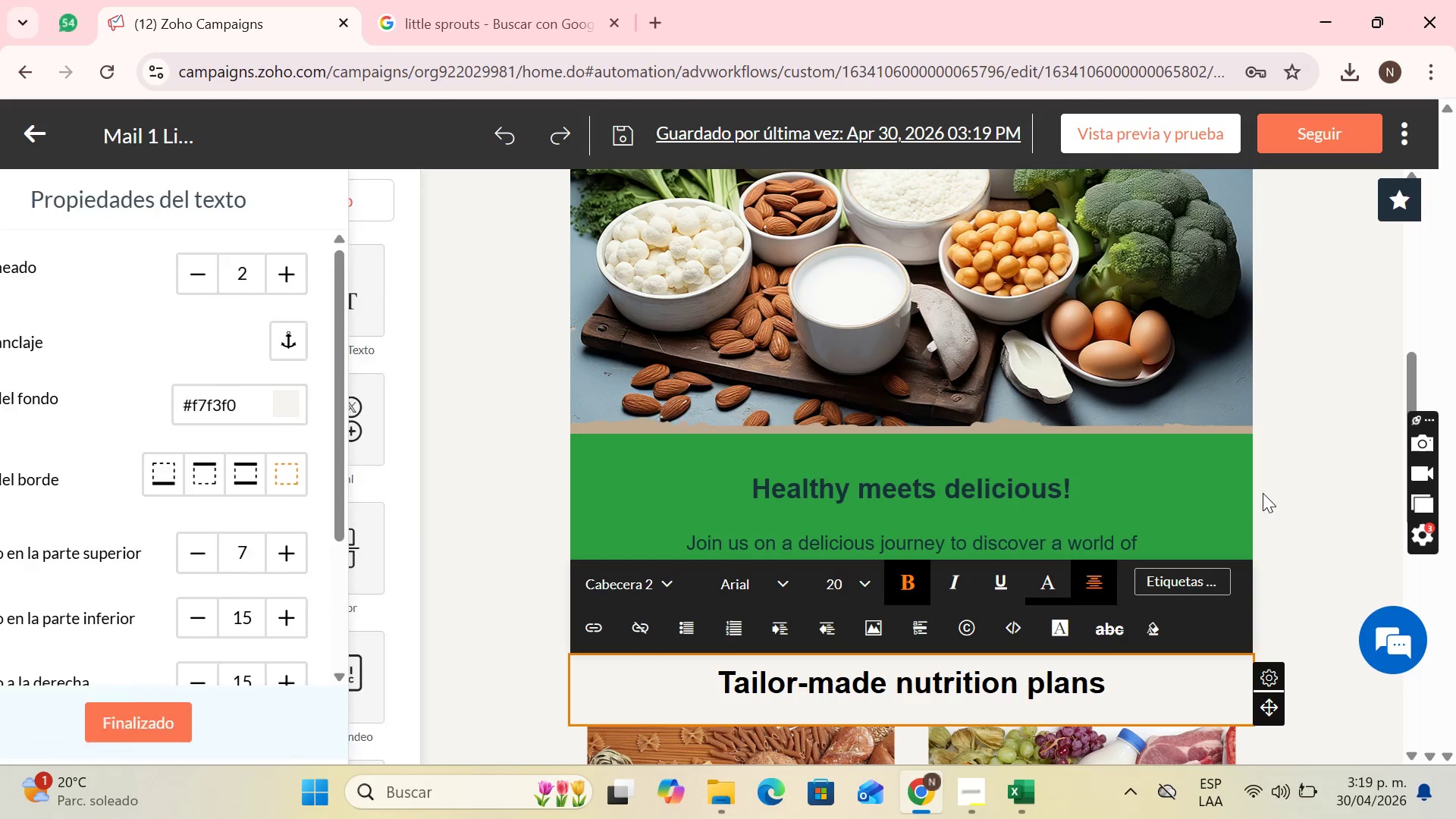 
left_click([1259, 486])
 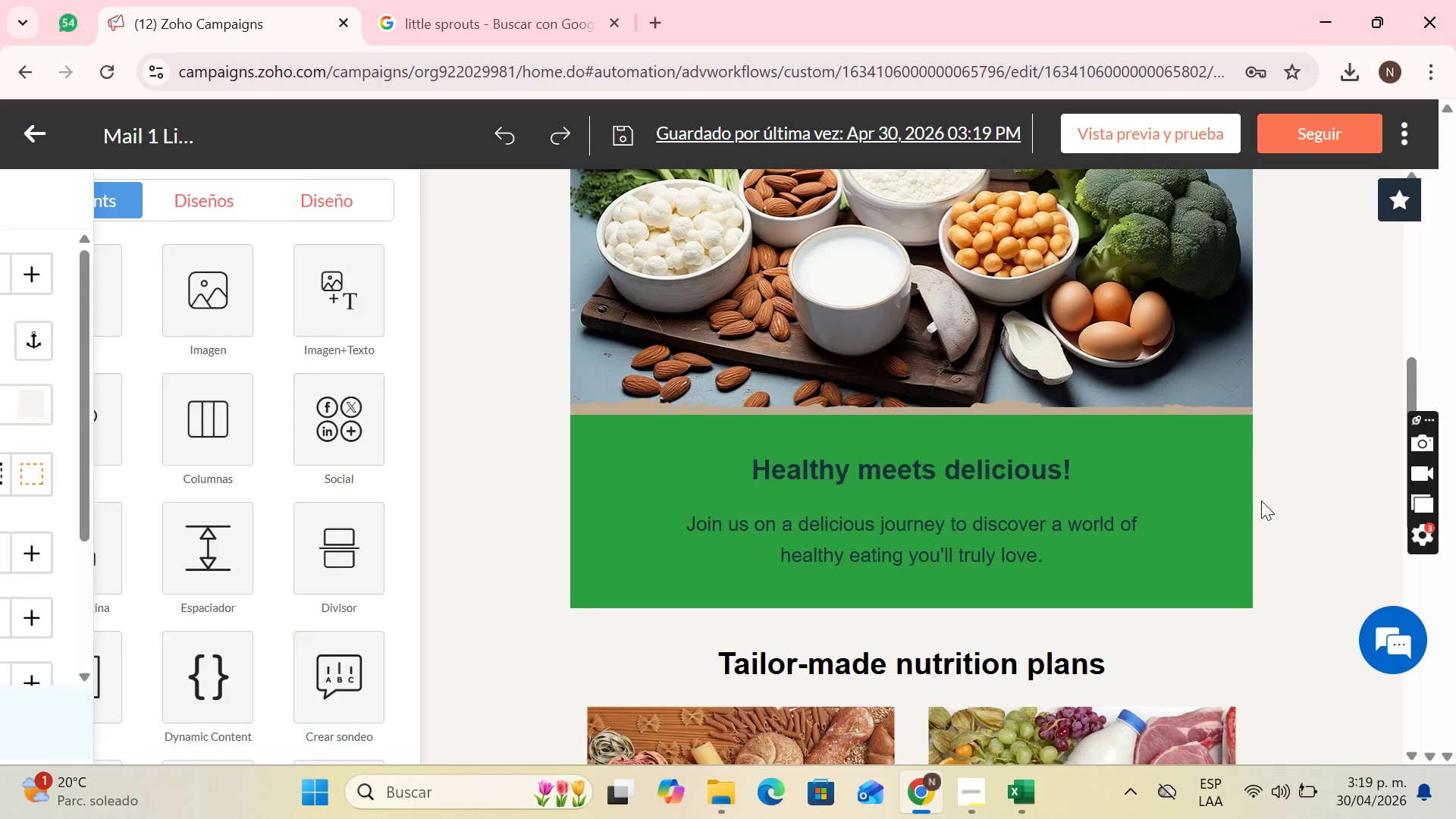 
scroll: coordinate [978, 453], scroll_direction: down, amount: 8.0
 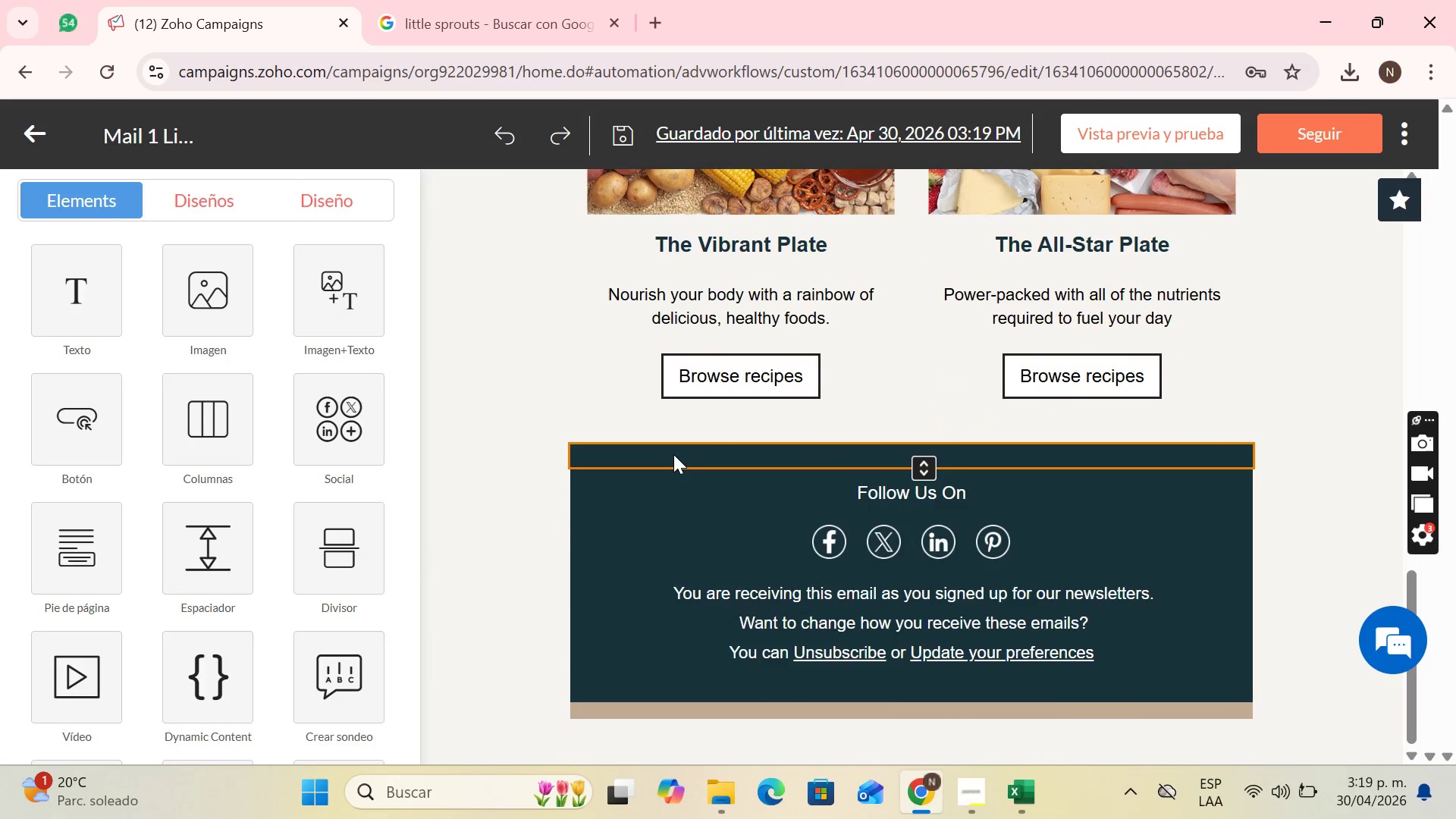 
left_click([673, 454])
 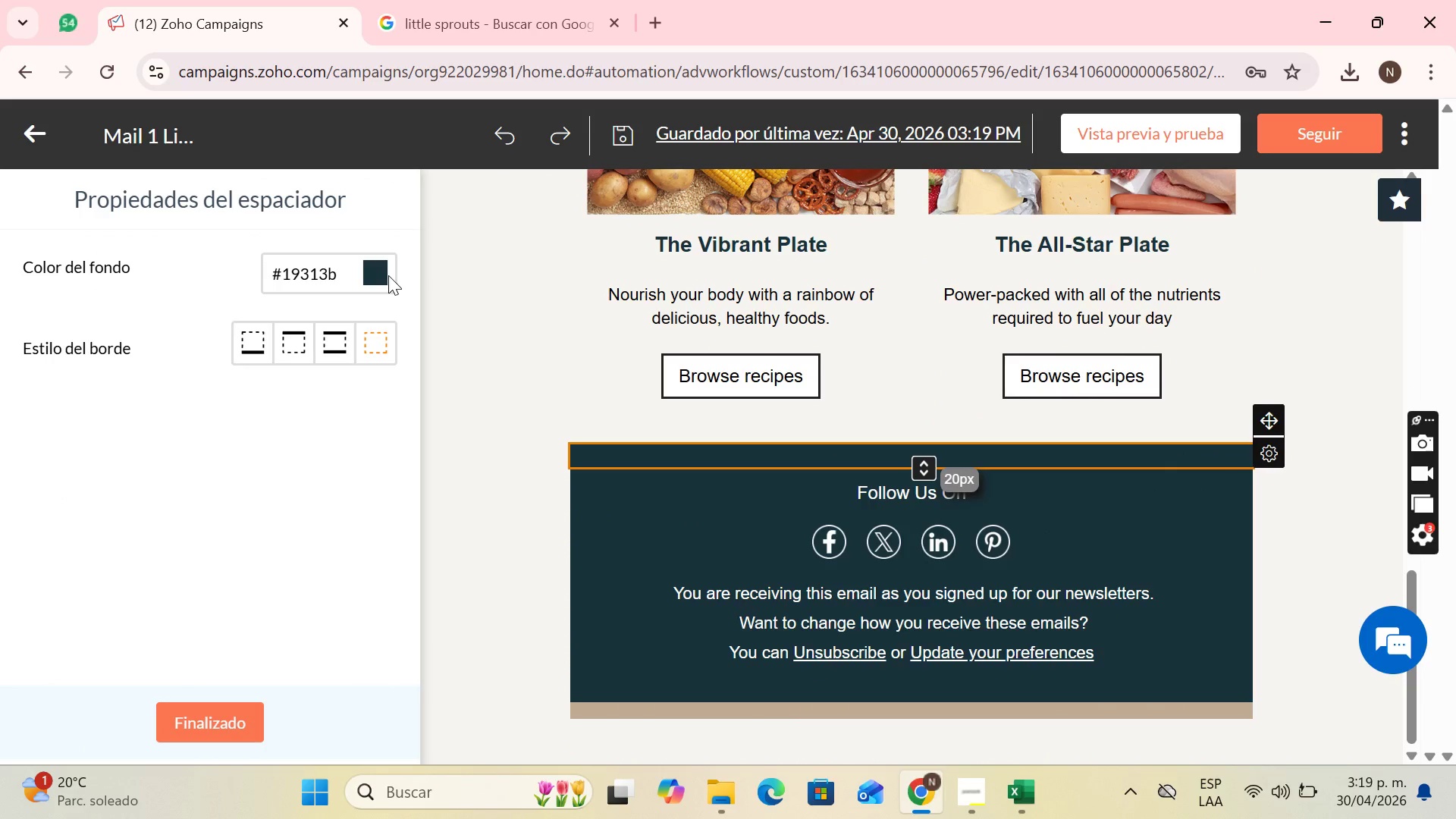 
double_click([379, 273])
 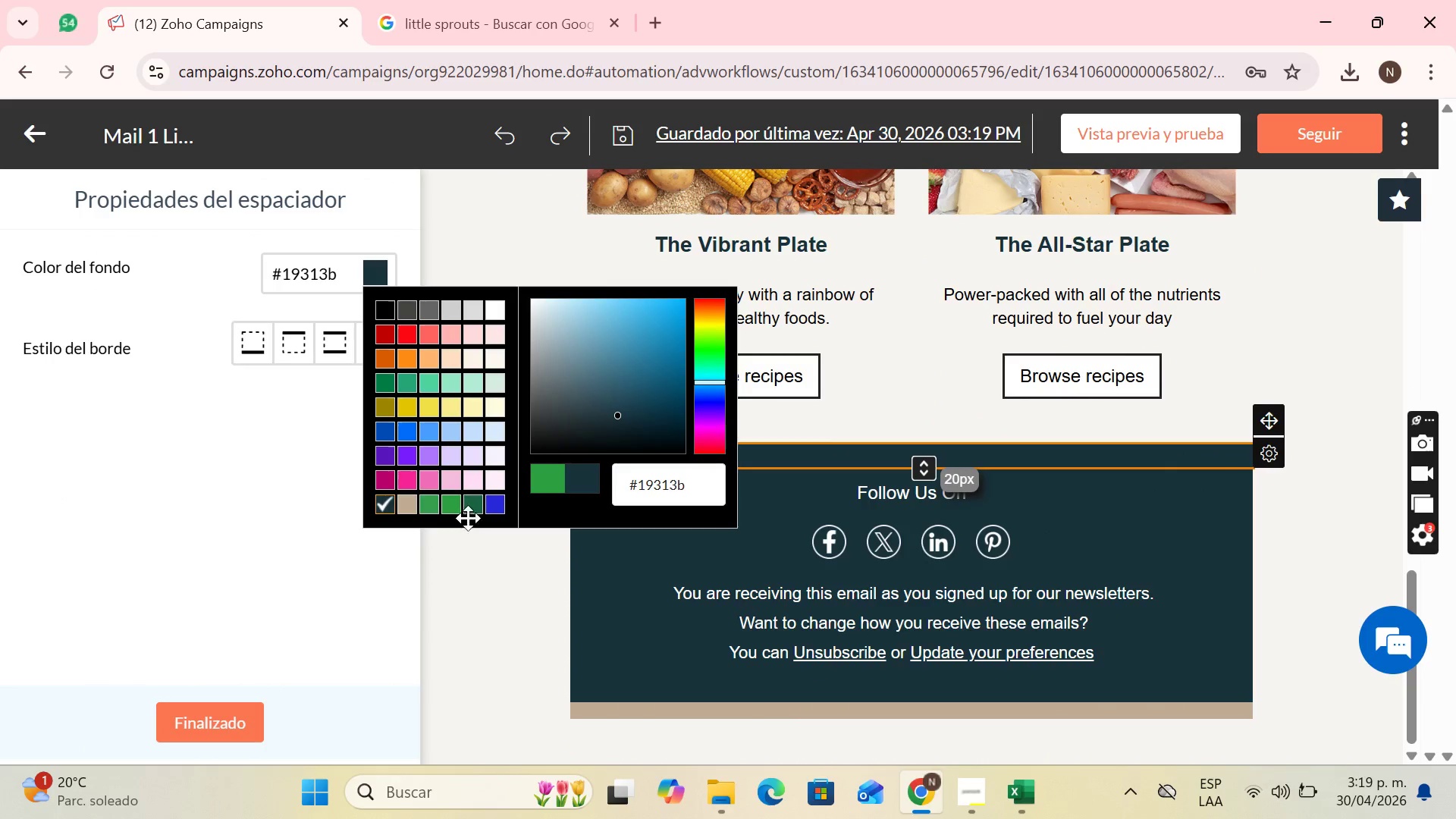 
left_click([472, 510])
 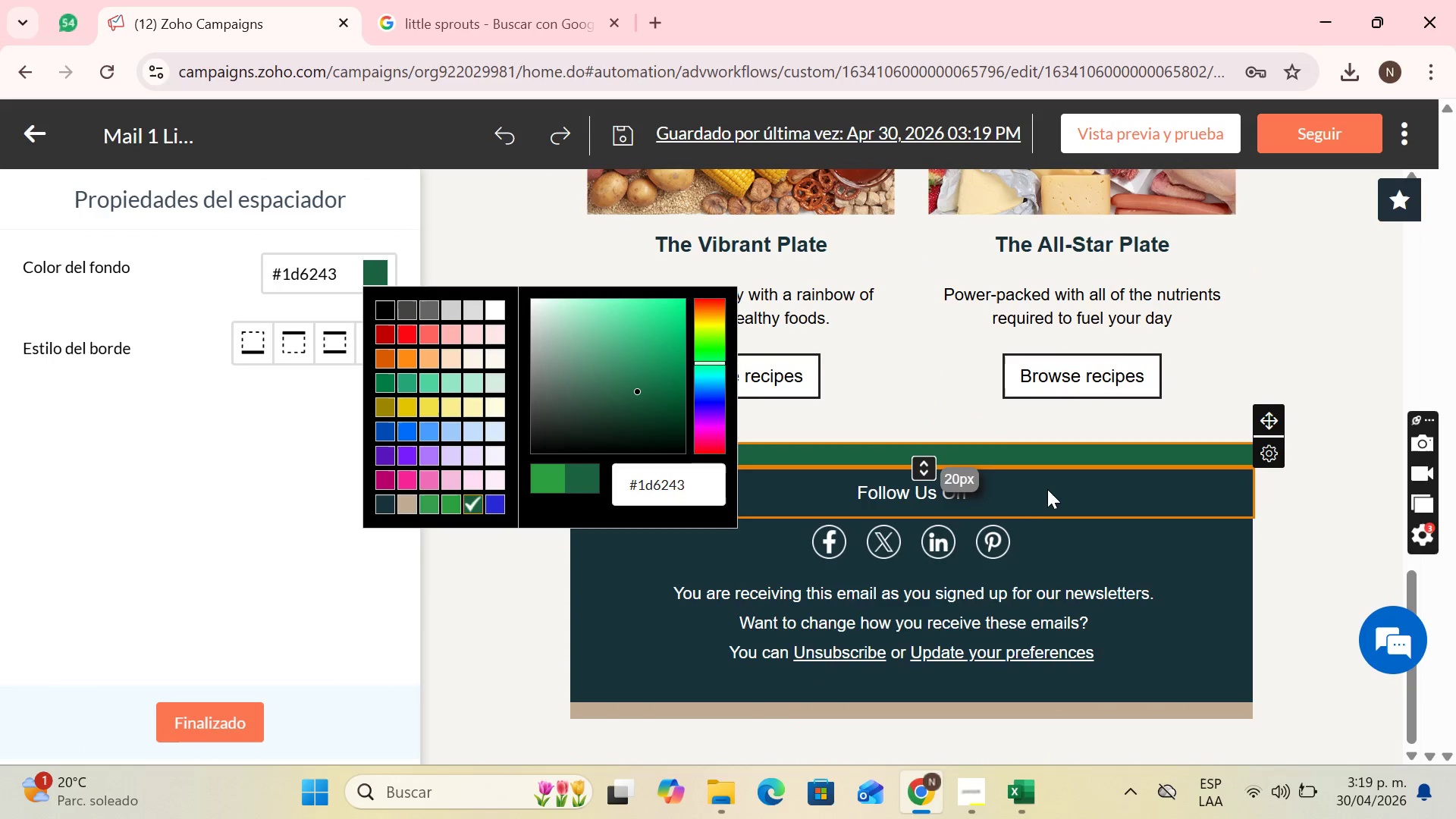 
left_click([1053, 488])
 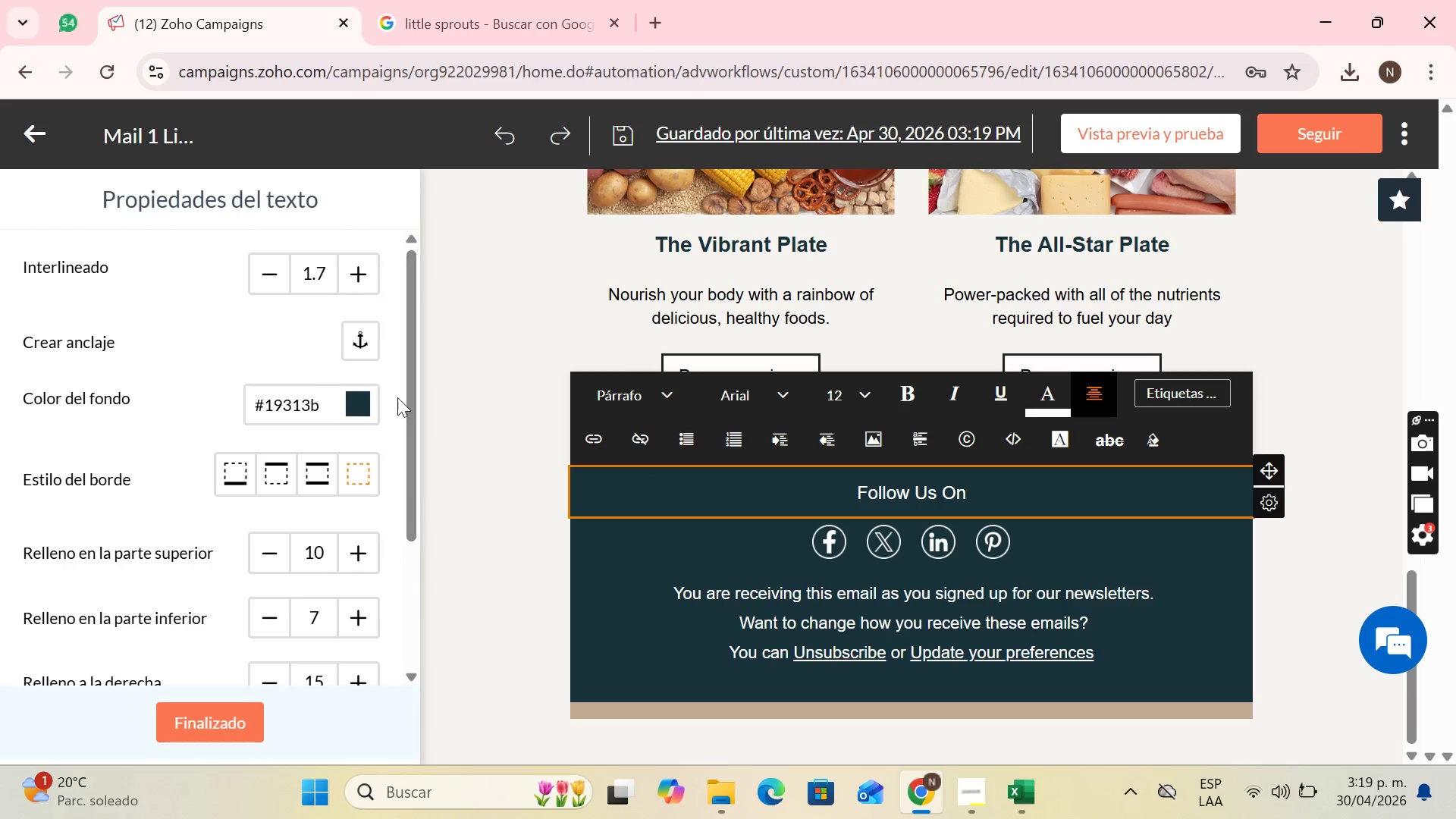 
left_click([351, 394])
 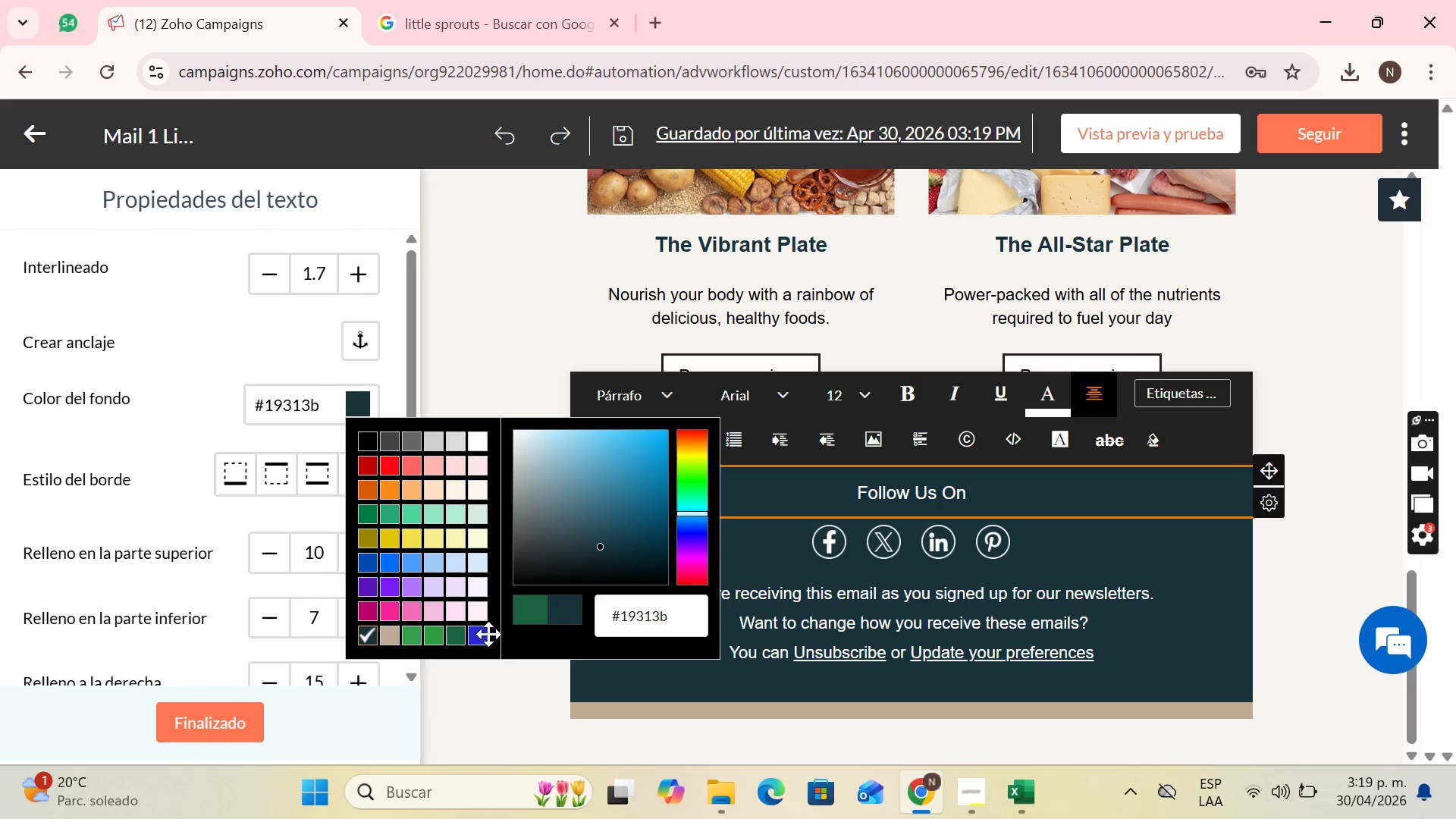 
left_click([463, 635])
 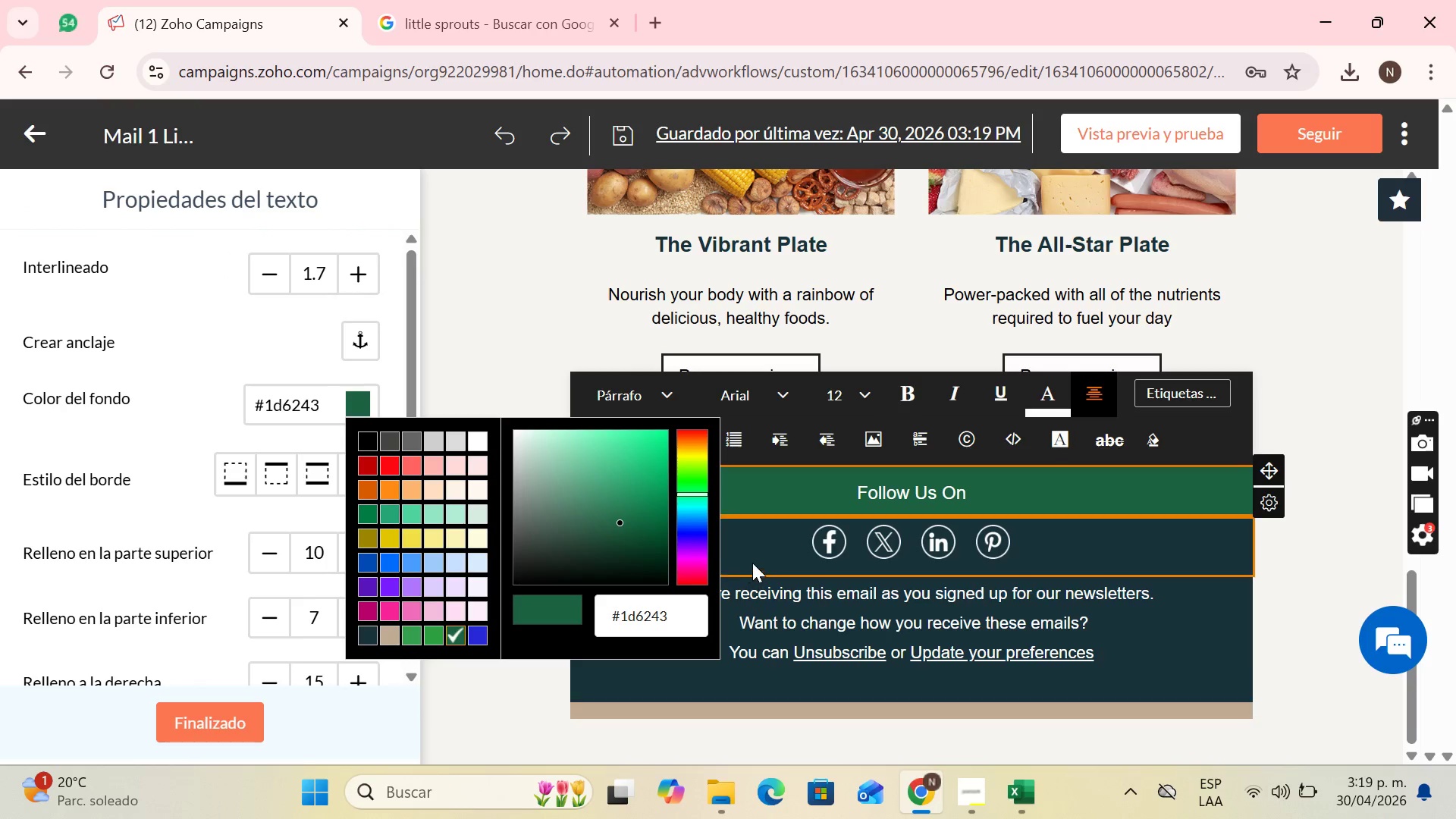 
left_click([748, 555])
 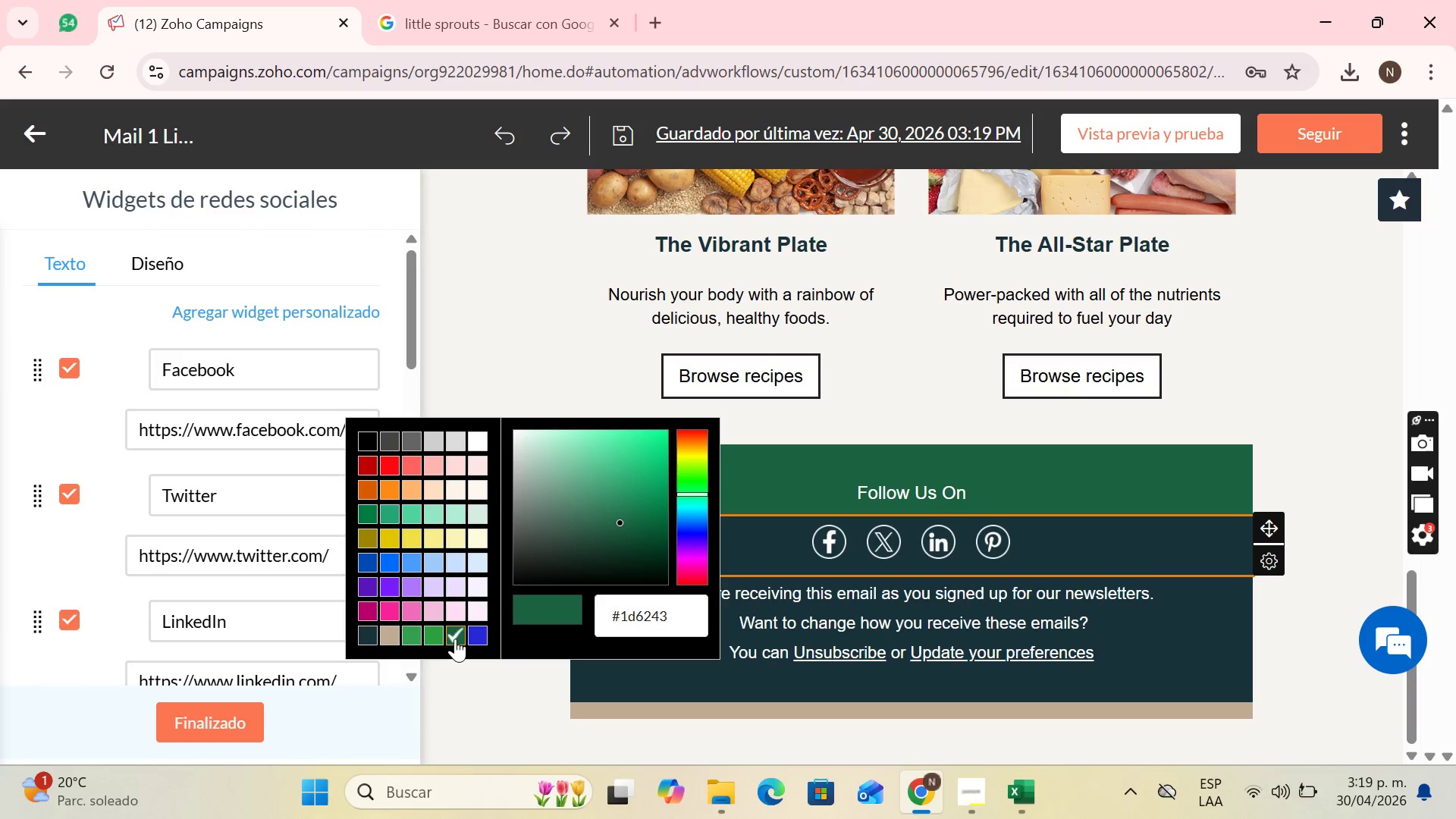 
left_click([455, 639])
 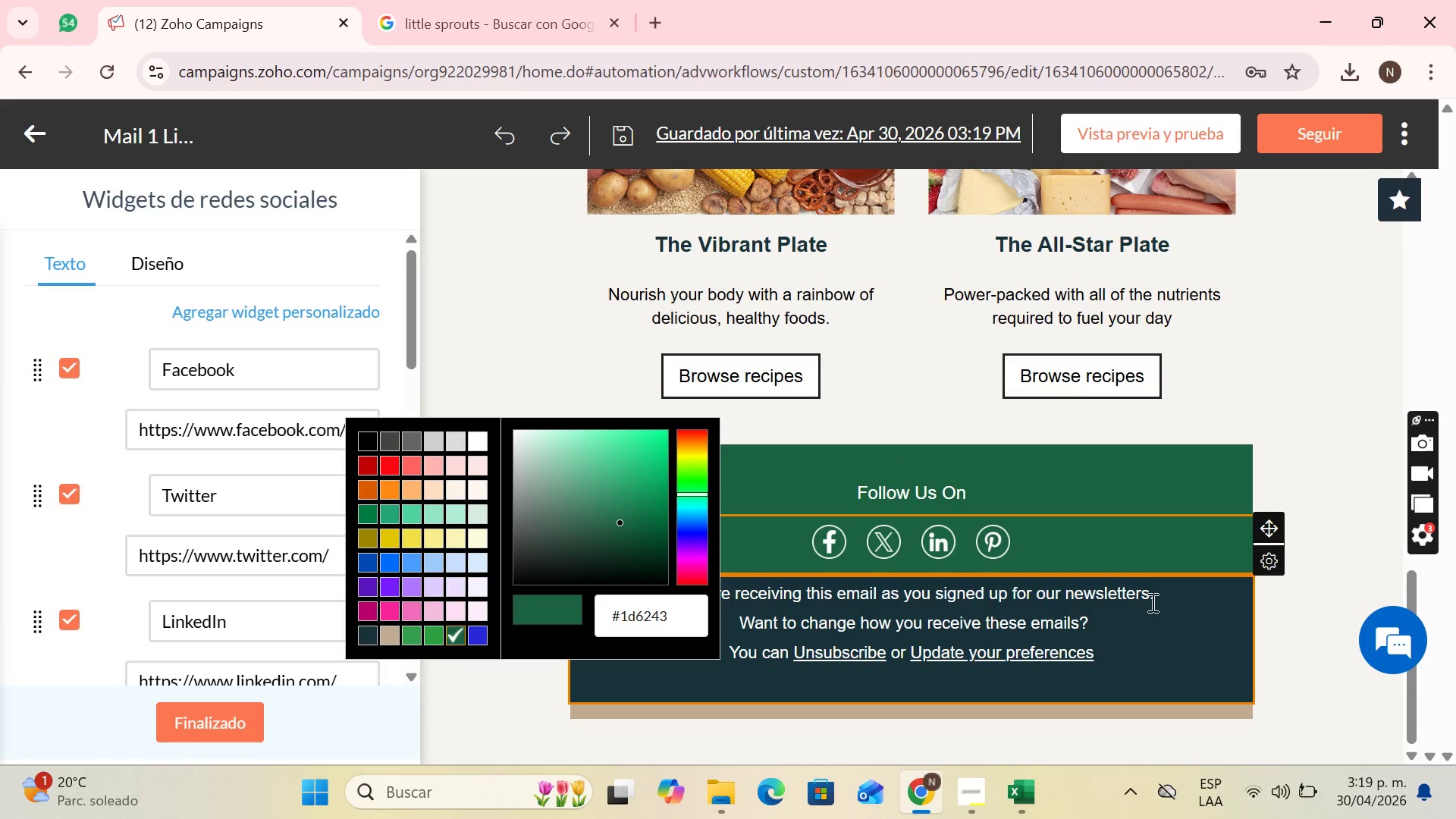 
left_click([1175, 604])
 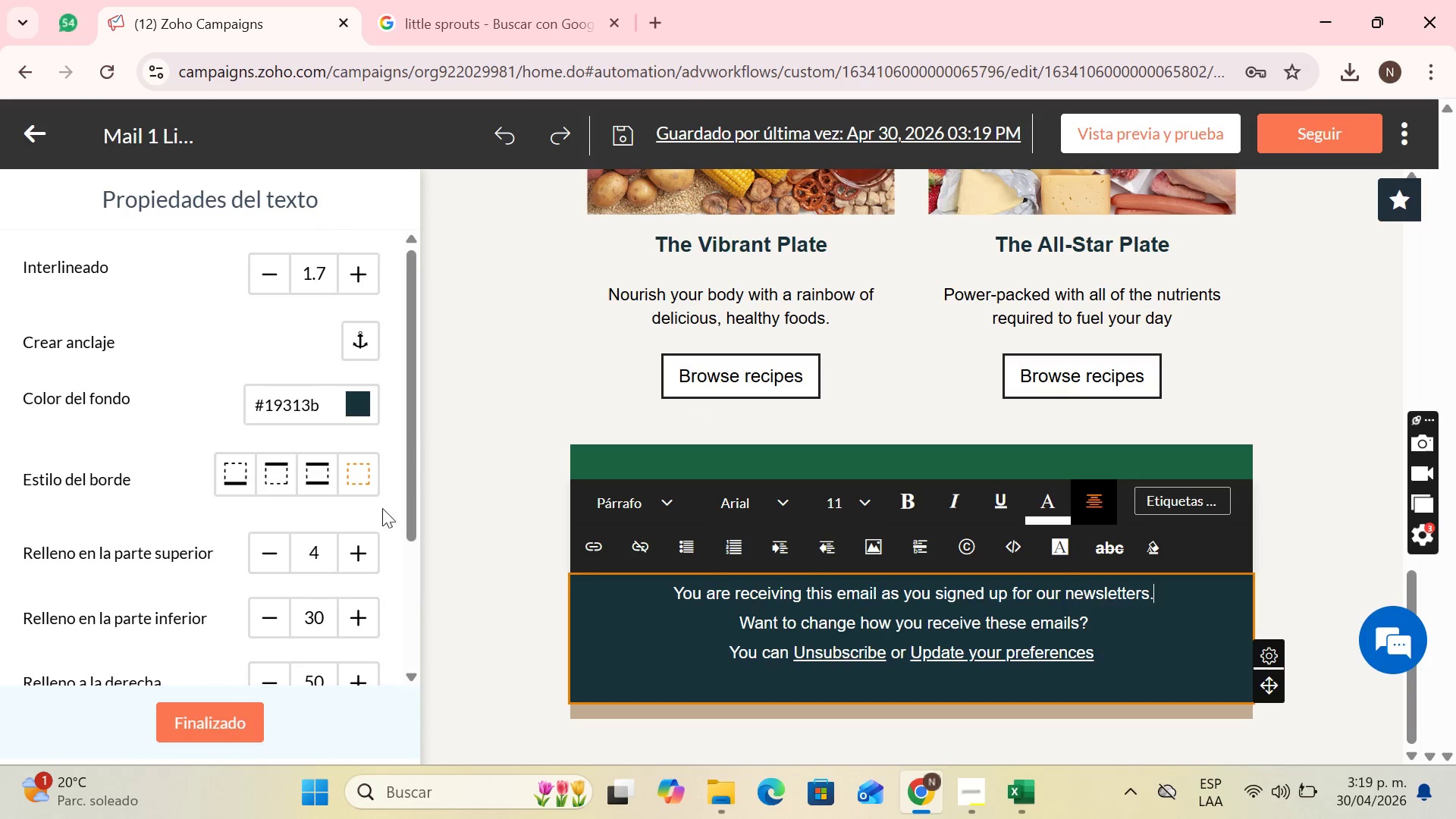 
left_click([366, 403])
 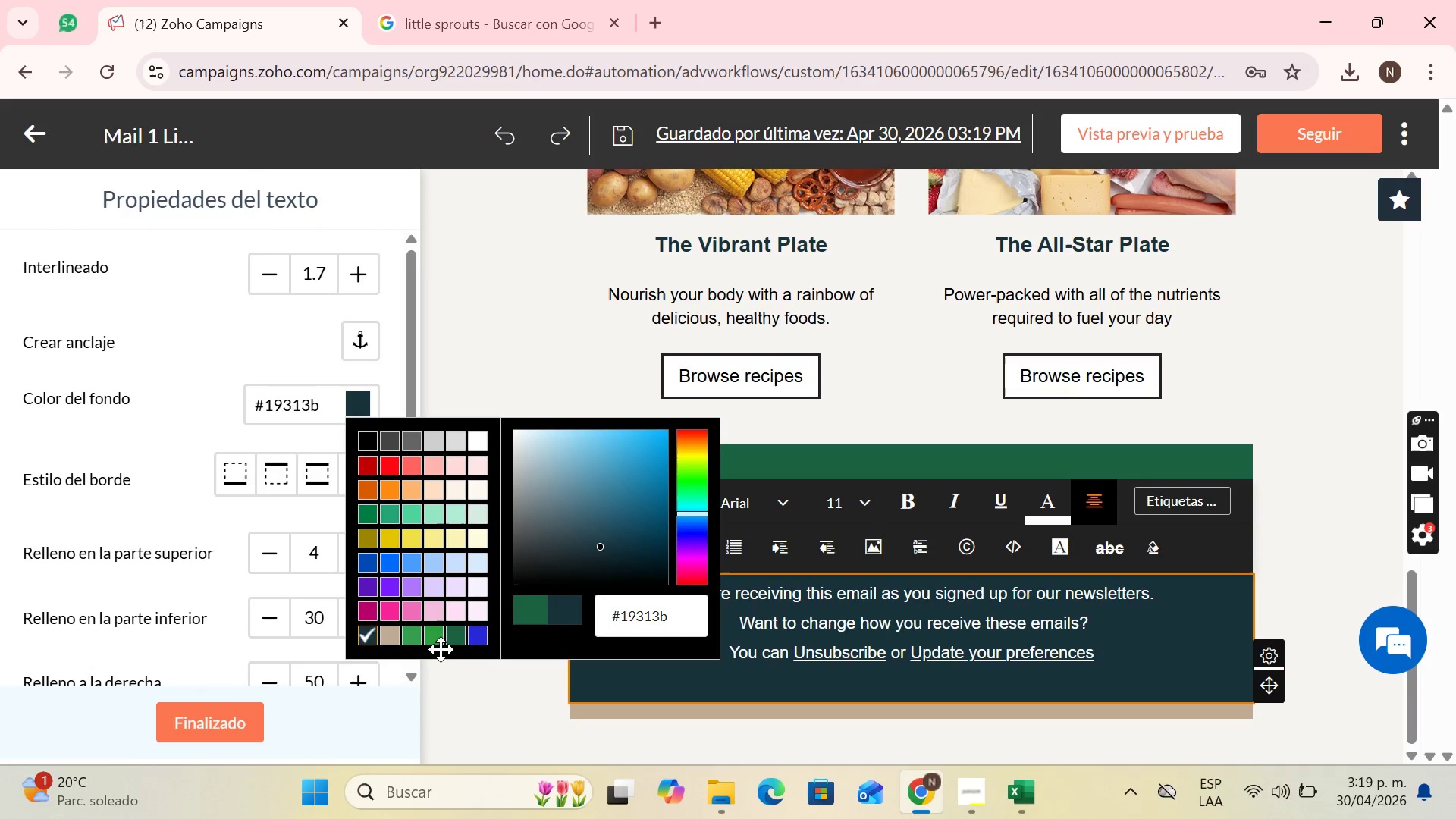 
left_click([461, 649])
 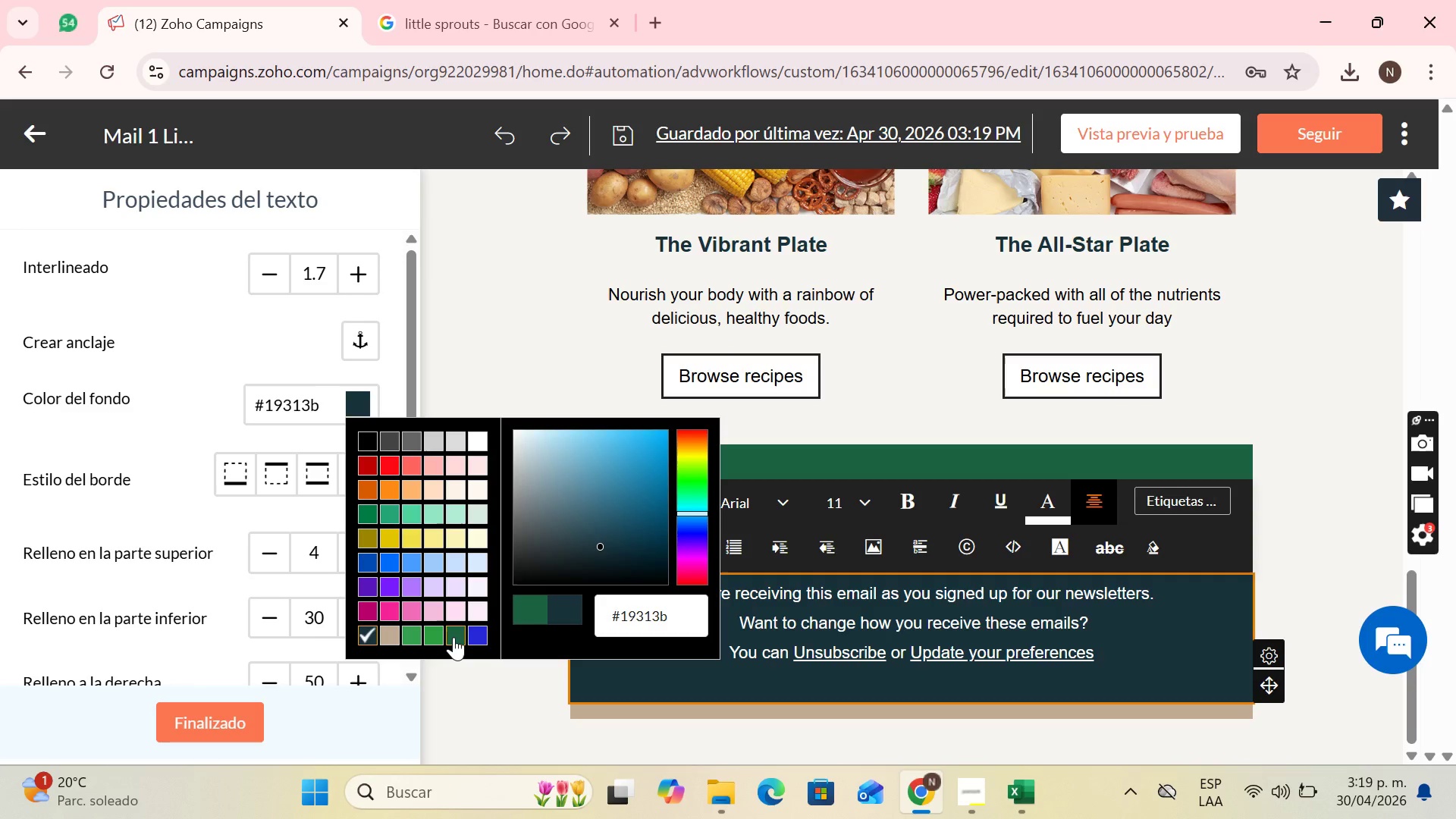 
left_click([453, 637])
 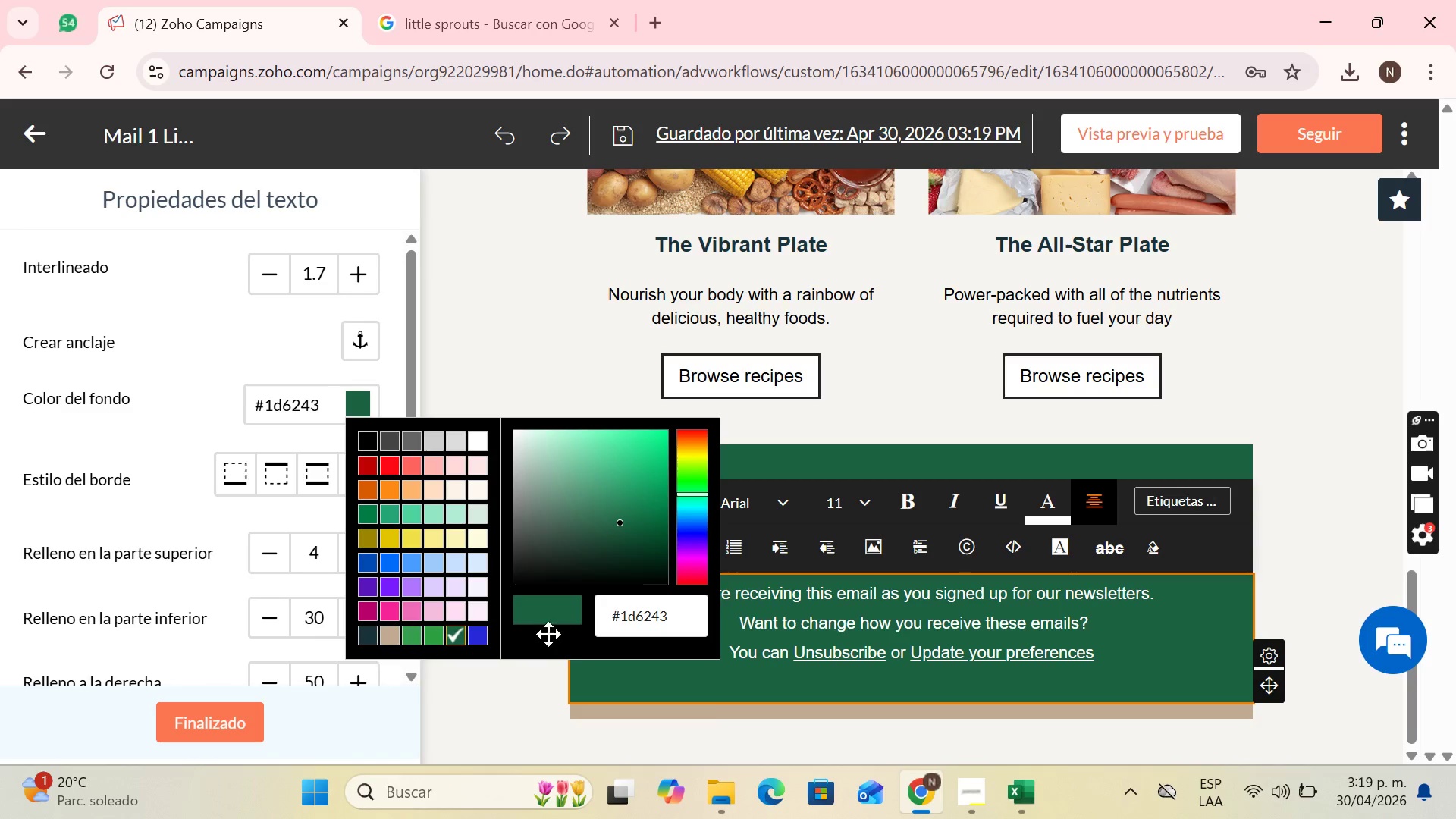 
left_click([889, 707])
 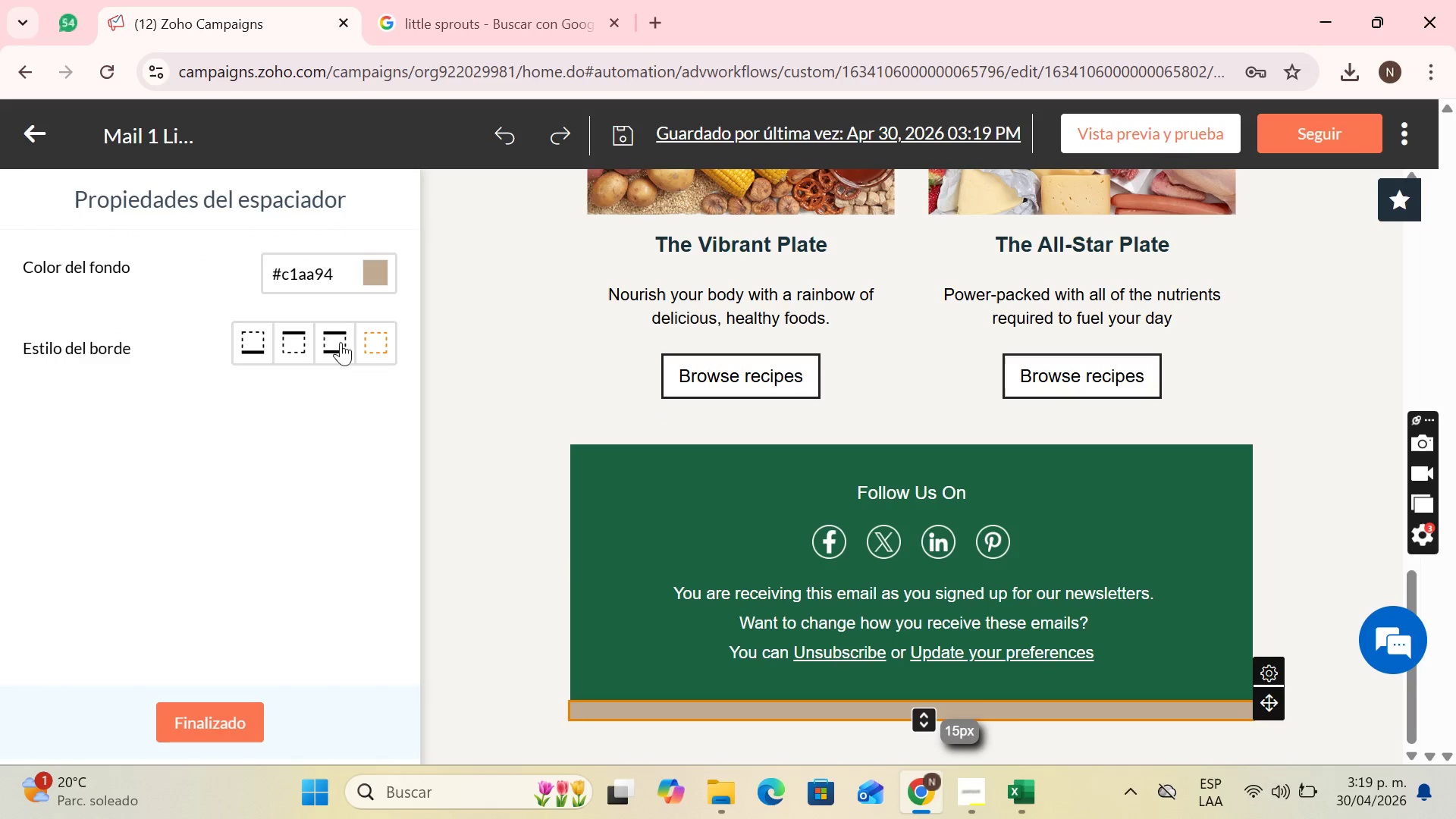 
left_click([378, 278])
 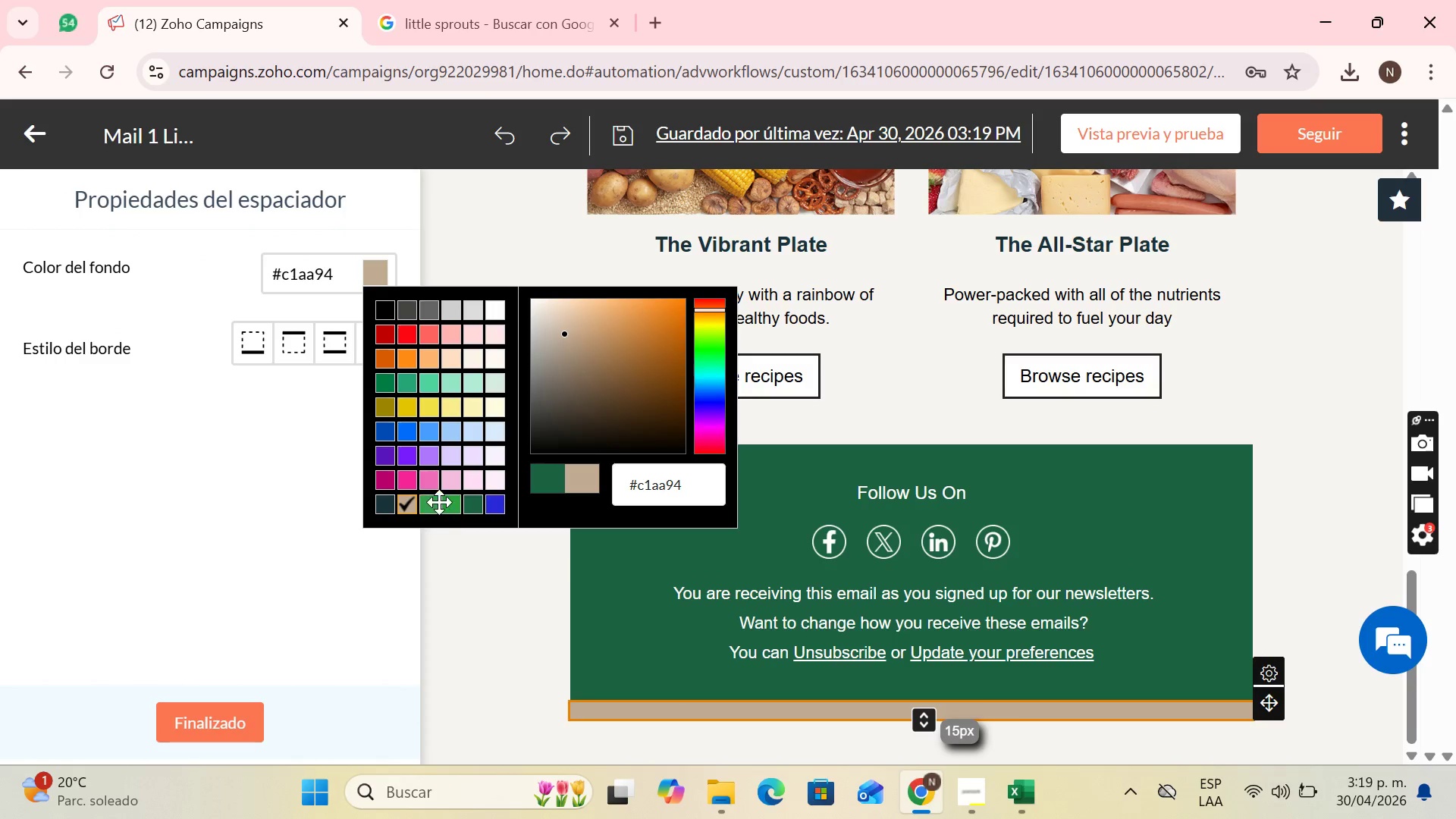 
left_click([449, 502])
 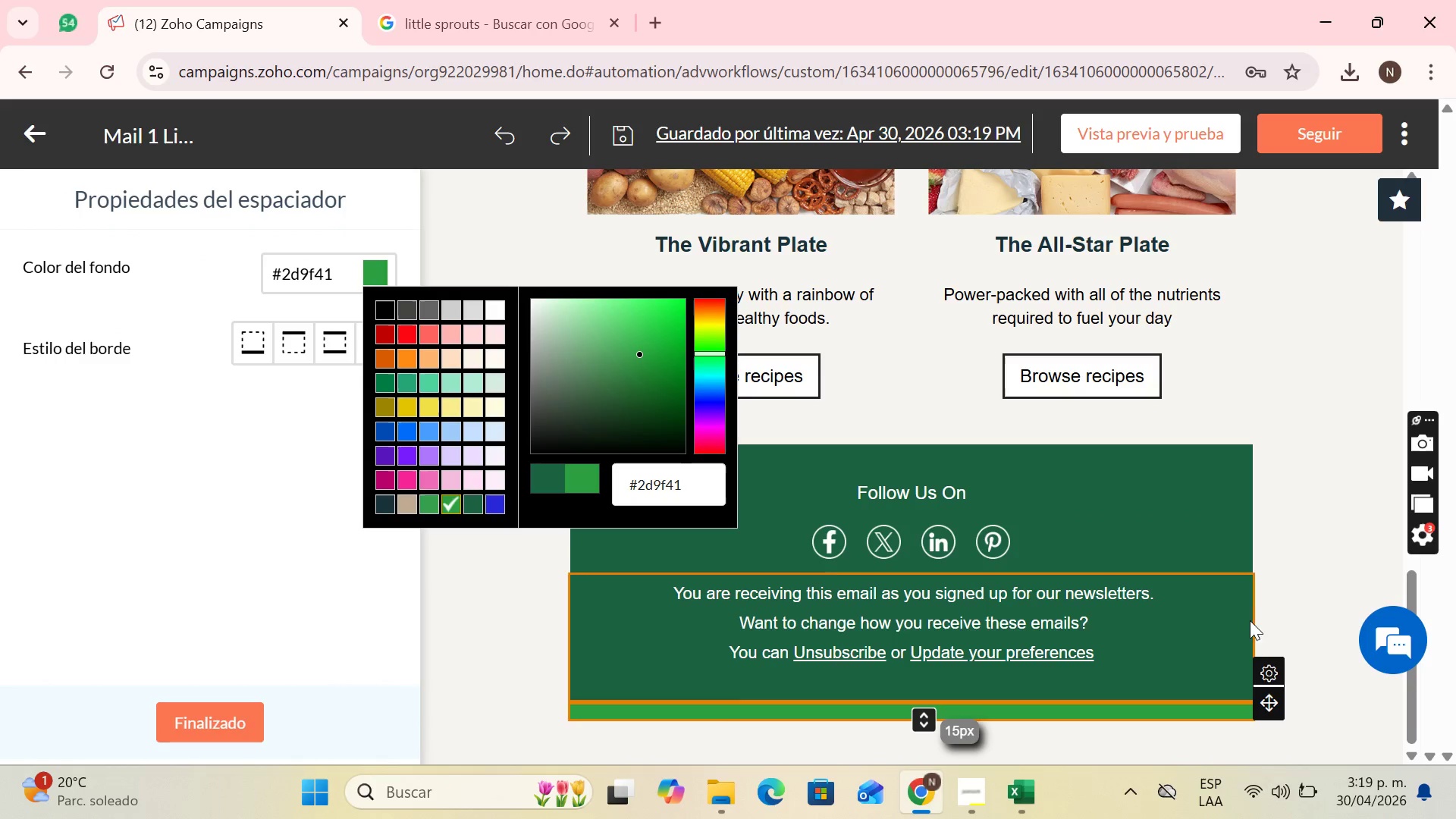 
left_click([1255, 614])
 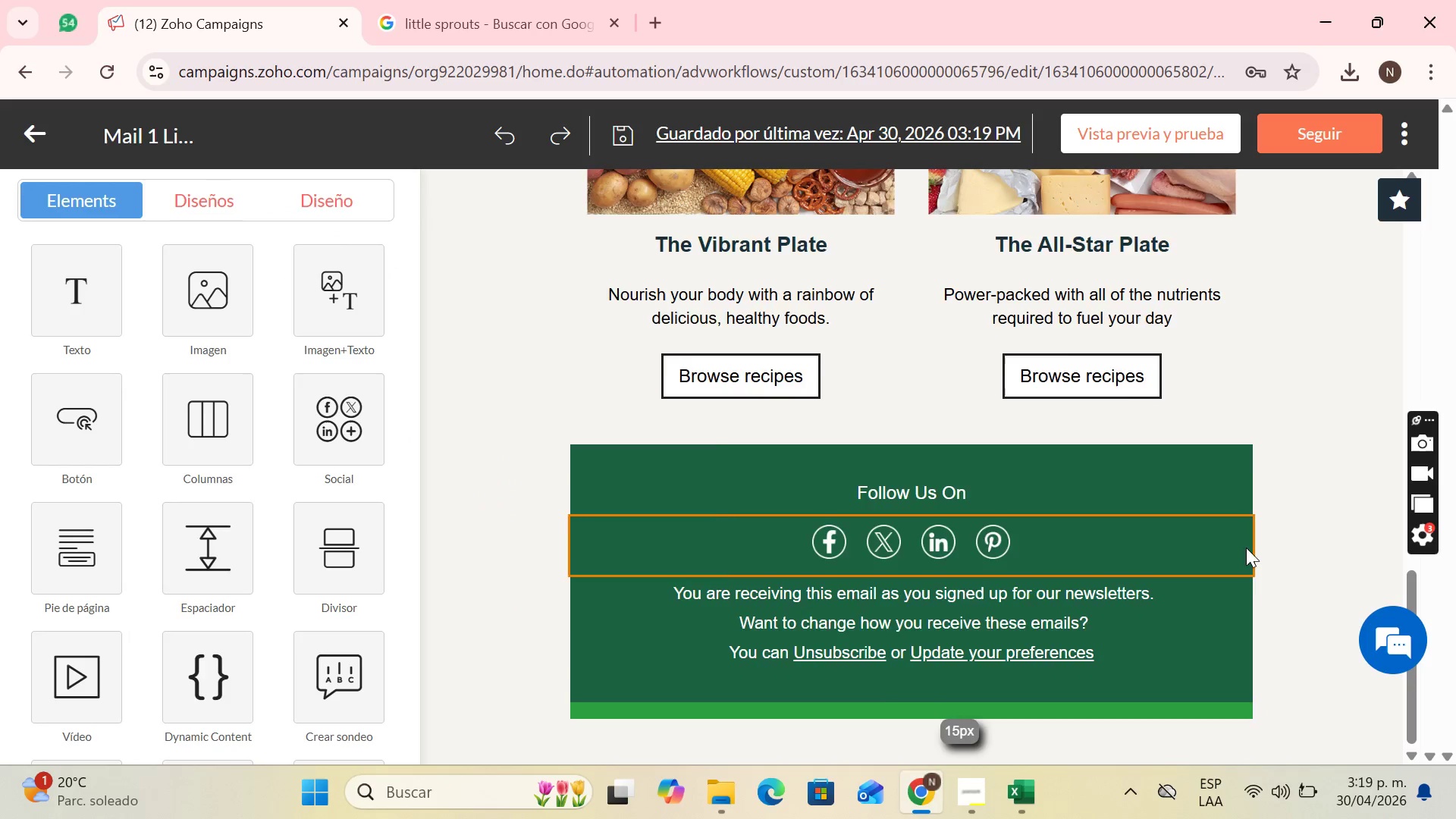 
scroll: coordinate [1072, 484], scroll_direction: up, amount: 18.0
 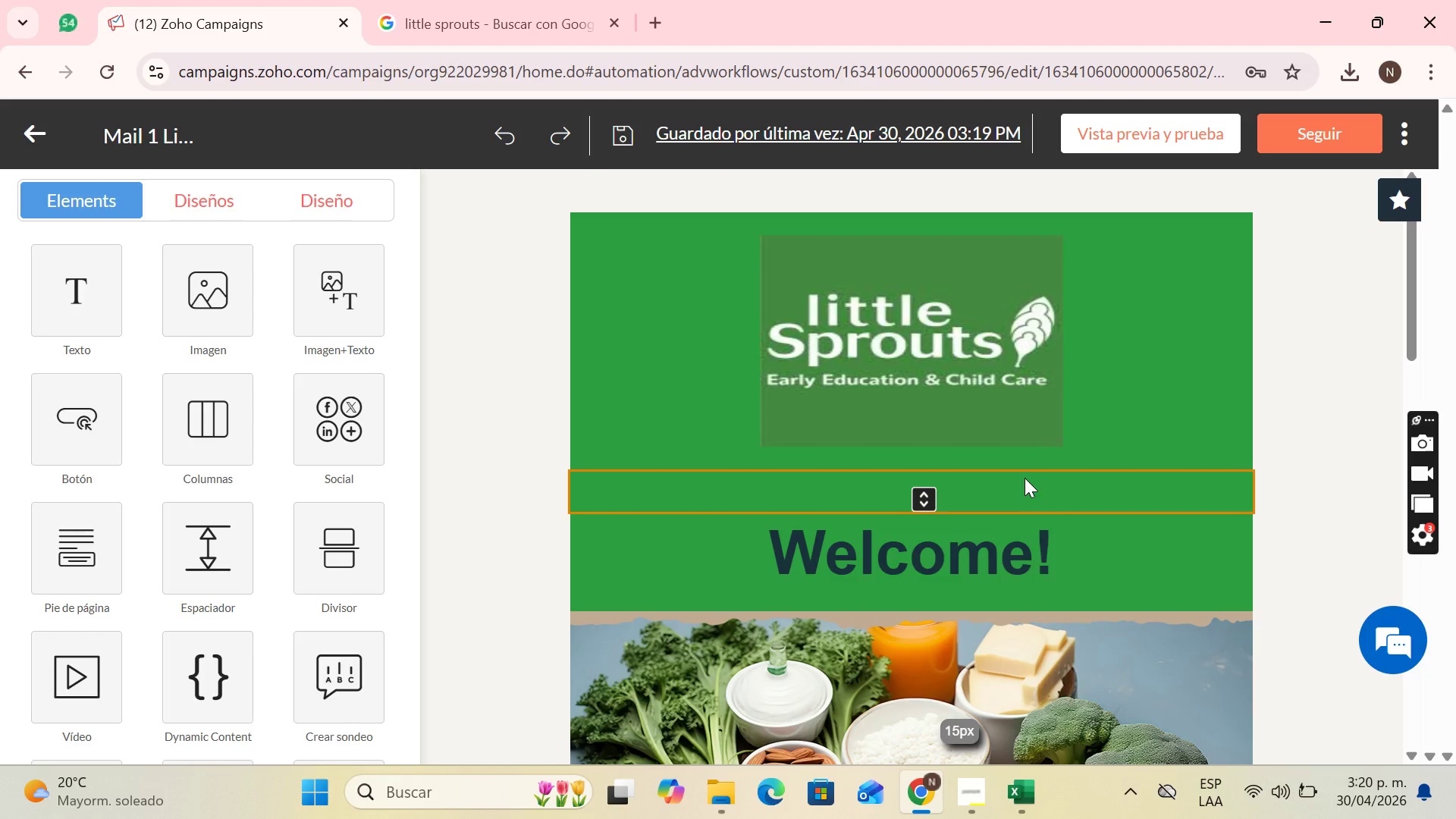 
wait(11.43)
 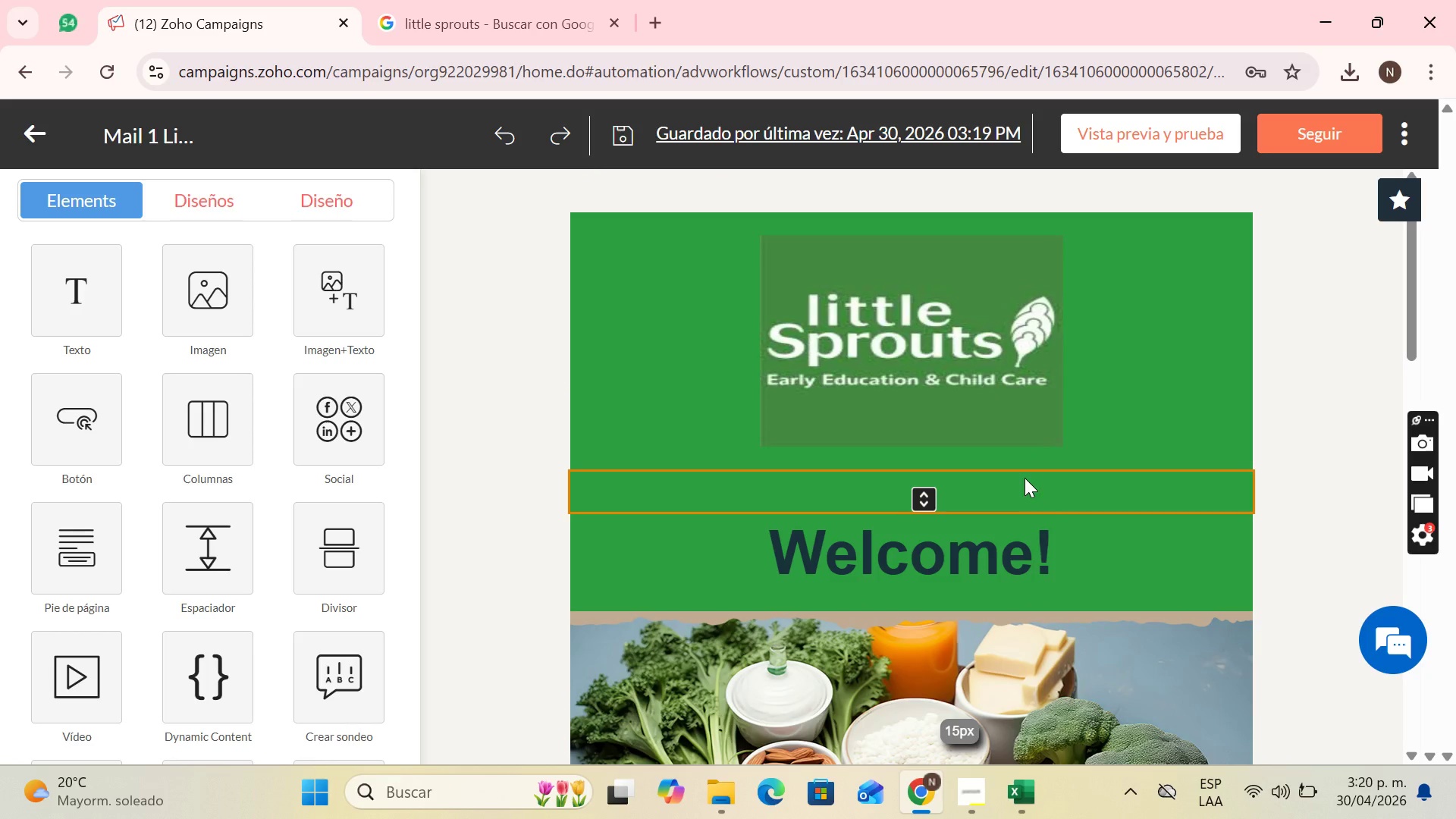 
left_click([977, 544])
 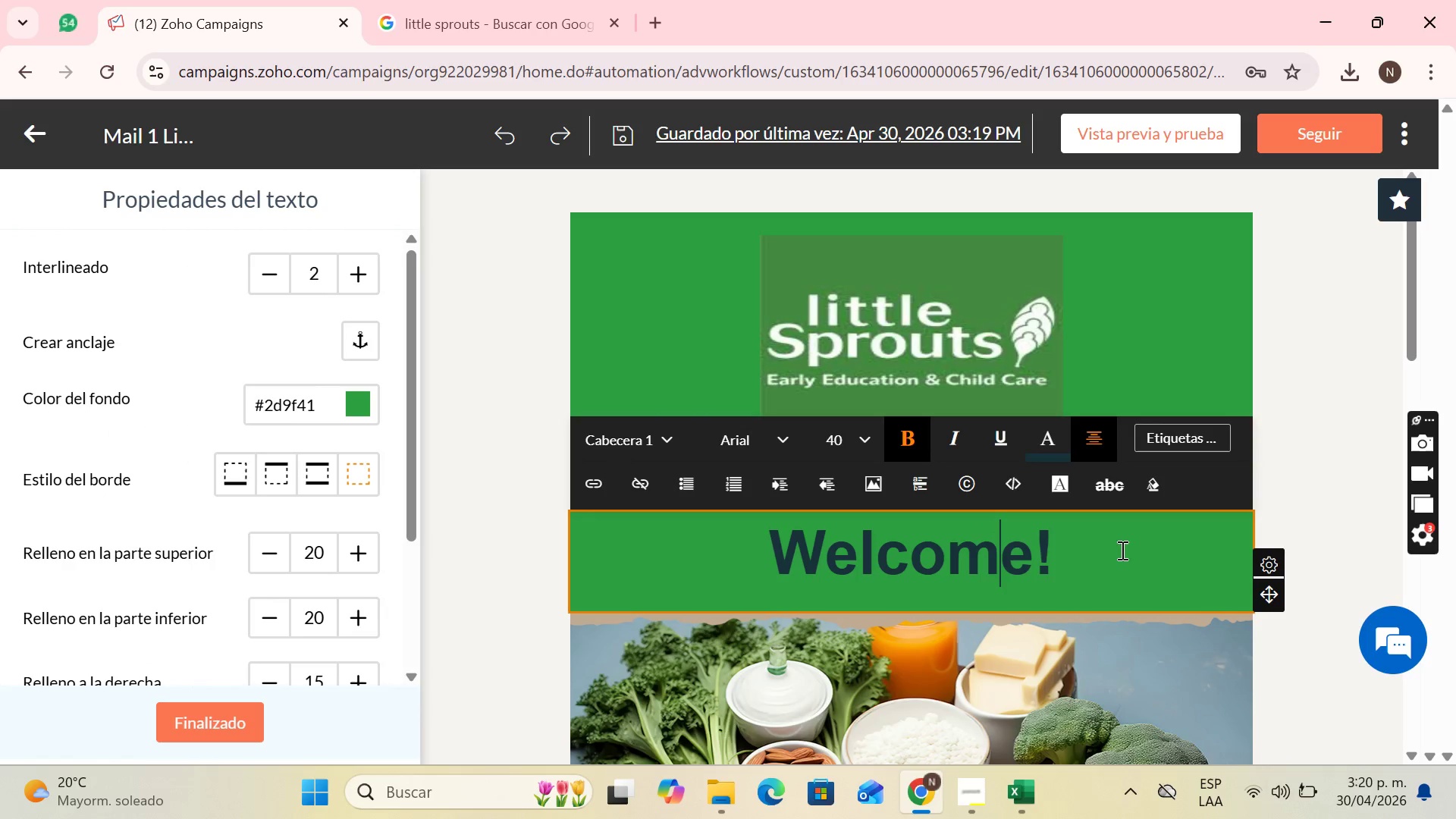 
left_click_drag(start_coordinate=[1107, 557], to_coordinate=[758, 550])
 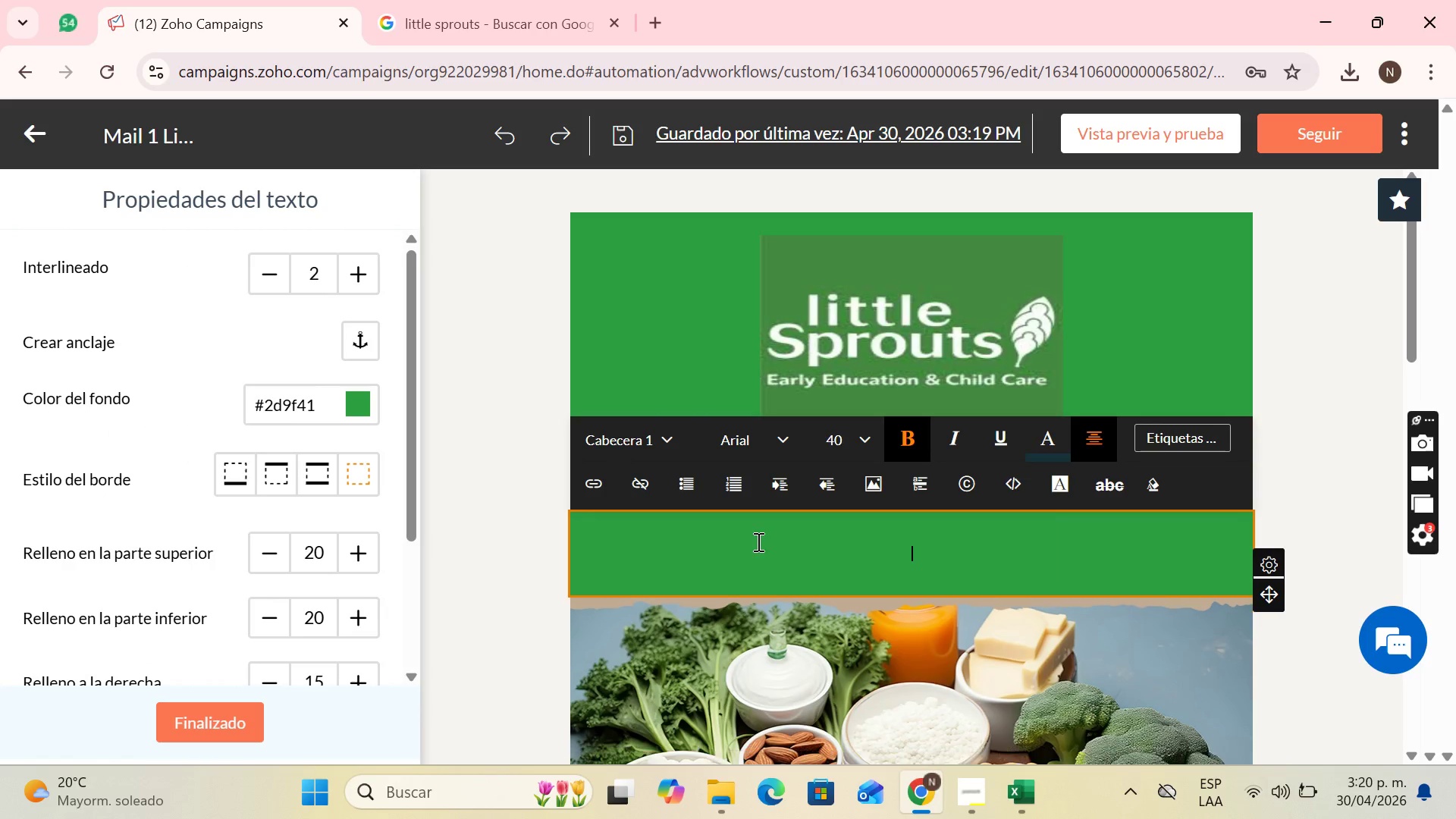 
key(Backspace)
type(Hi! )
 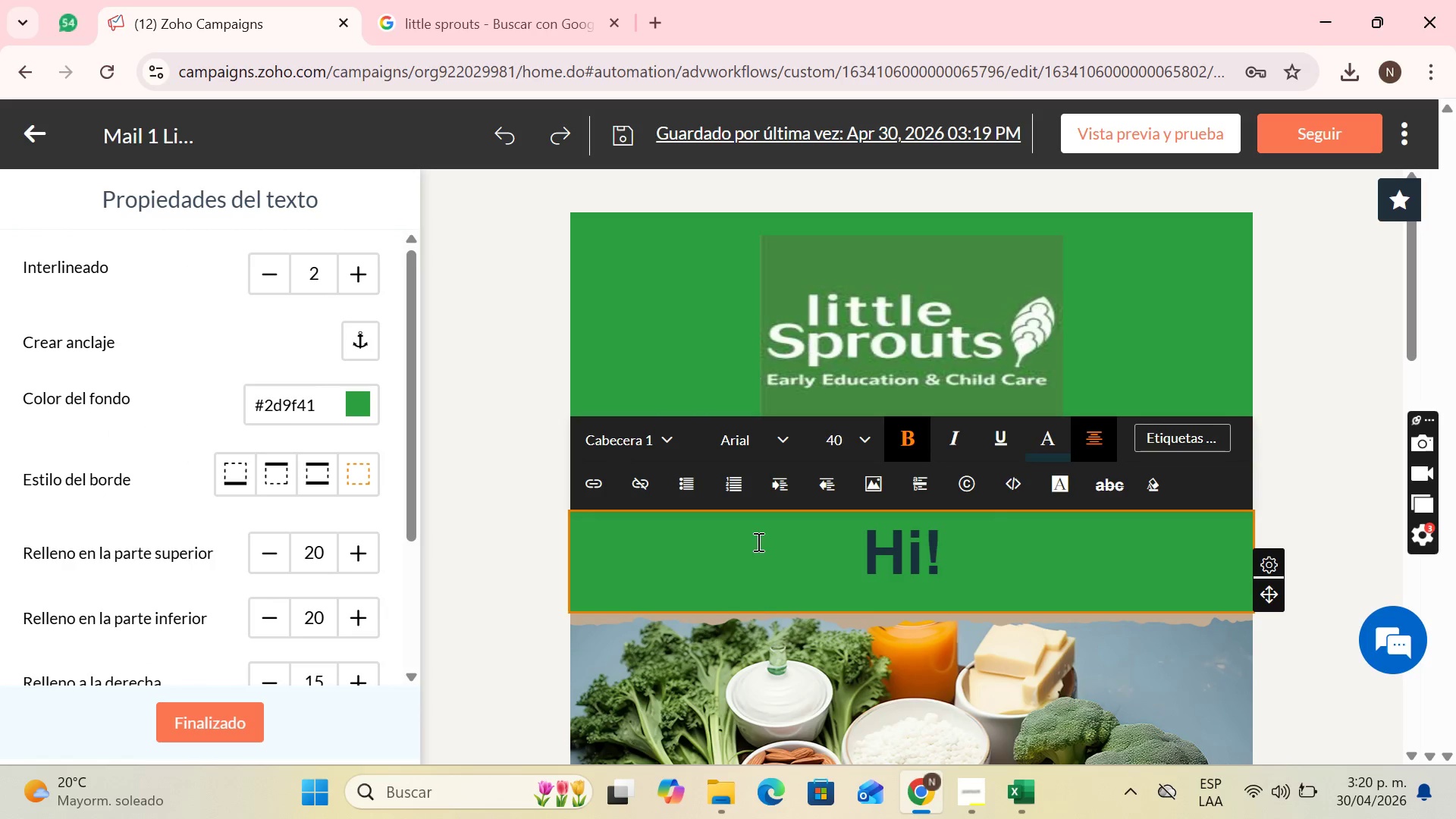 
left_click([1152, 431])
 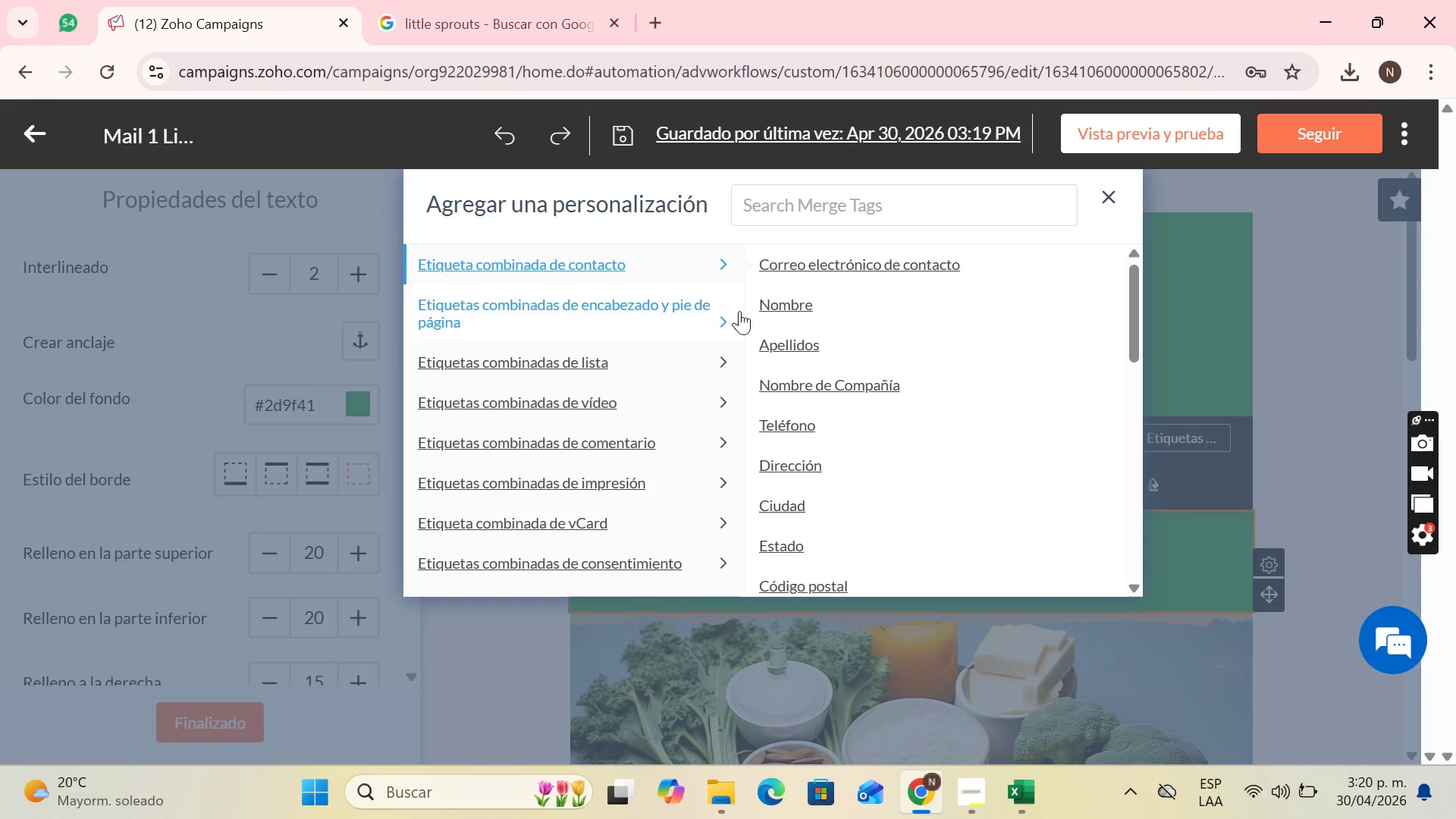 
left_click([780, 307])
 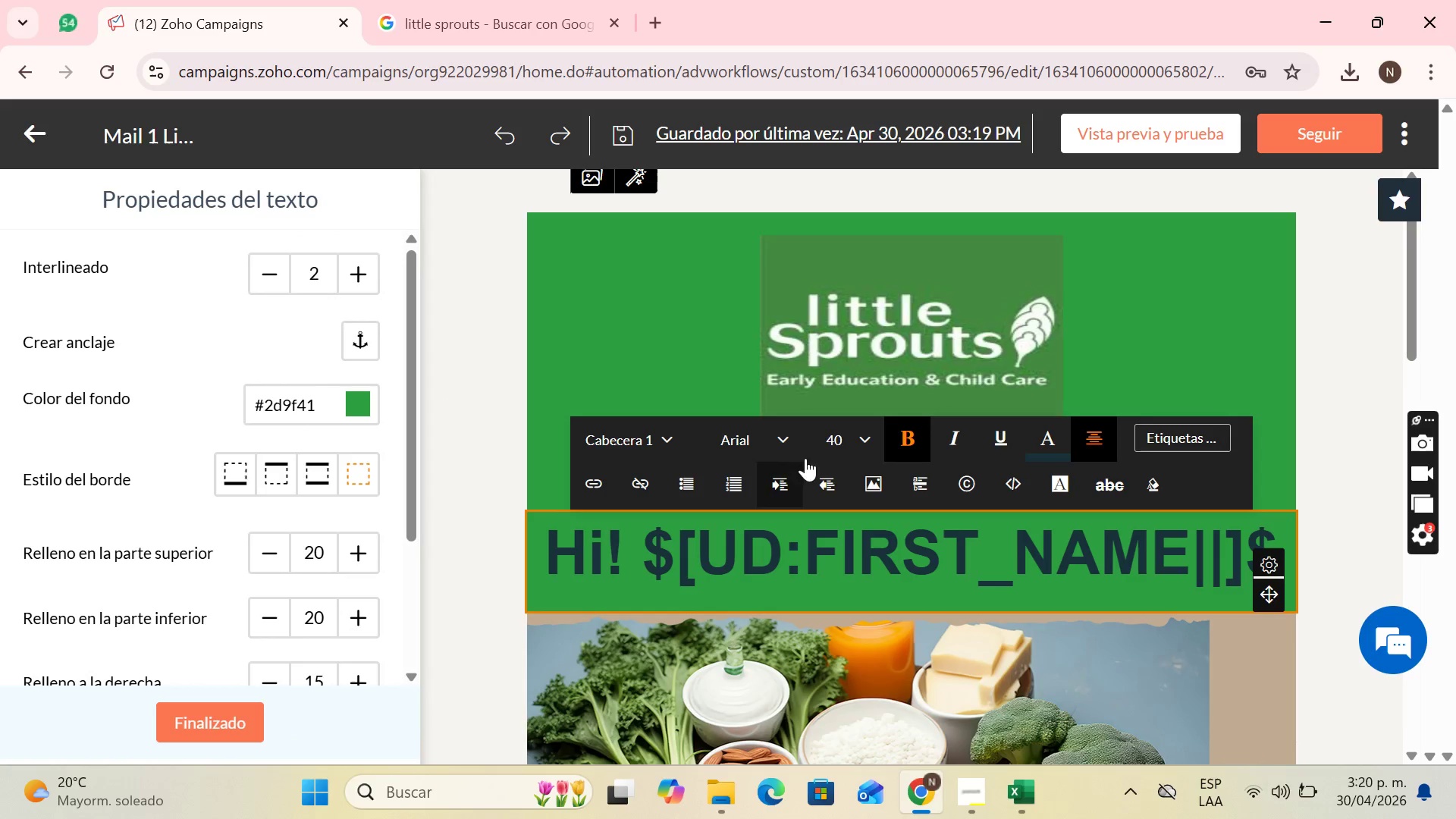 
scroll: coordinate [827, 464], scroll_direction: down, amount: 5.0
 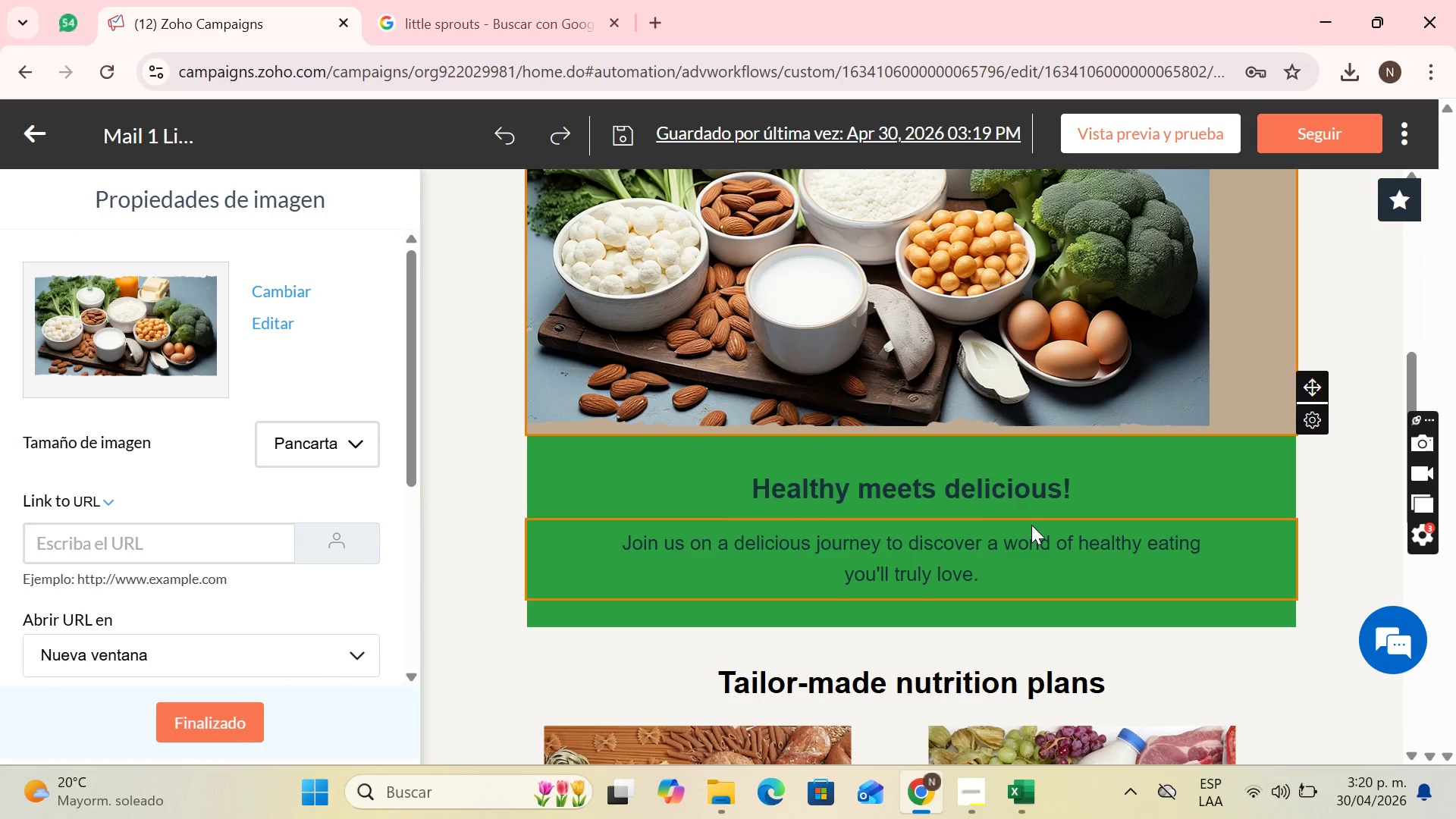 
wait(6.08)
 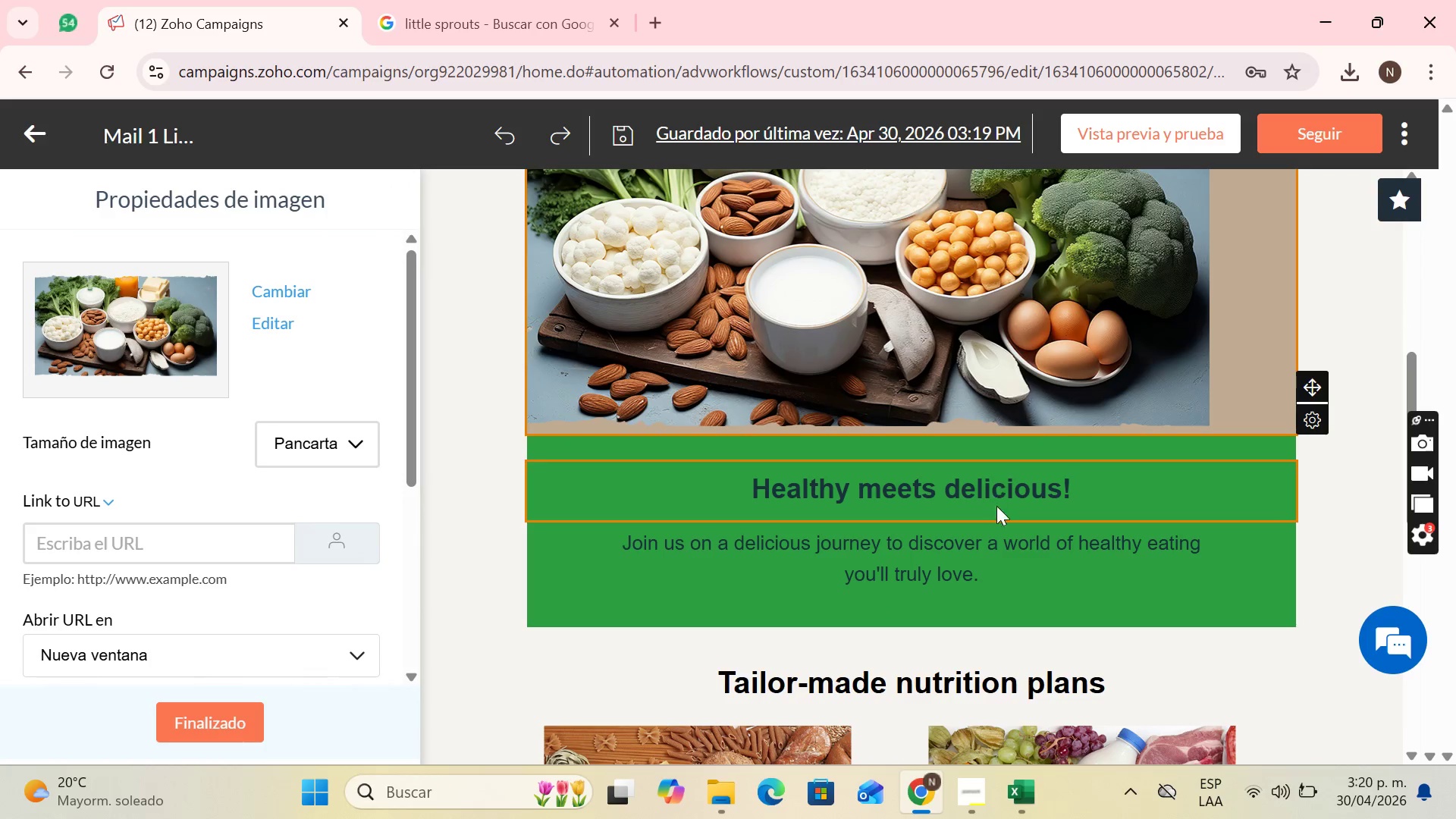 
scroll: coordinate [1045, 491], scroll_direction: up, amount: 6.0
 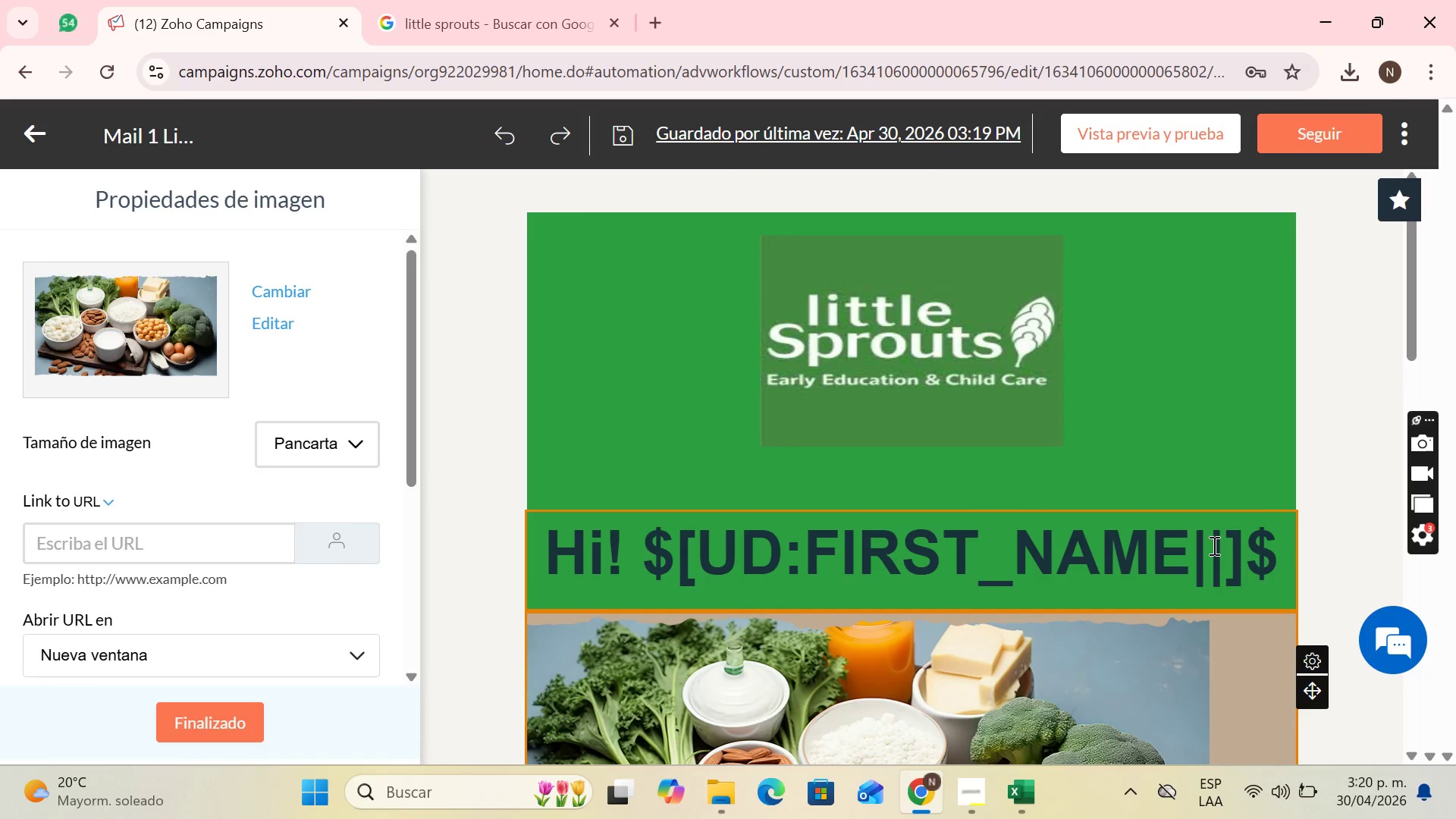 
wait(5.49)
 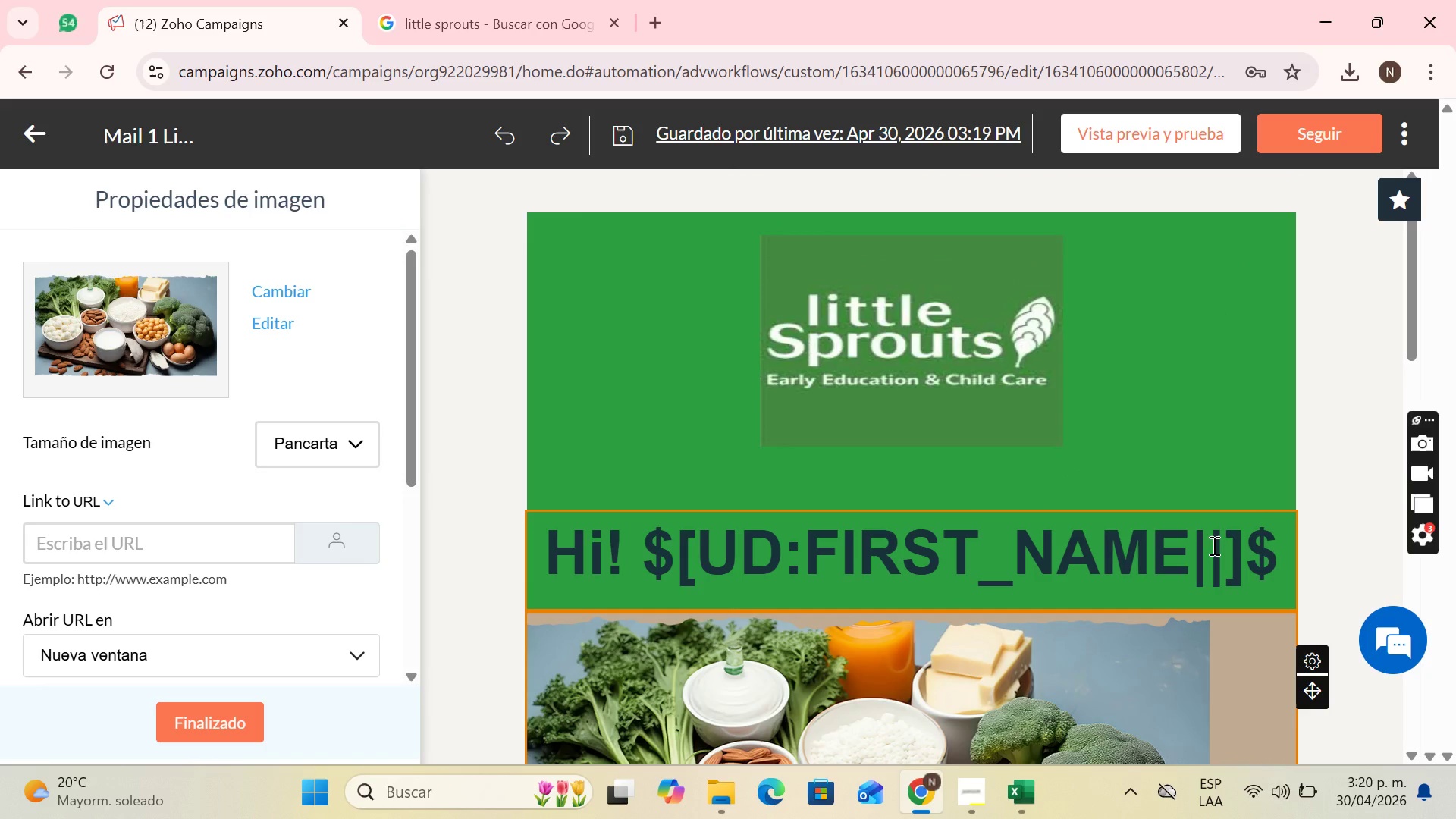 
left_click([1212, 546])
 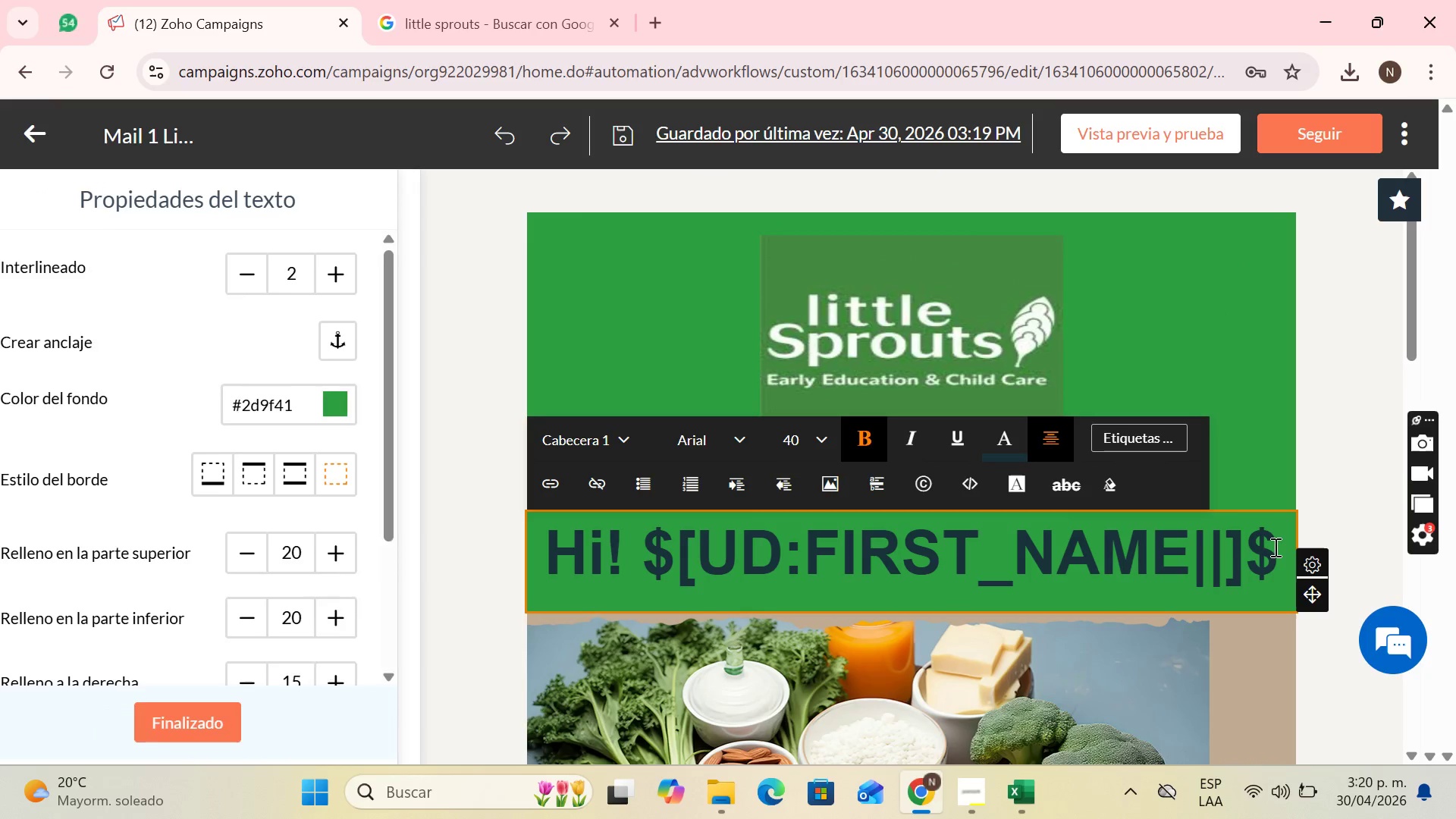 
left_click_drag(start_coordinate=[1274, 547], to_coordinate=[545, 548])
 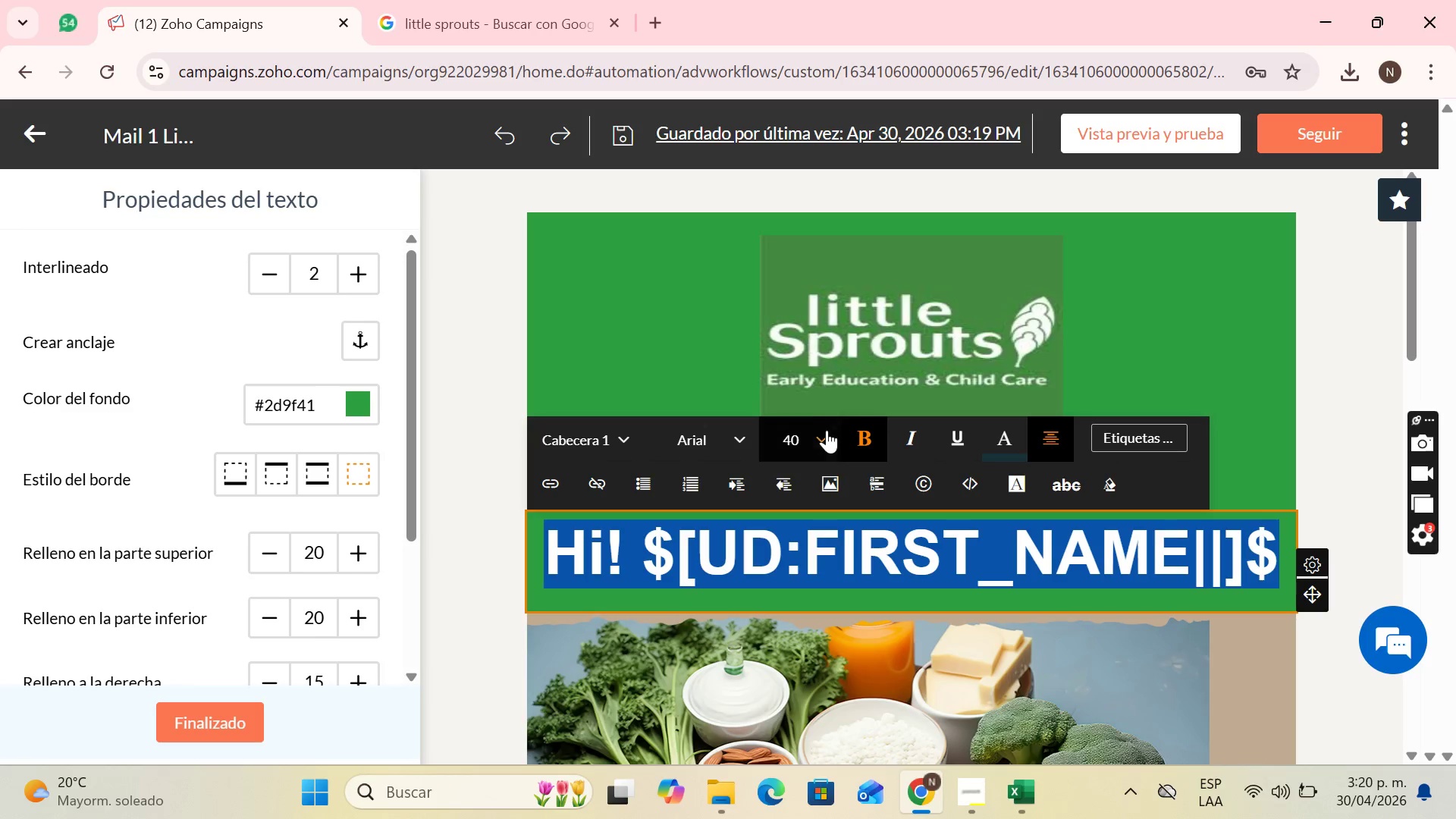 
left_click([817, 433])
 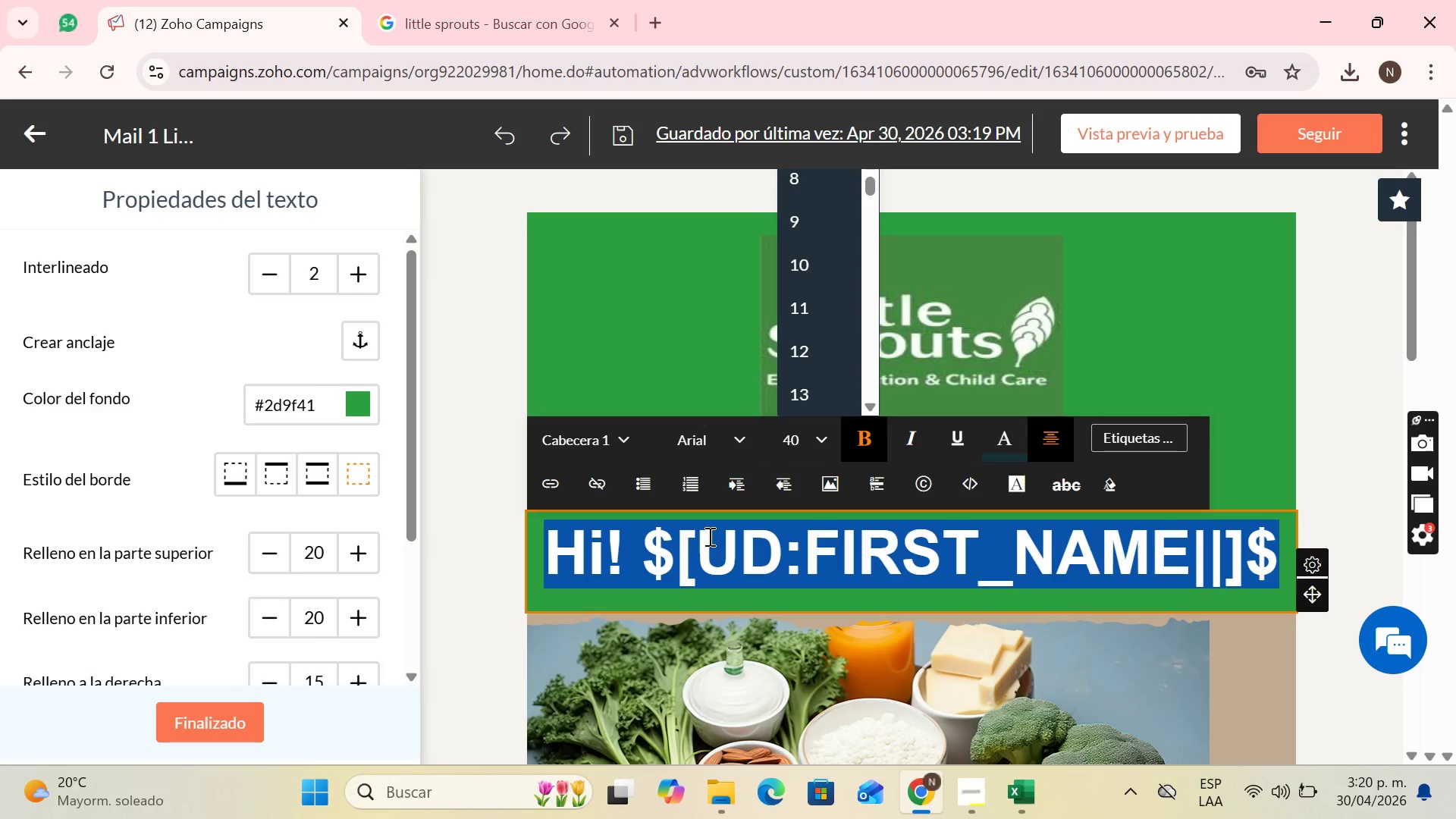 
wait(6.3)
 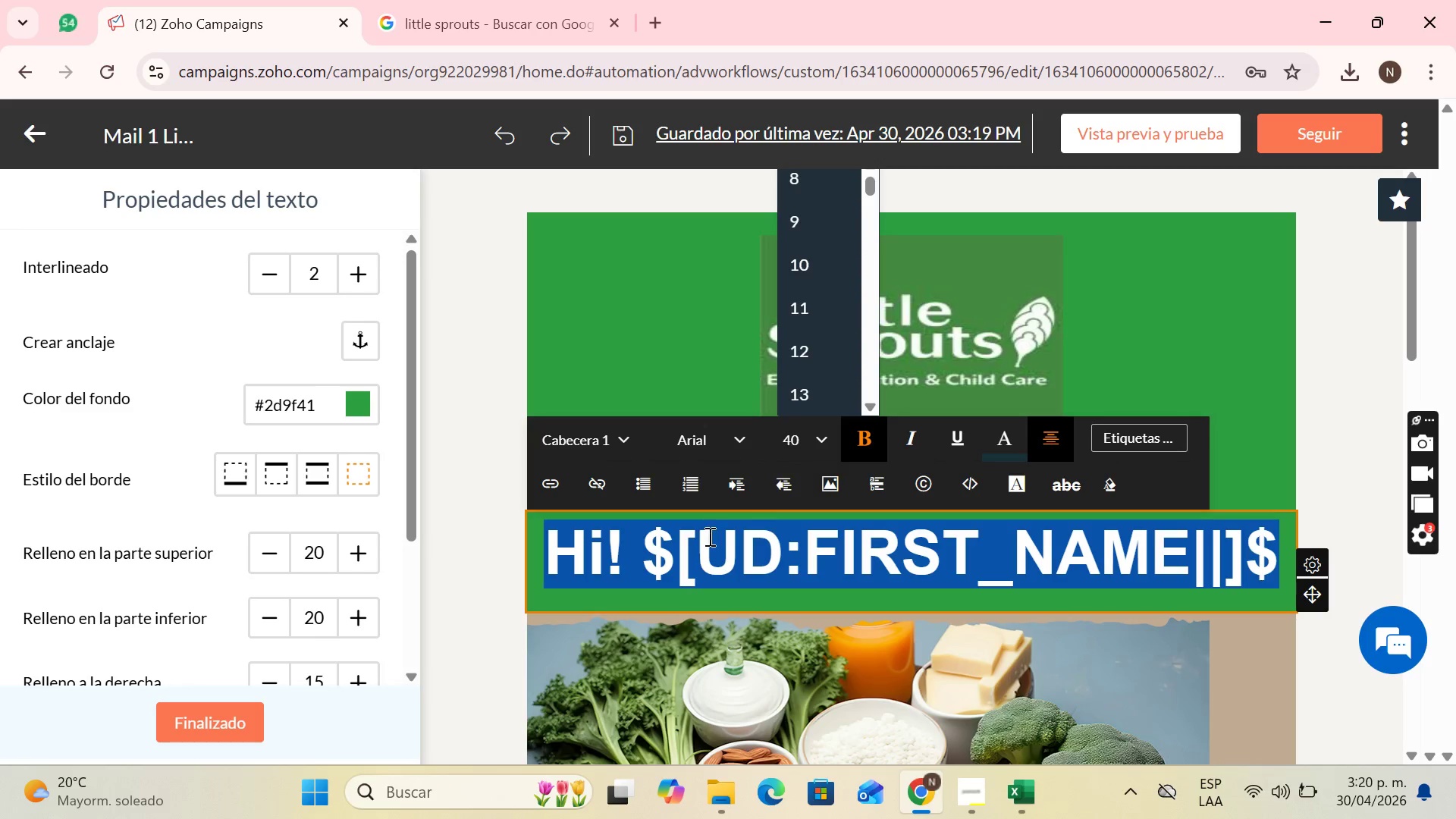 
left_click([1252, 394])
 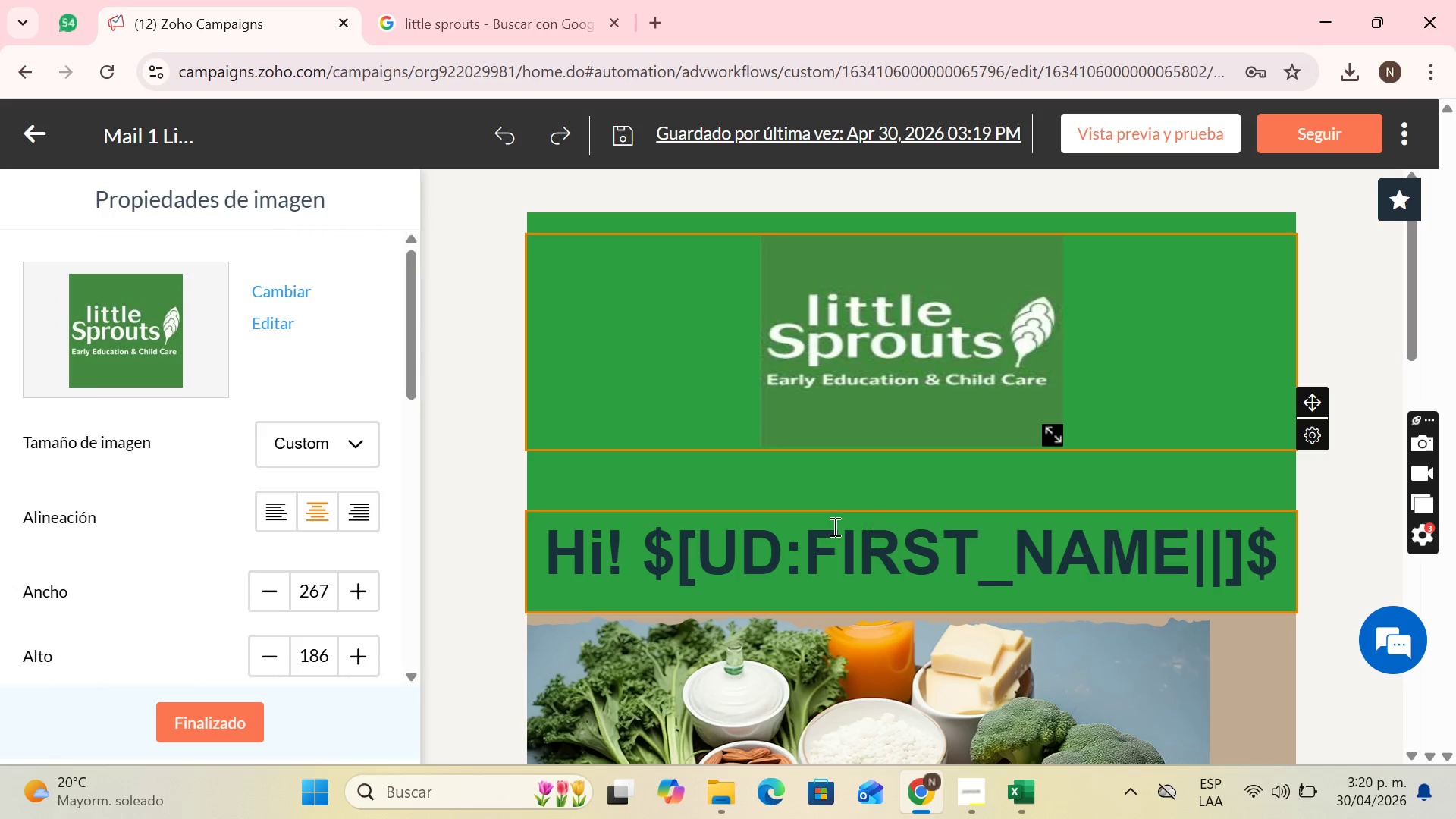 
scroll: coordinate [955, 549], scroll_direction: down, amount: 5.0
 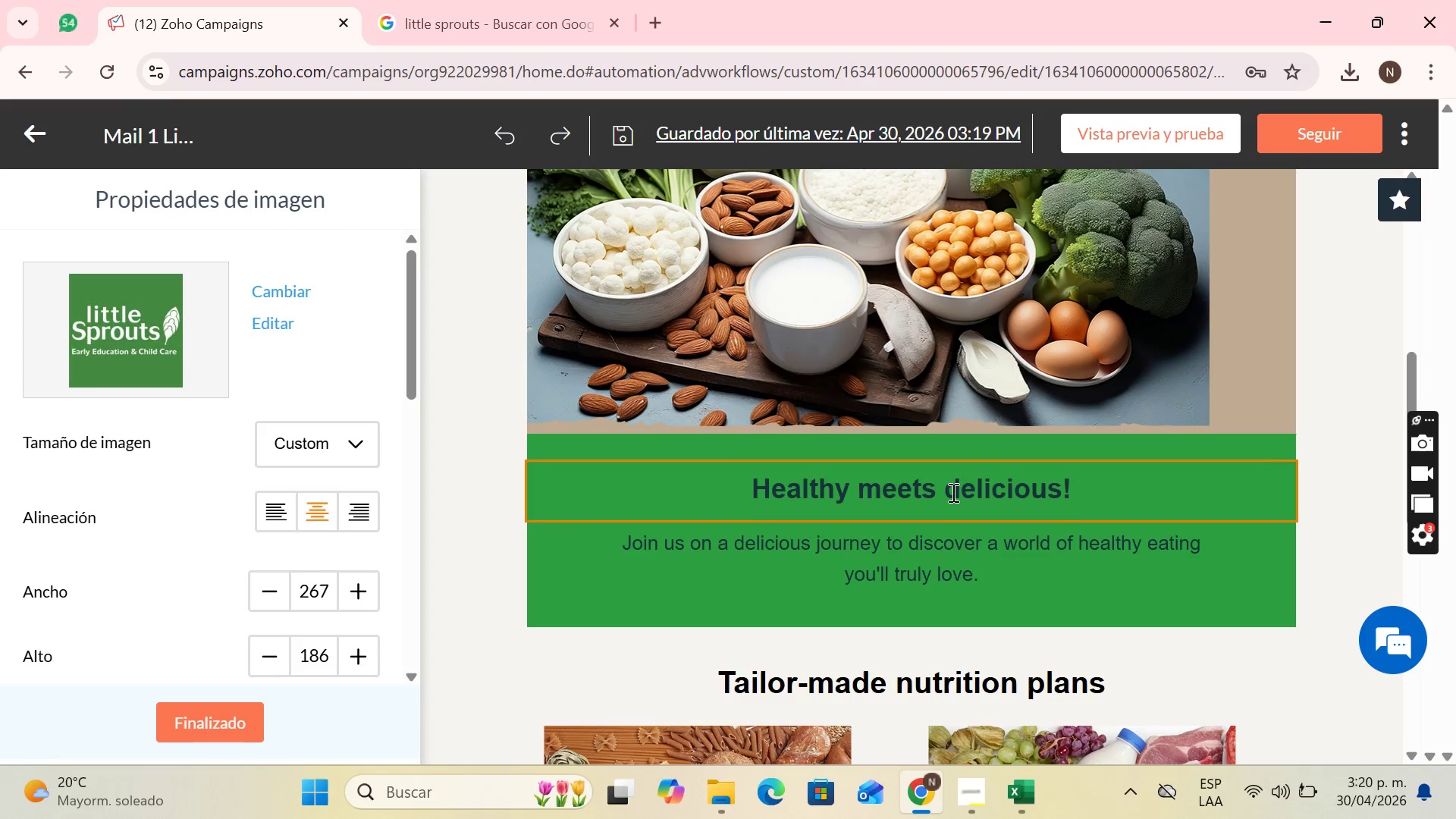 
left_click([952, 492])
 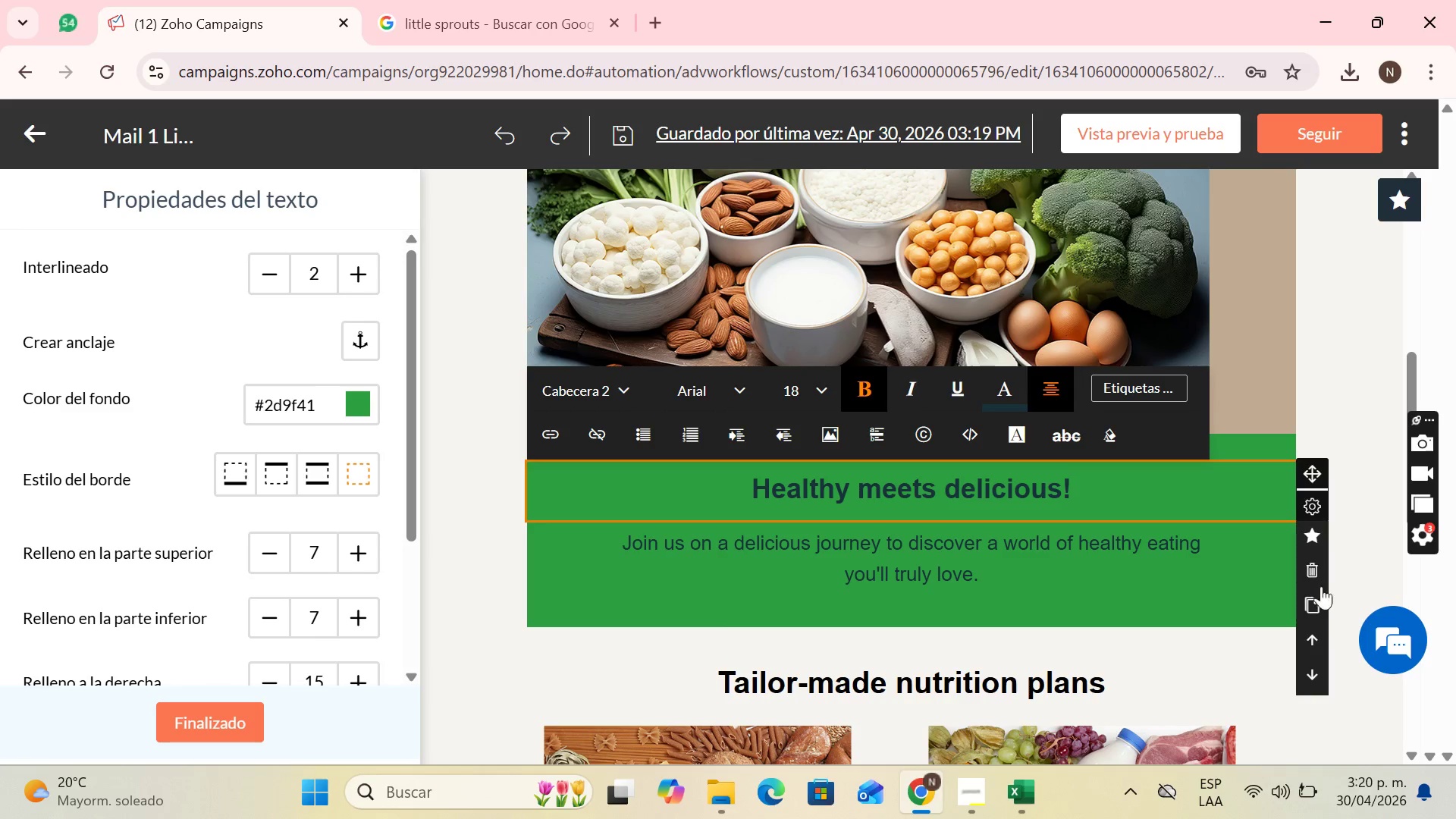 
left_click([1313, 601])
 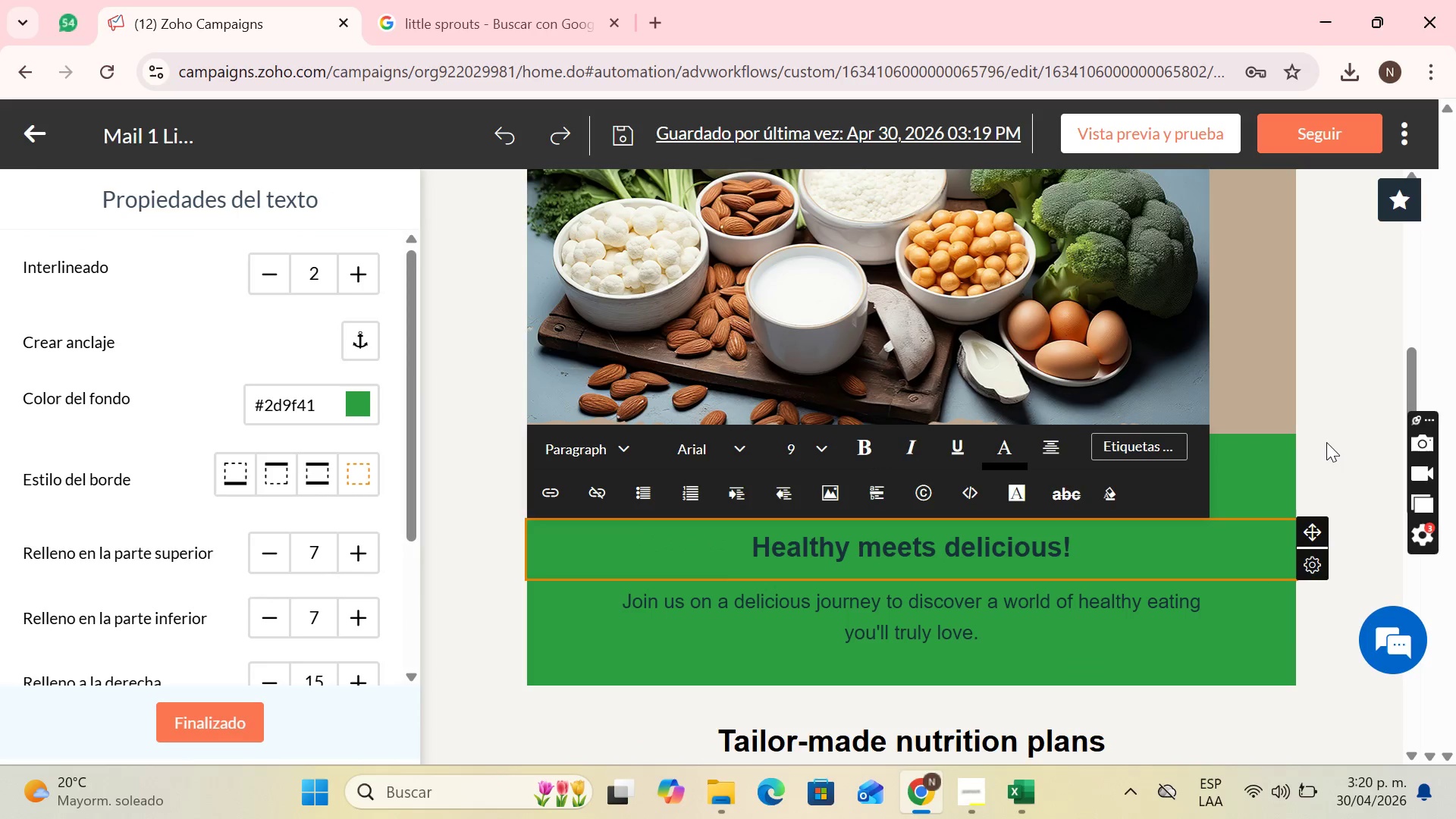 
double_click([1220, 489])
 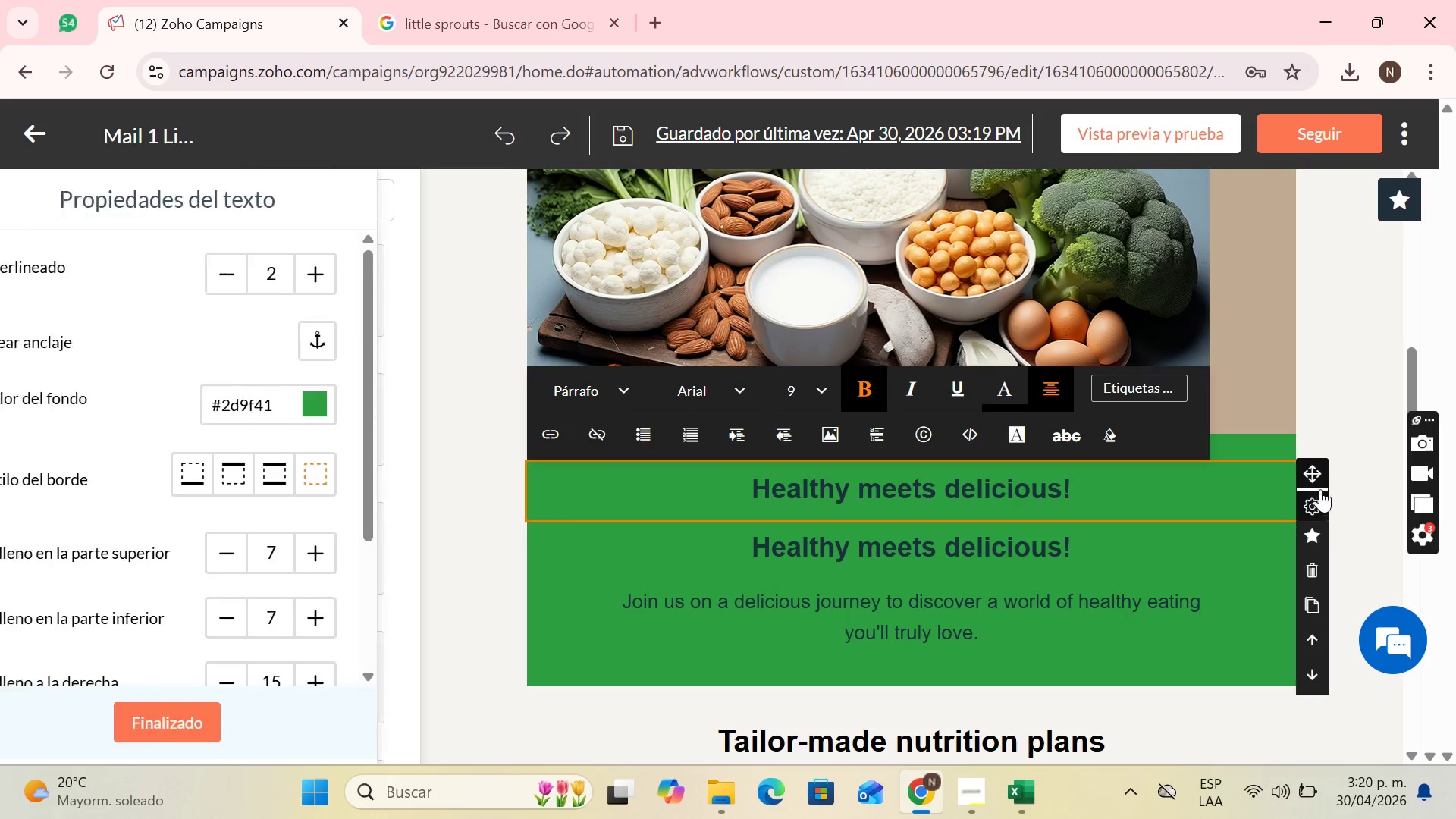 
left_click_drag(start_coordinate=[1320, 479], to_coordinate=[999, 463])
 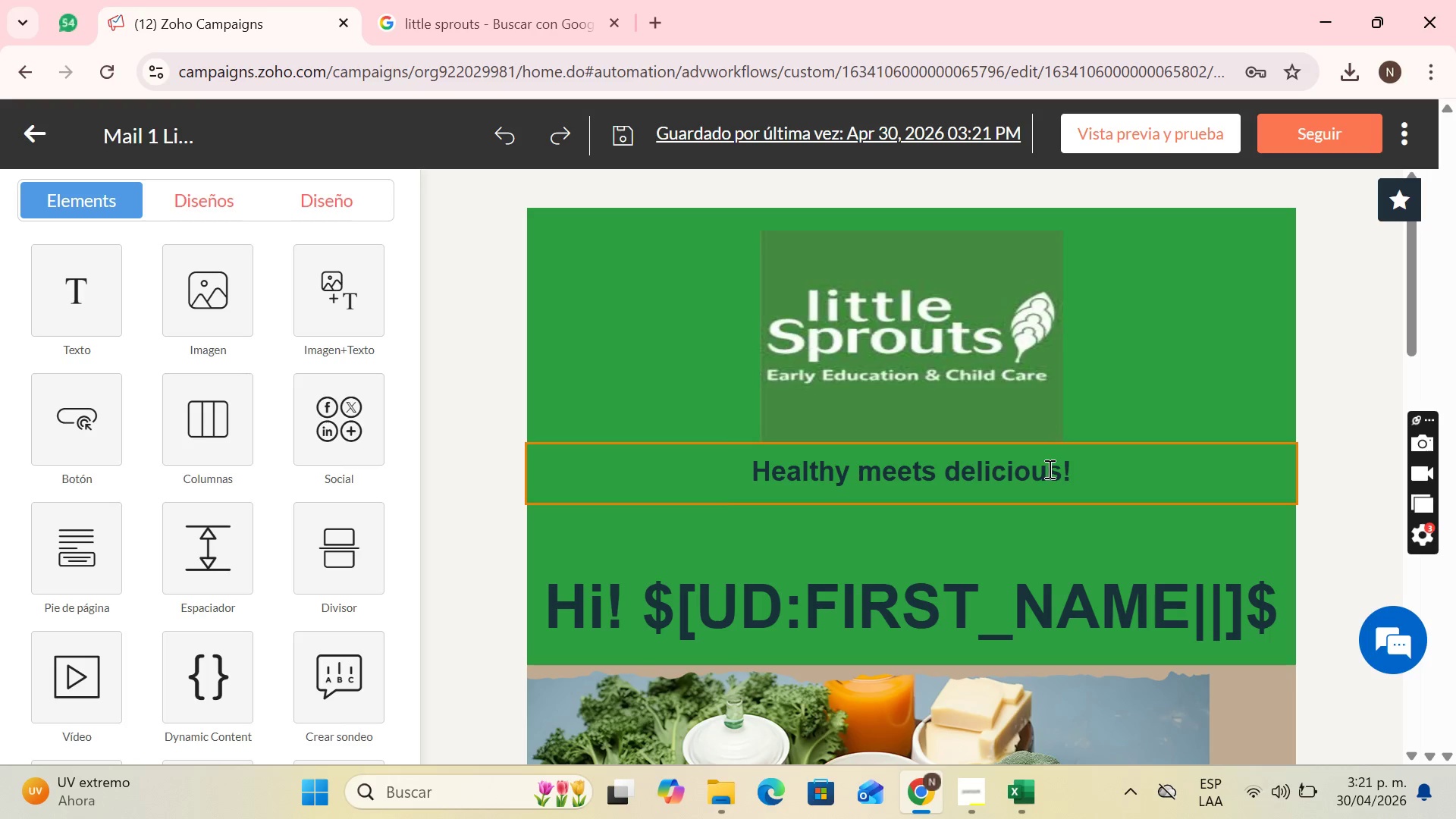 
left_click([1101, 462])
 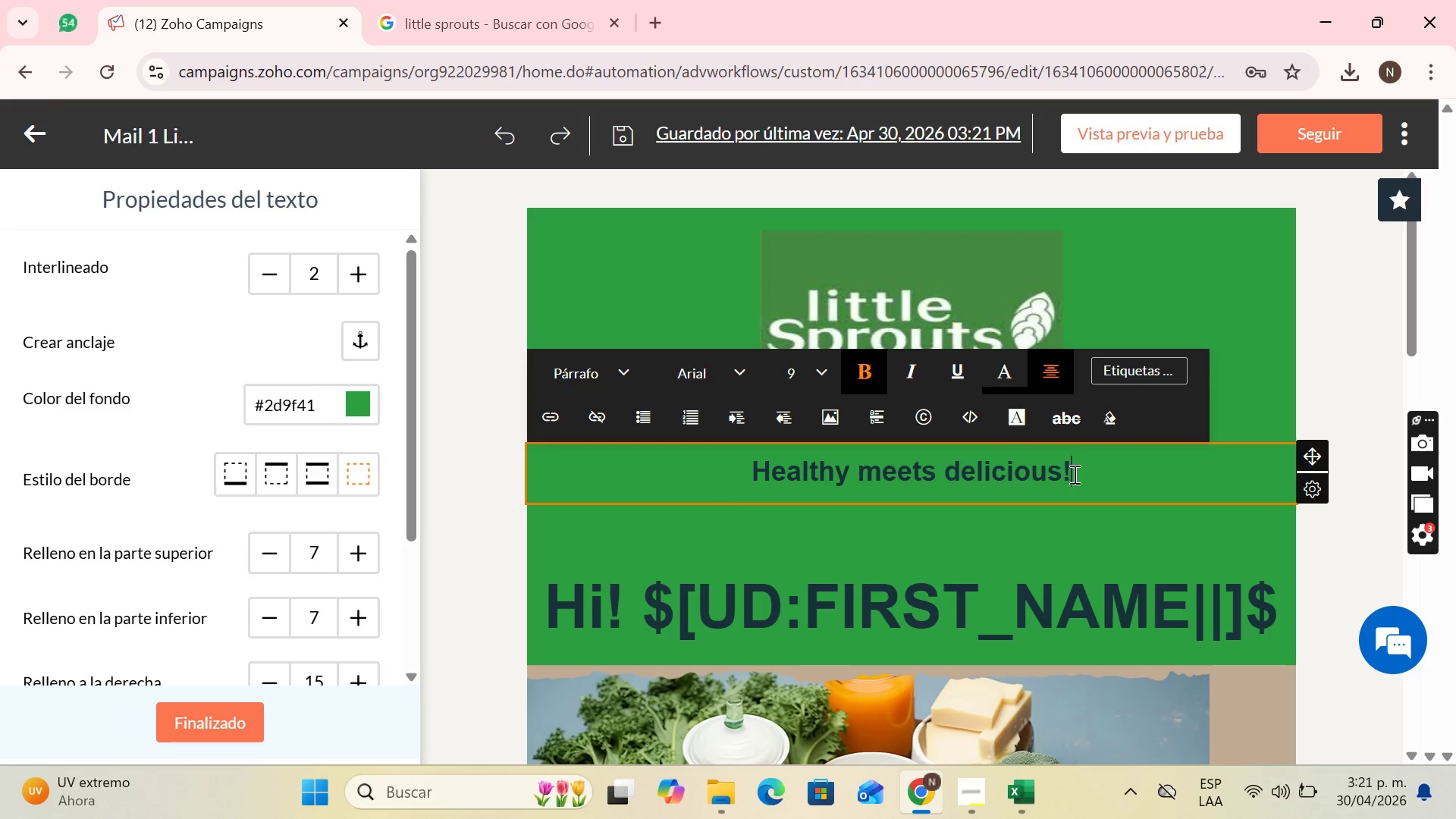 
wait(21.28)
 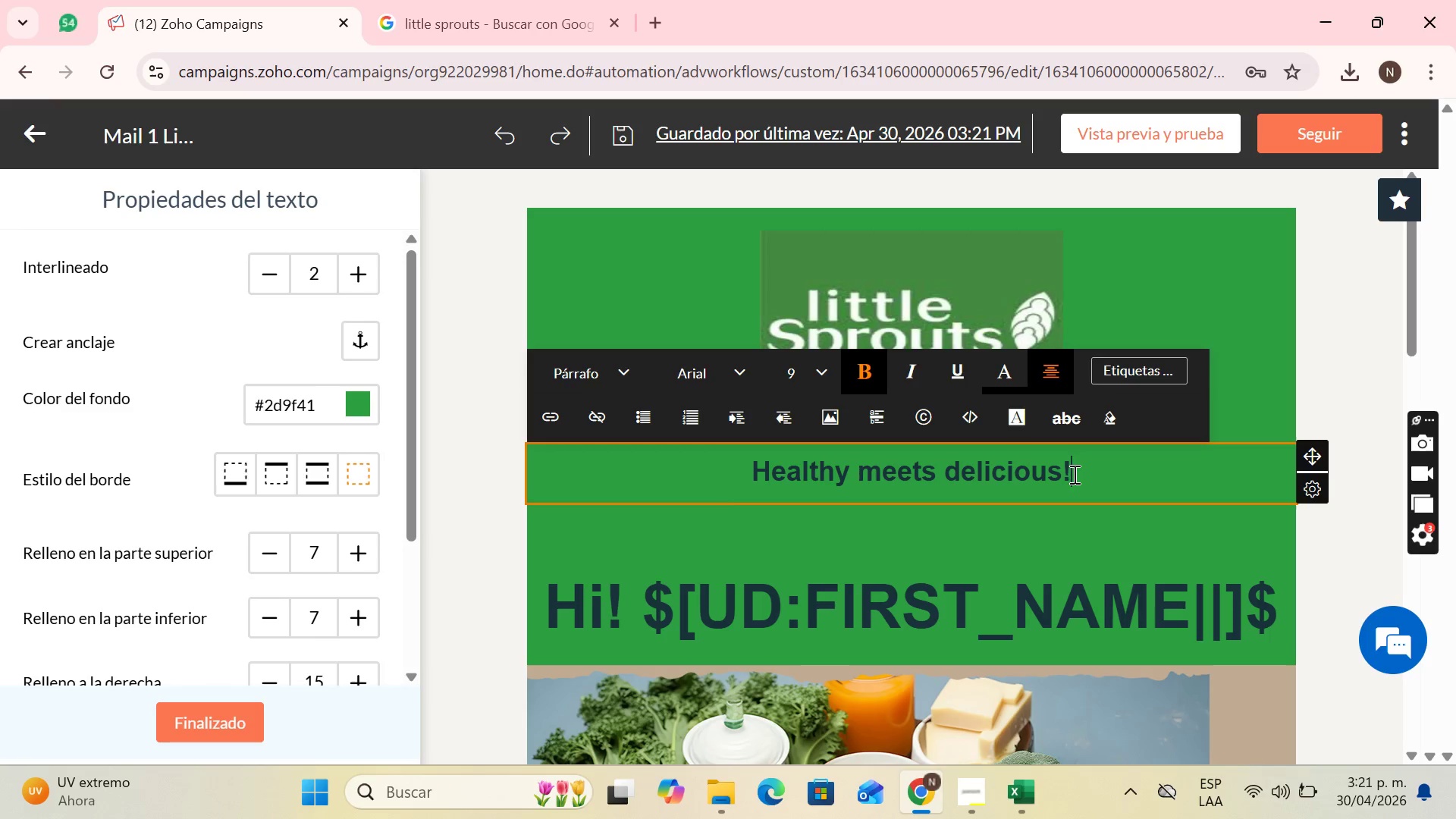 
key(Backspace)
 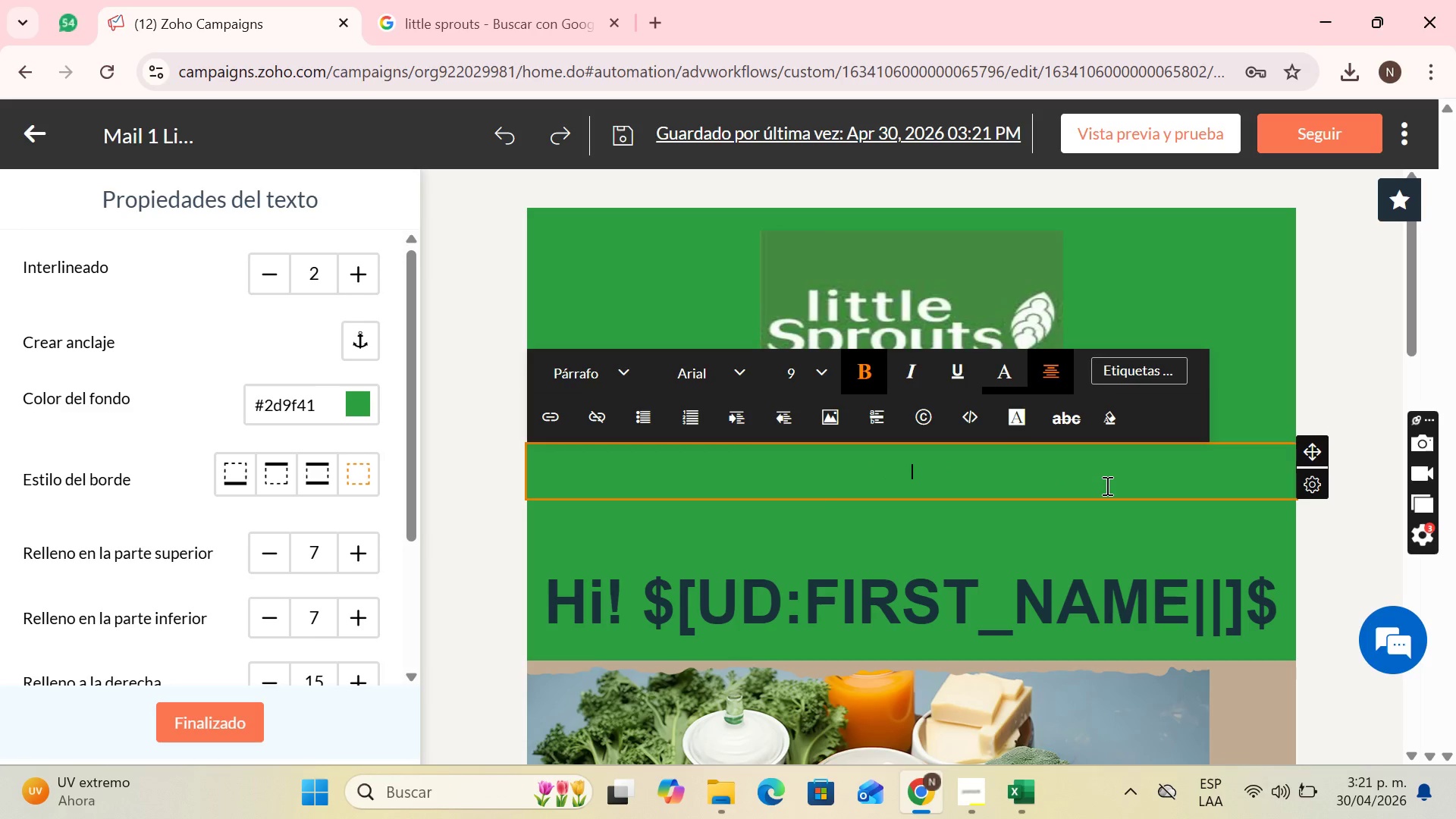 
key(Backspace)
 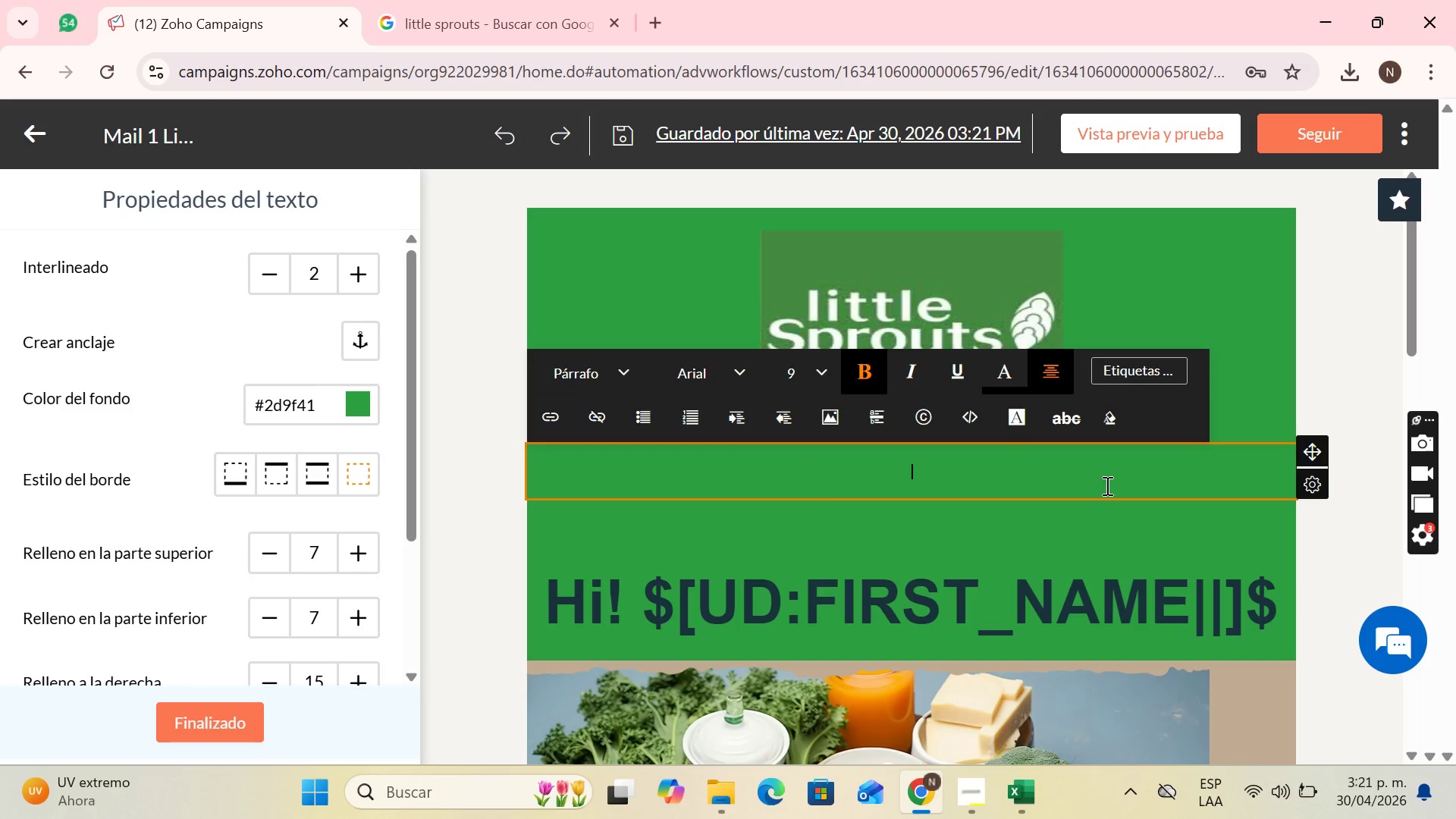 
key(Backspace)
 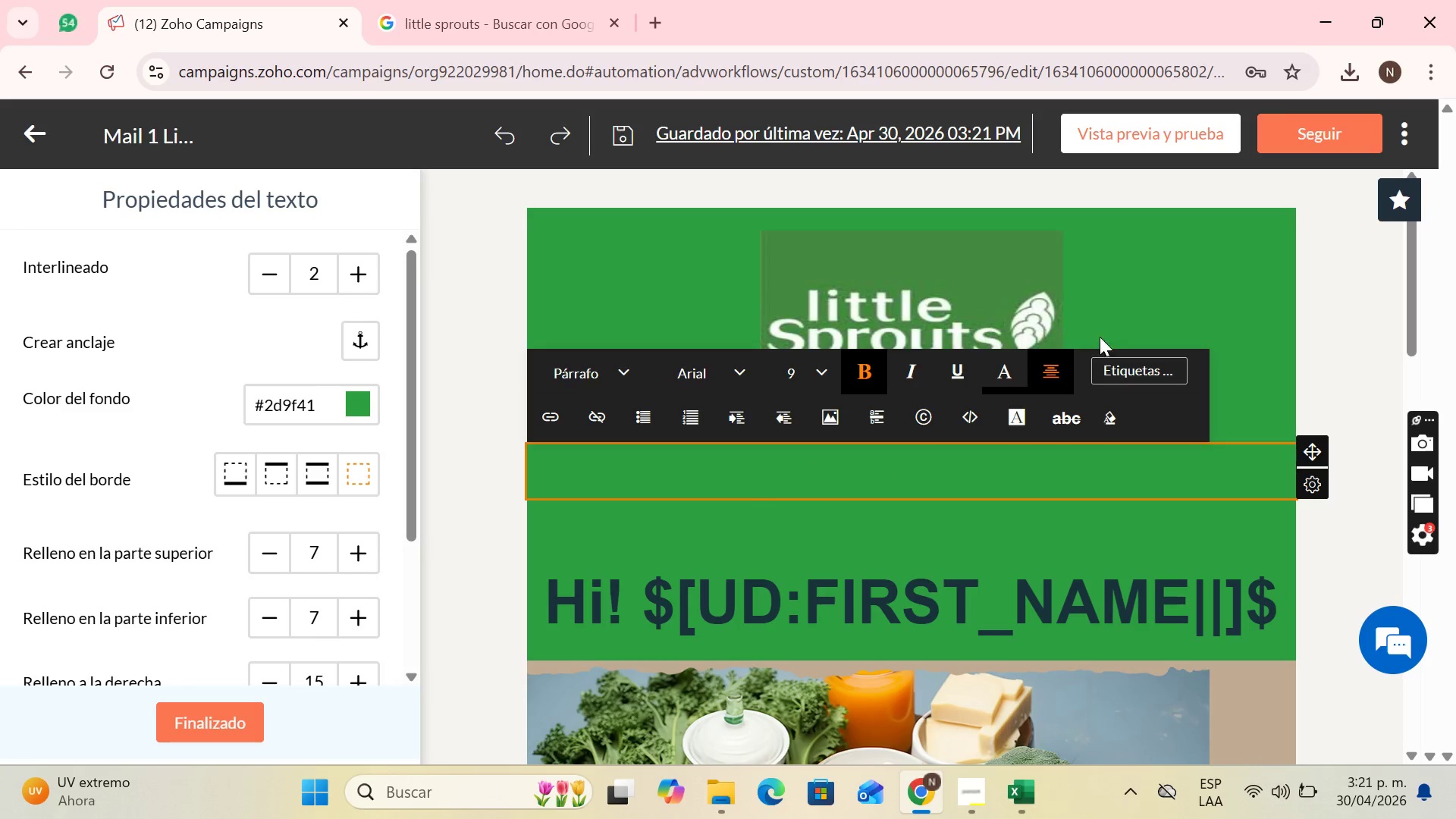 
left_click([1003, 369])
 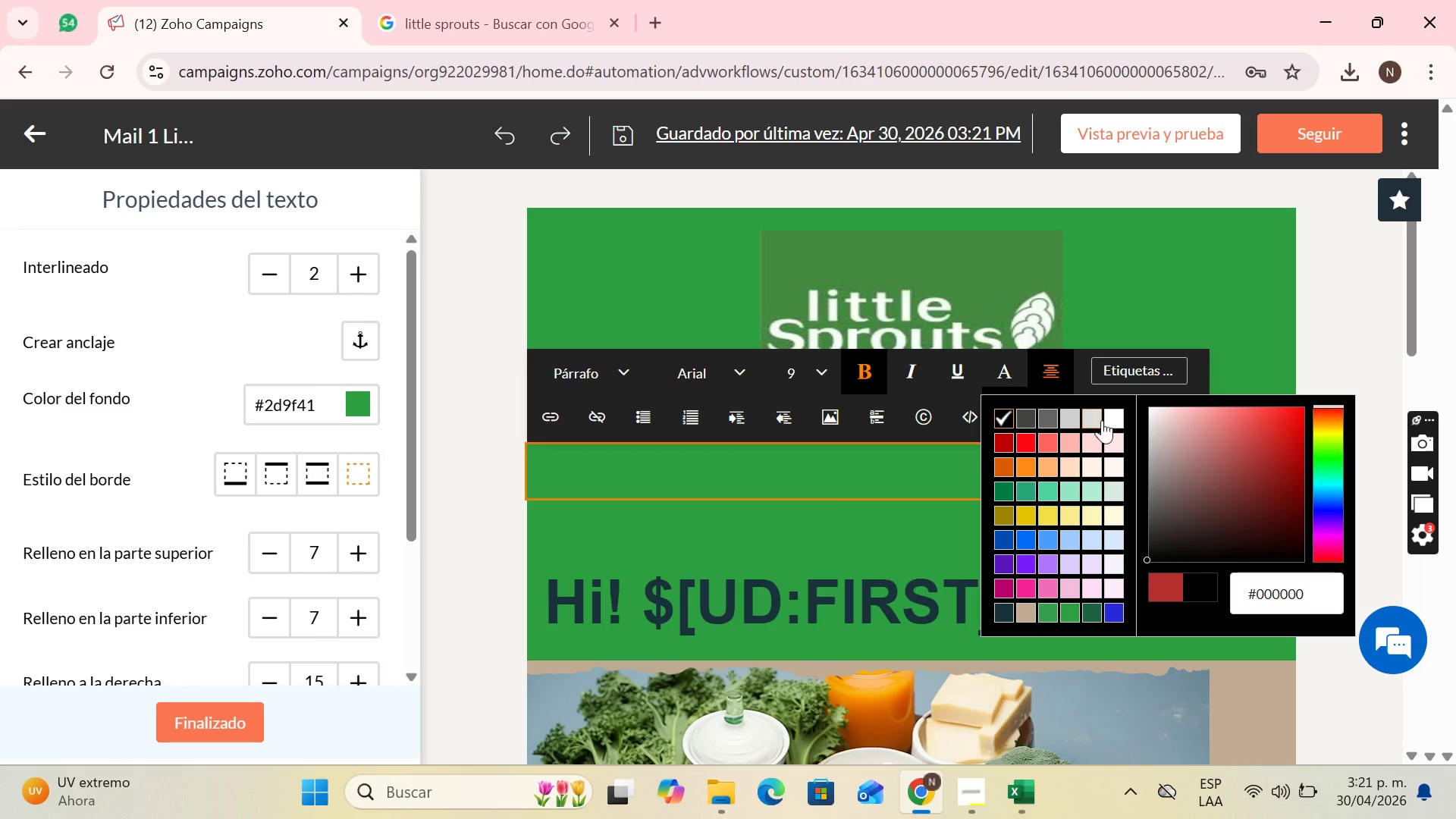 
left_click([1122, 425])
 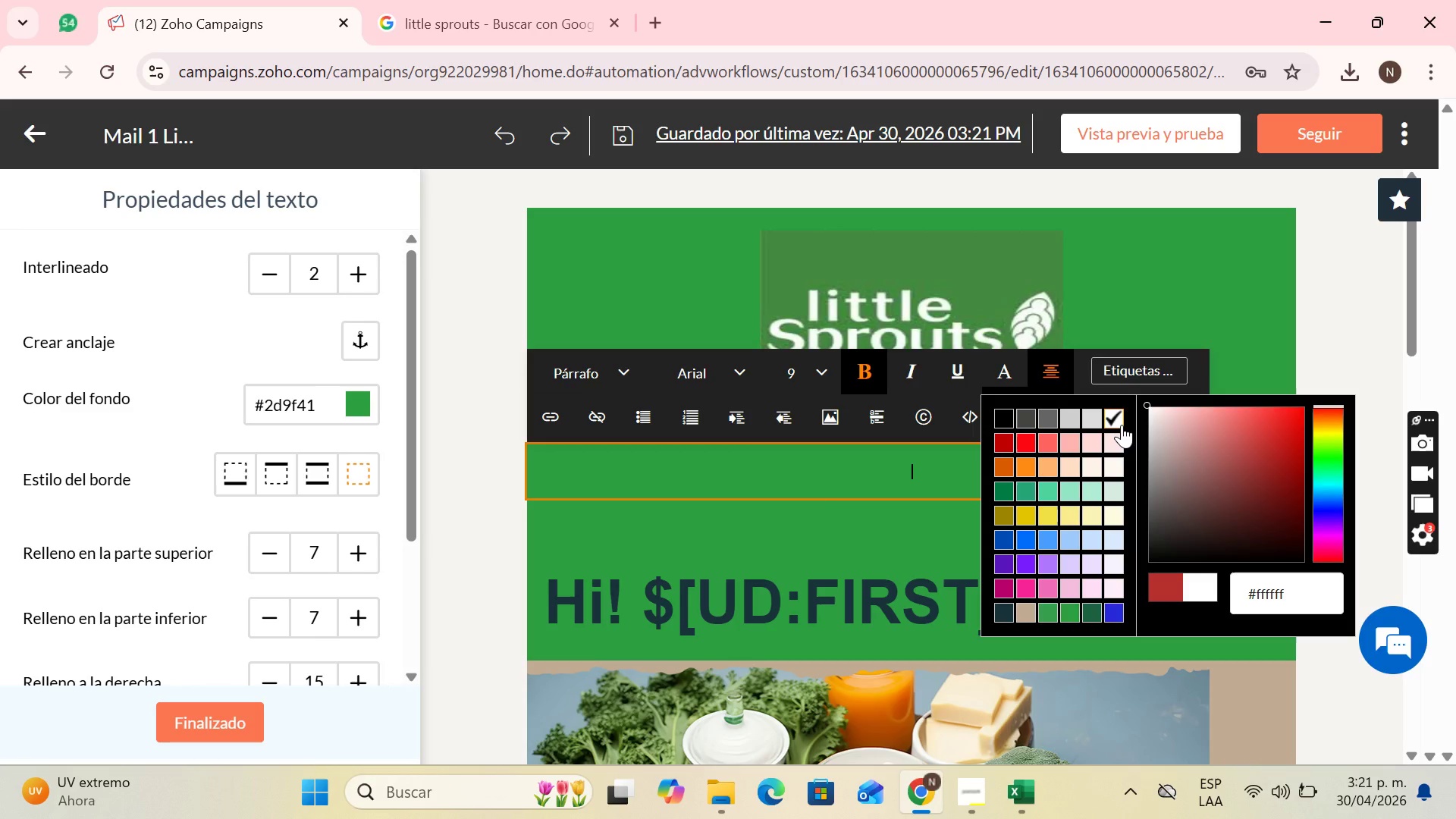 
type(Where the )
key(Backspace)
key(Backspace)
key(Backspace)
key(Backspace)
type(science meets passion)
 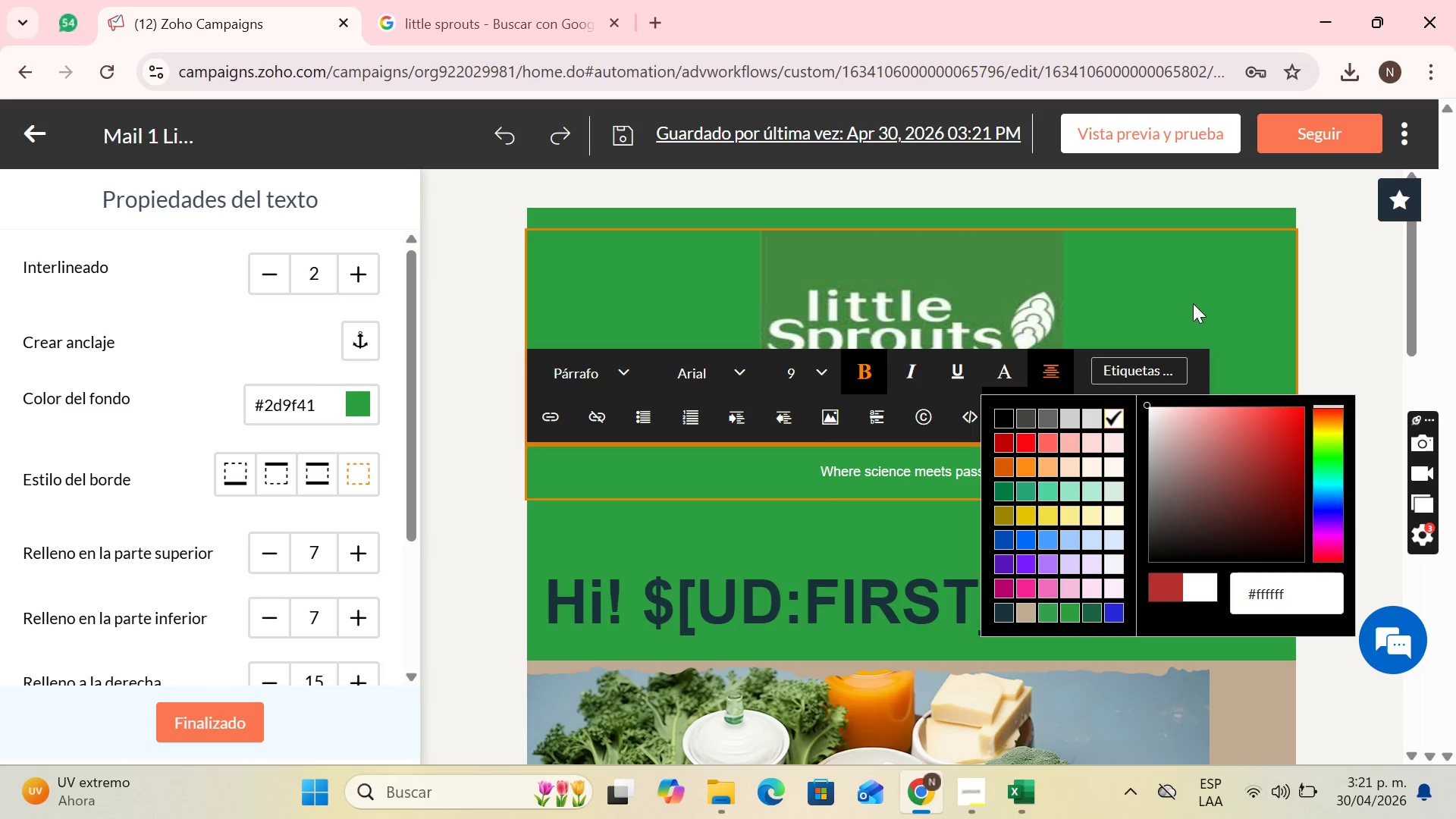 
left_click_drag(start_coordinate=[1211, 303], to_coordinate=[1215, 303])
 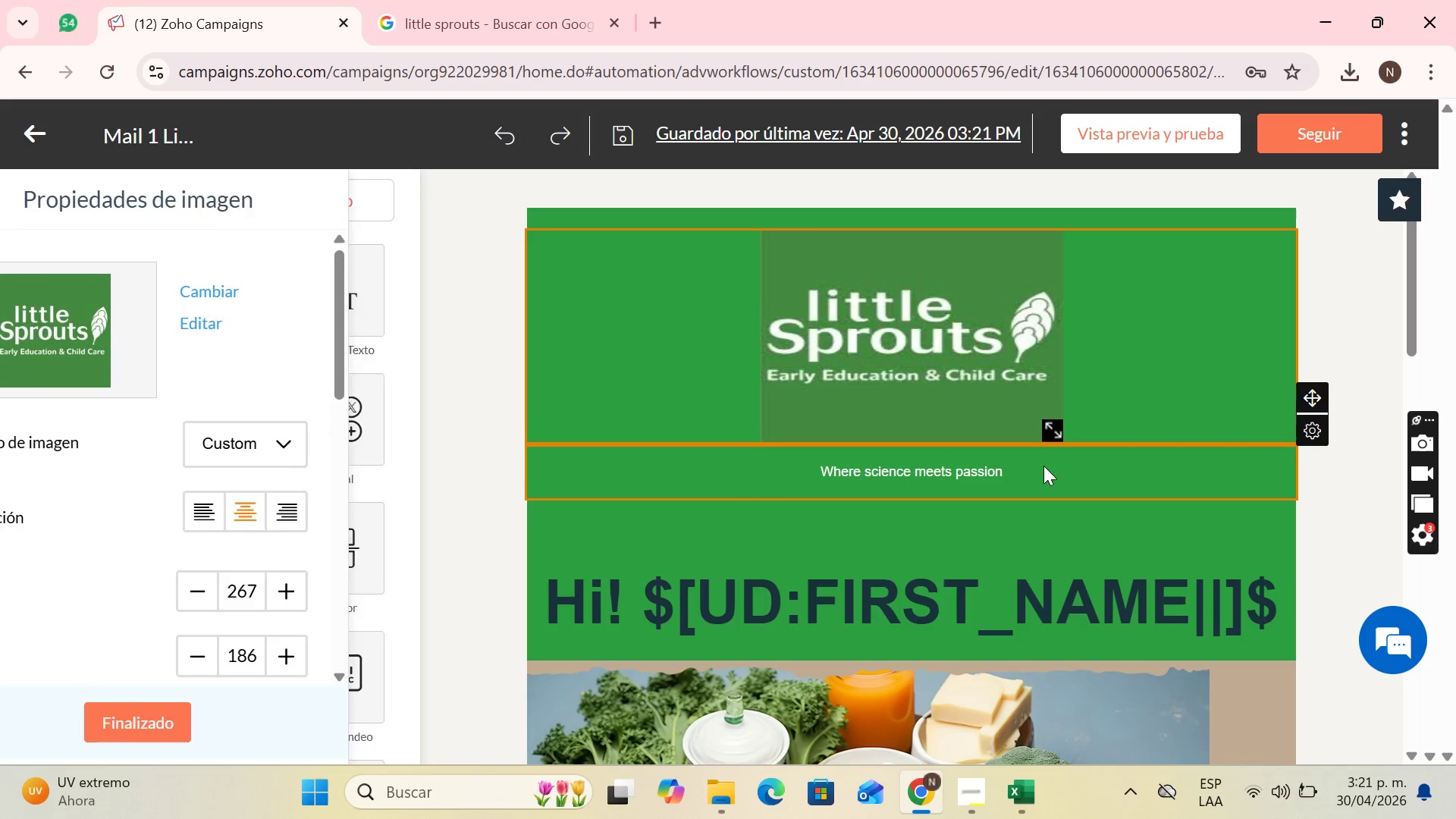 
left_click([1043, 466])
 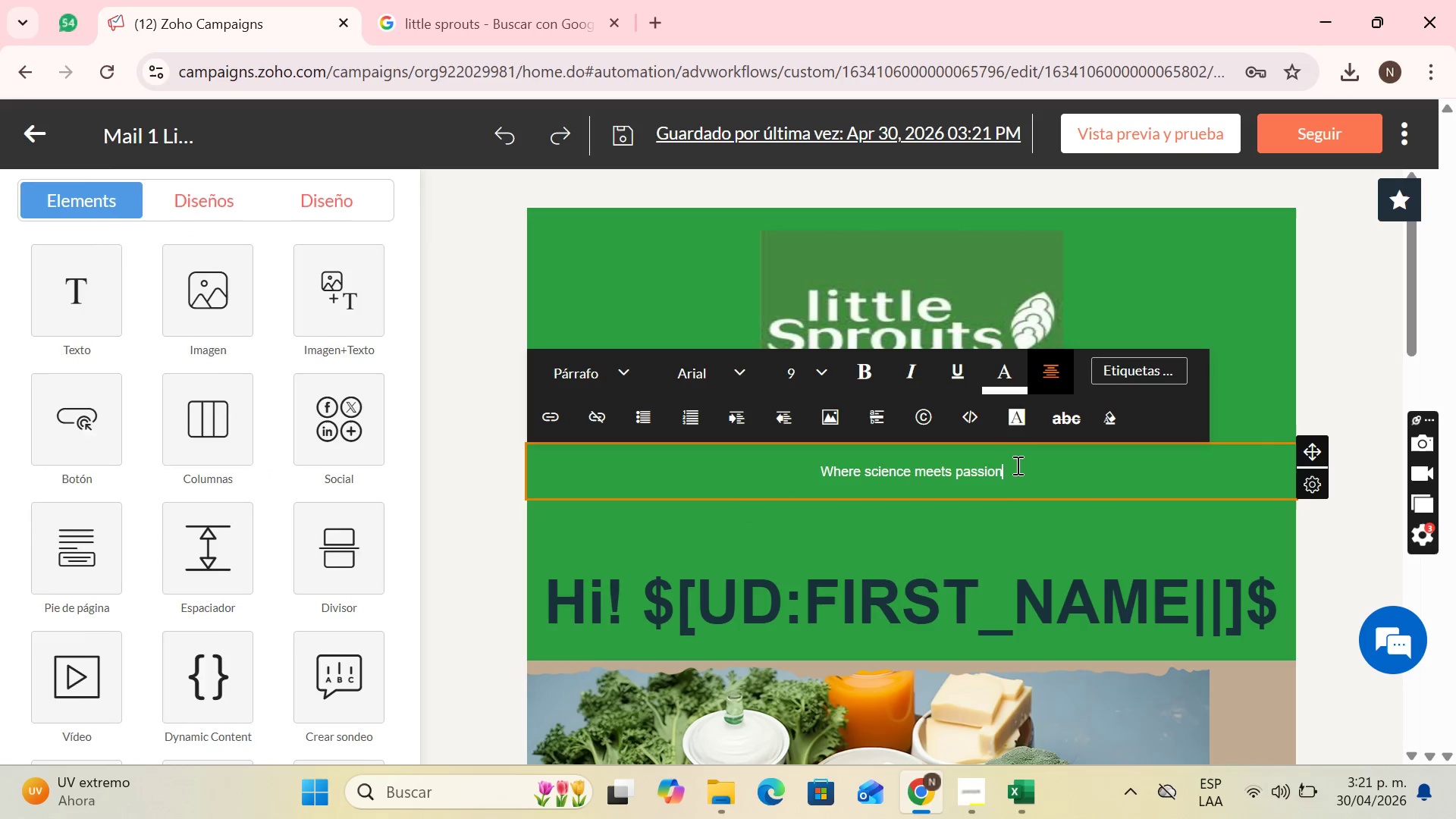 
left_click_drag(start_coordinate=[1016, 465], to_coordinate=[812, 465])
 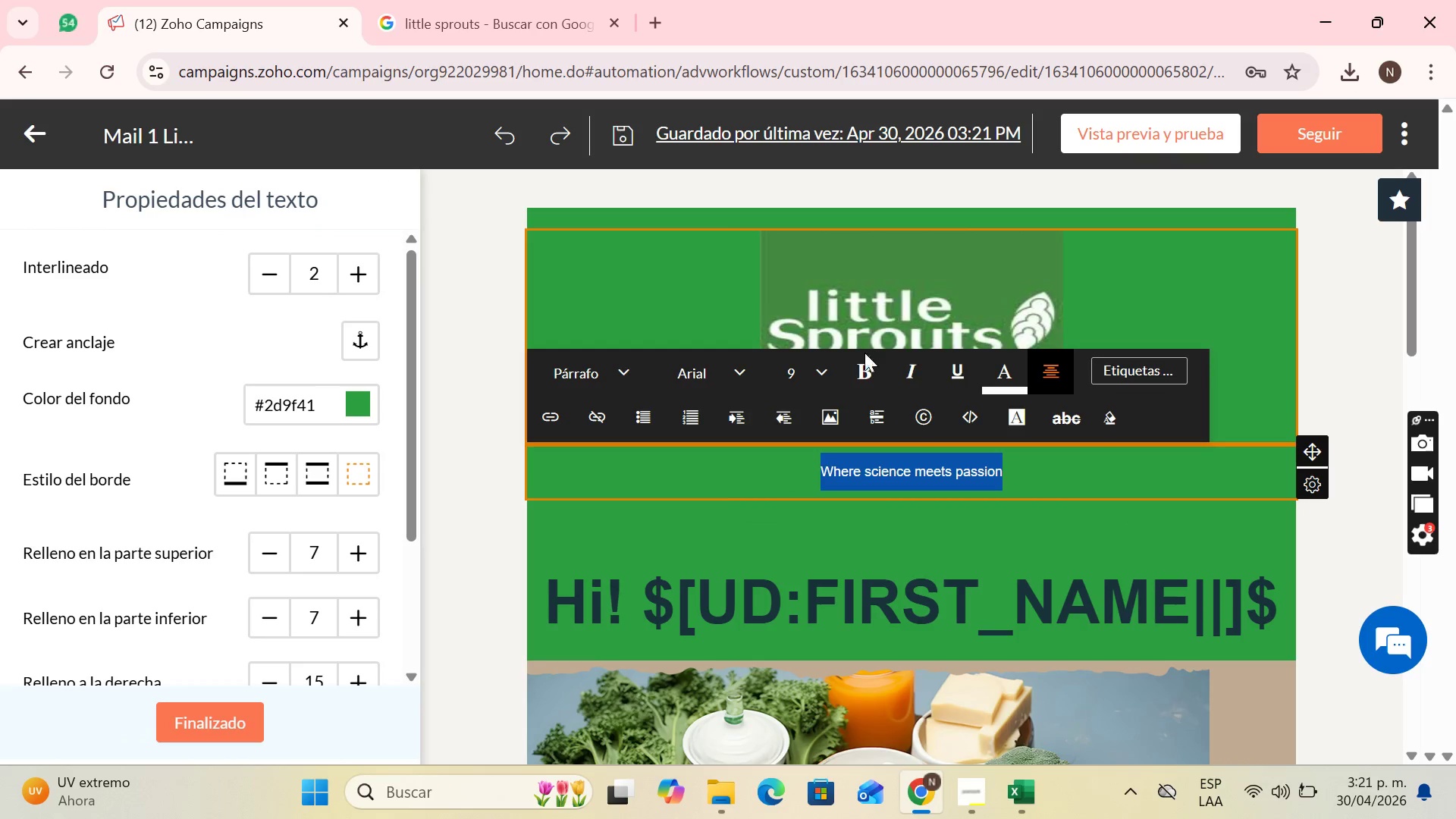 
left_click([856, 361])
 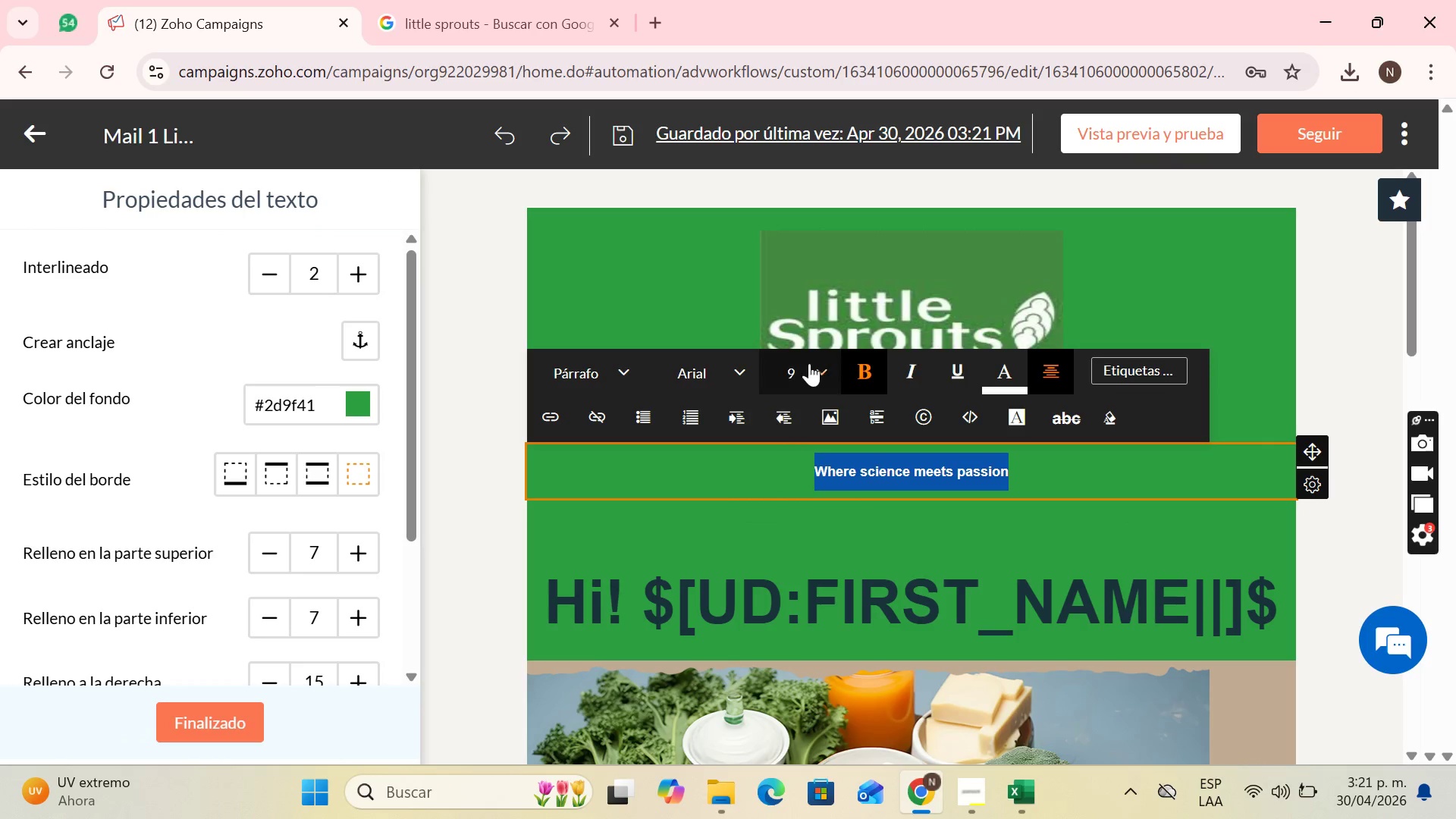 
left_click([809, 363])
 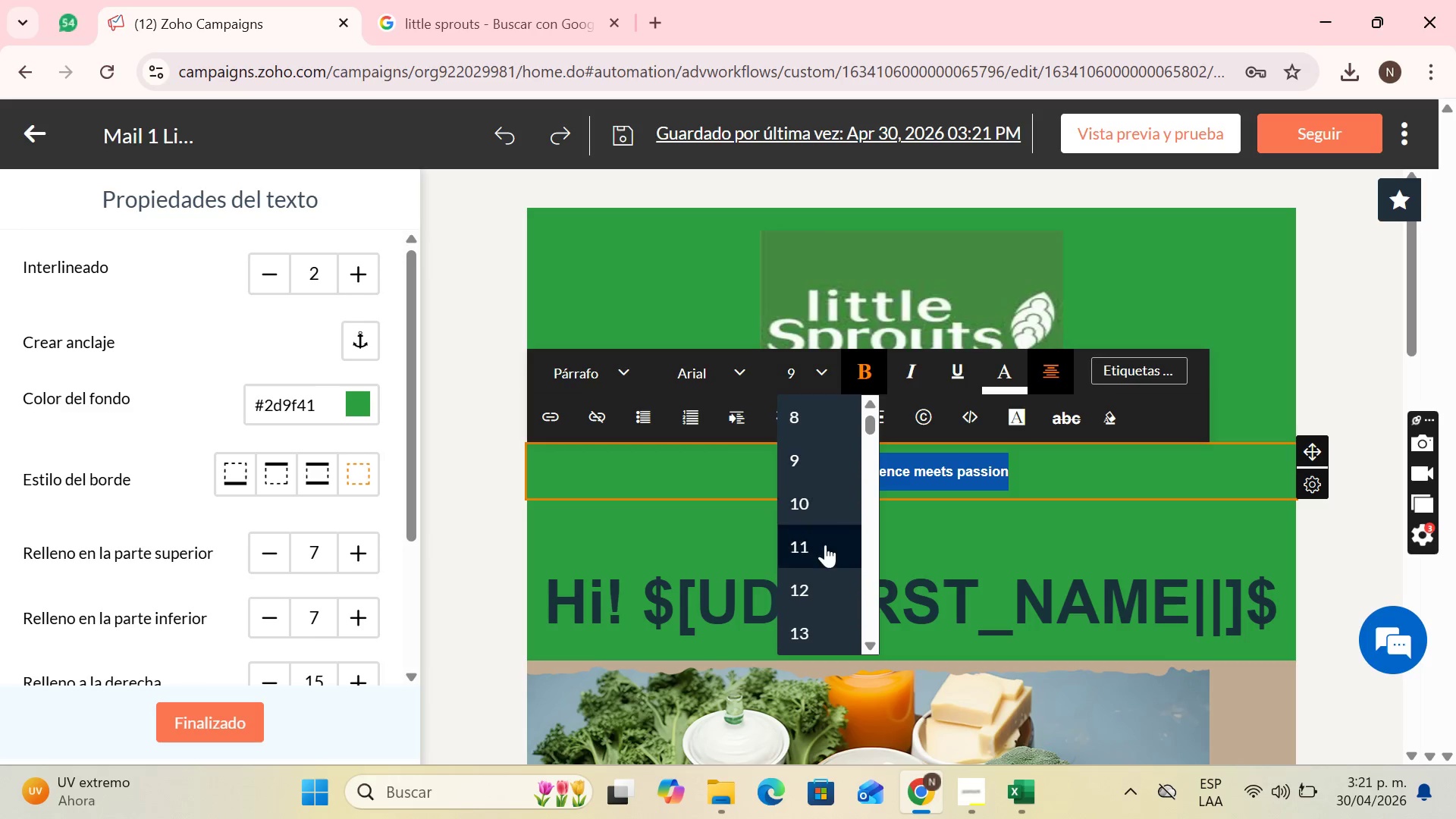 
scroll: coordinate [826, 557], scroll_direction: down, amount: 1.0
 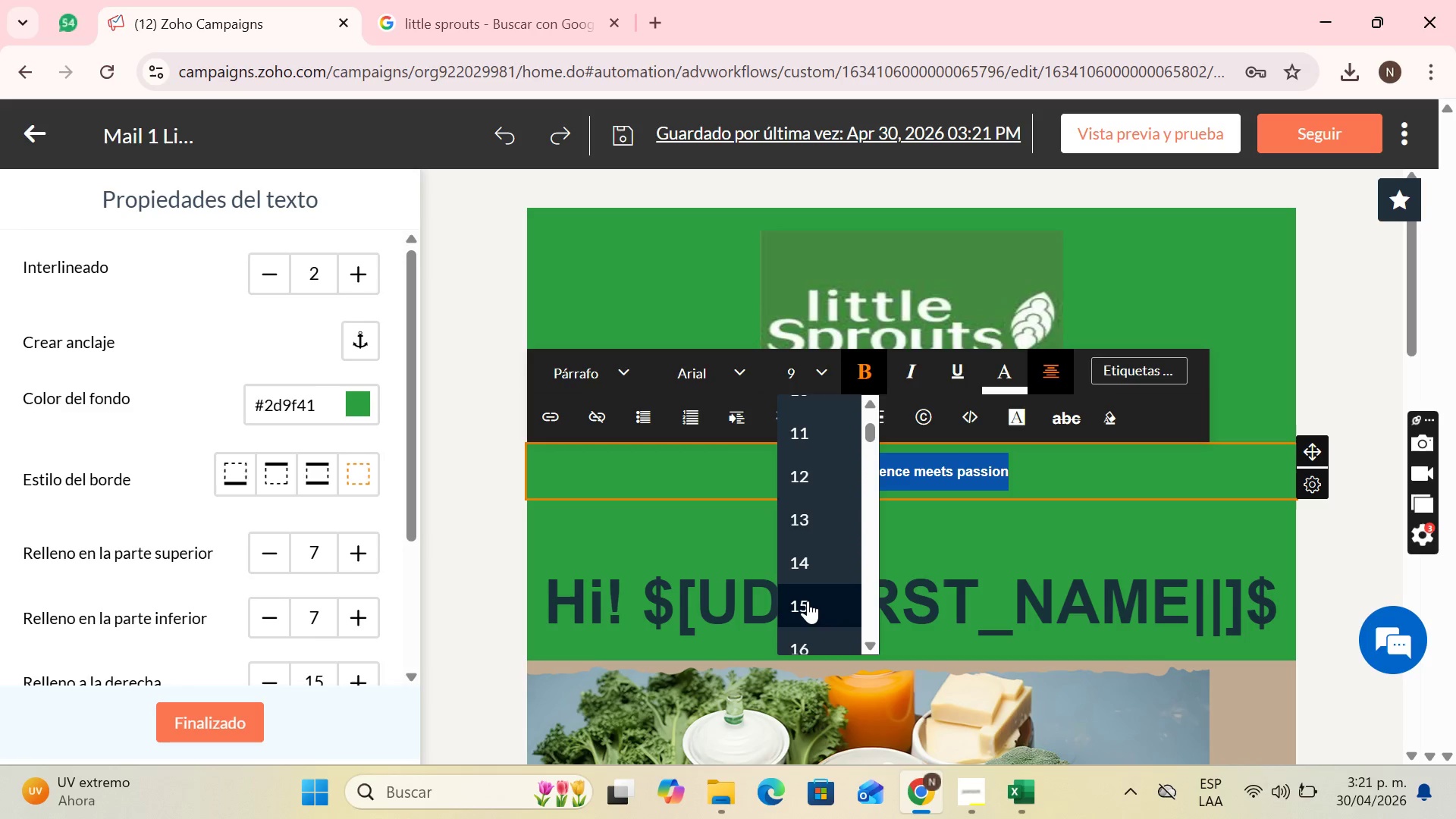 
left_click([808, 601])
 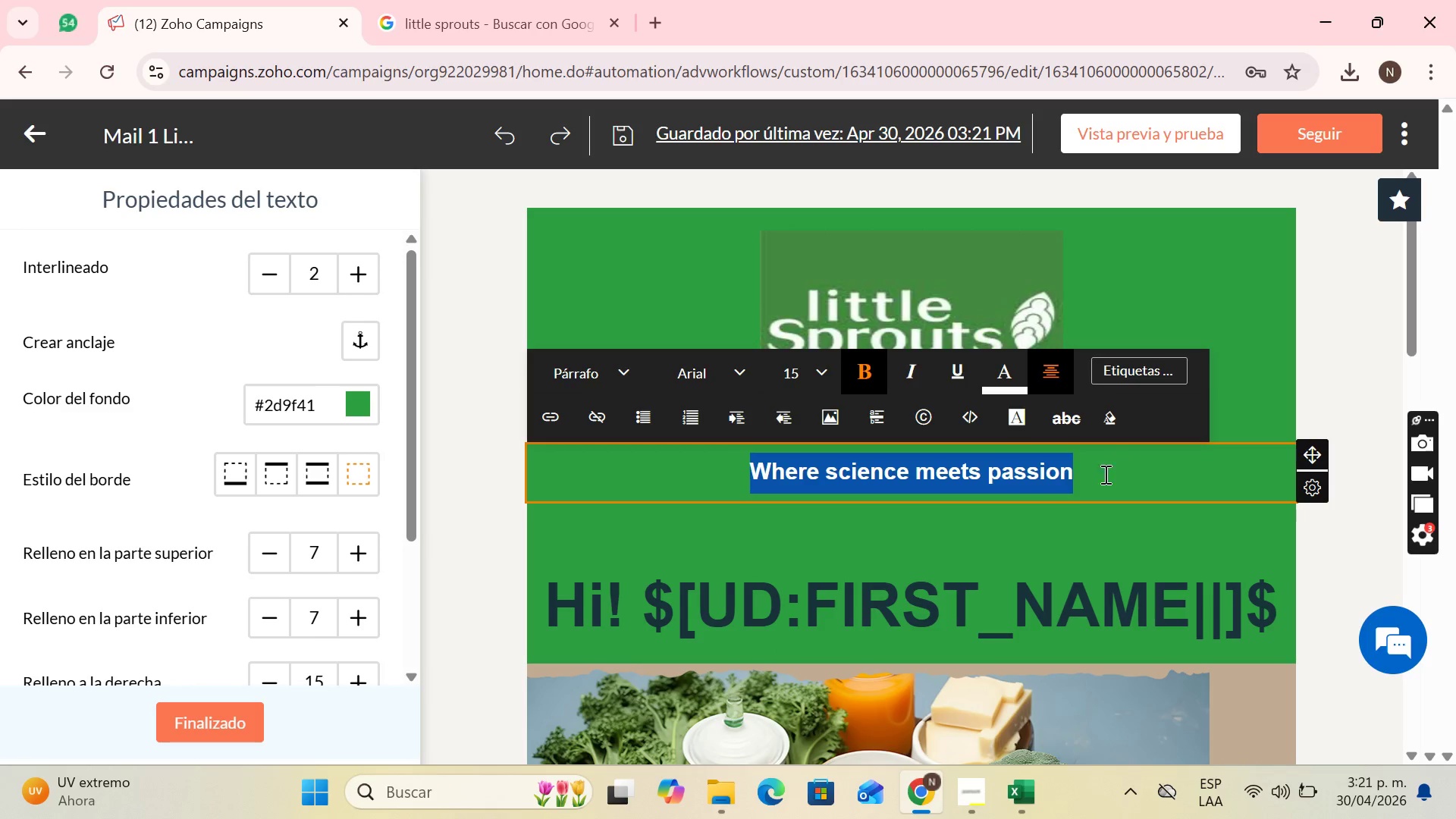 
left_click([1040, 529])
 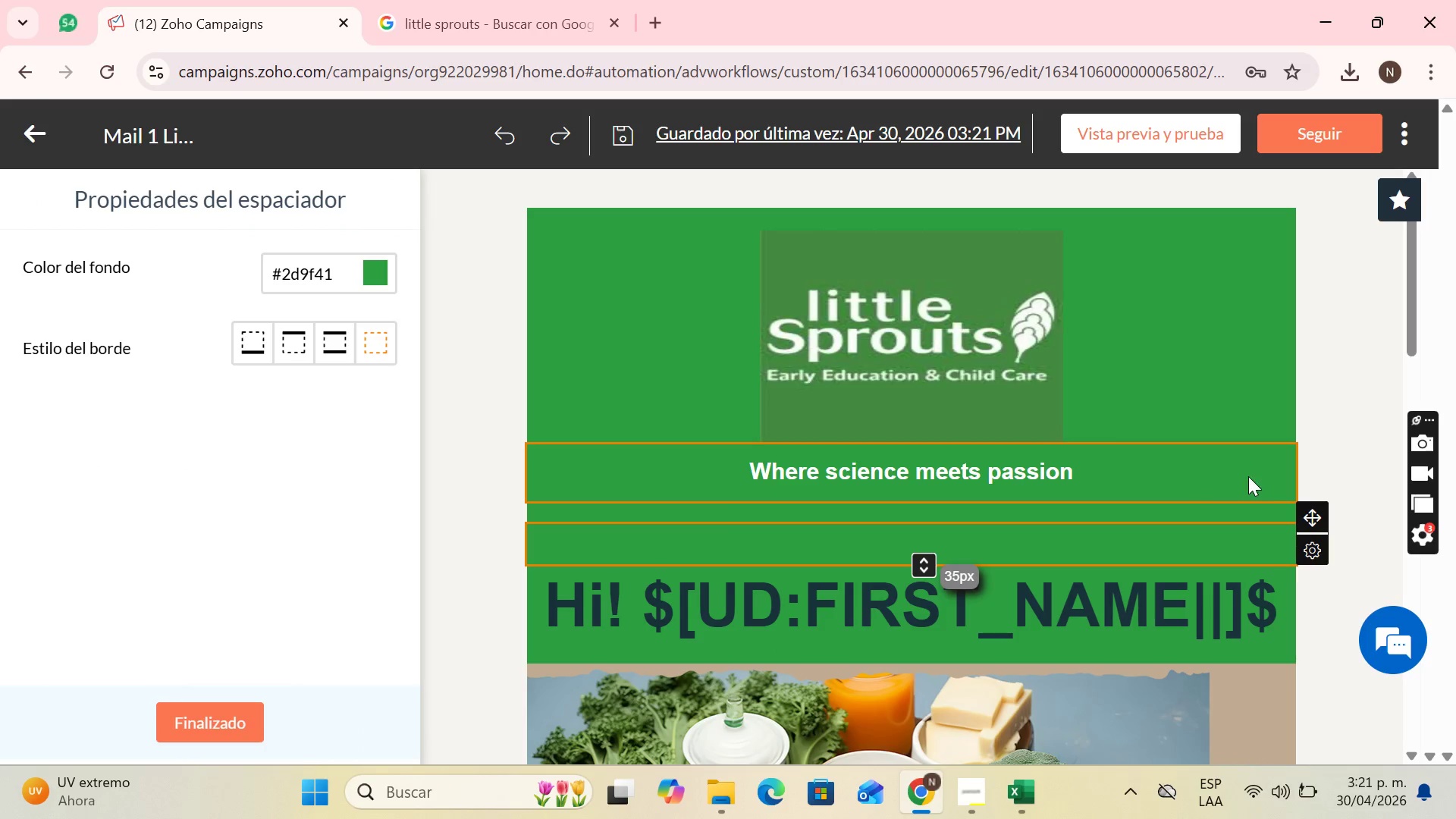 
left_click_drag(start_coordinate=[1311, 513], to_coordinate=[1090, 551])
 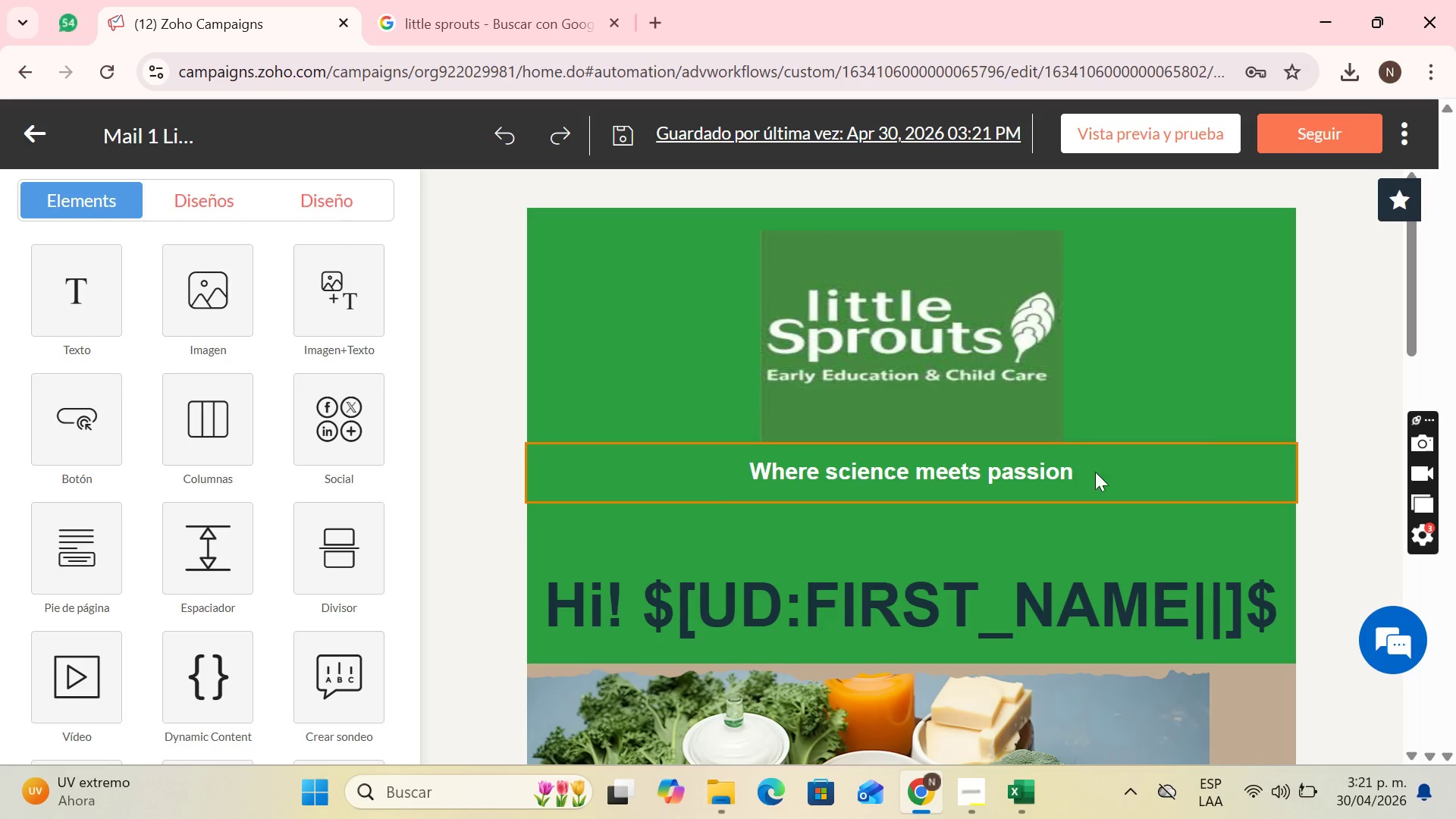 
left_click([1069, 472])
 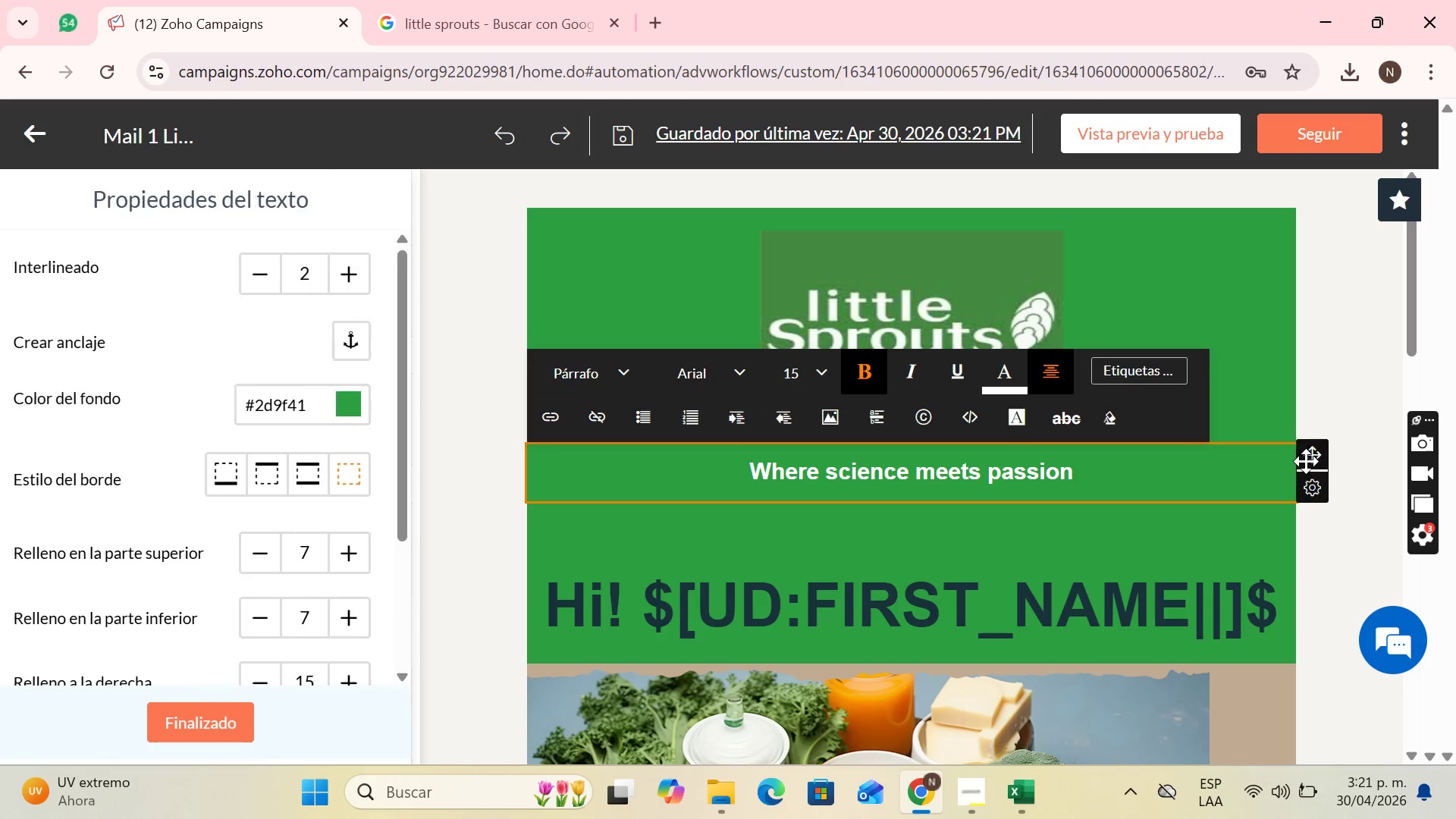 
left_click_drag(start_coordinate=[1309, 450], to_coordinate=[1274, 473])
 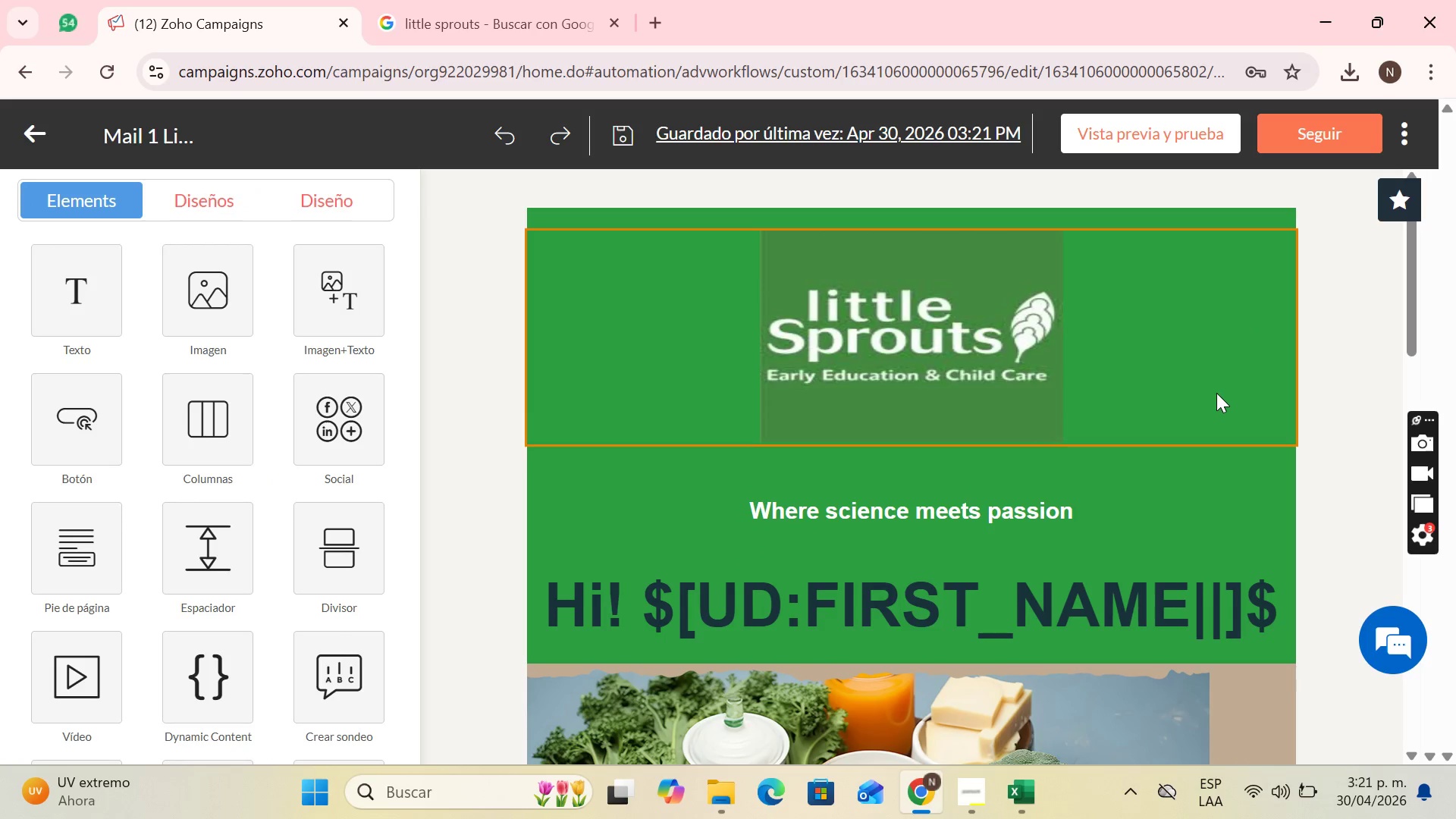 
scroll: coordinate [1197, 391], scroll_direction: down, amount: 1.0
 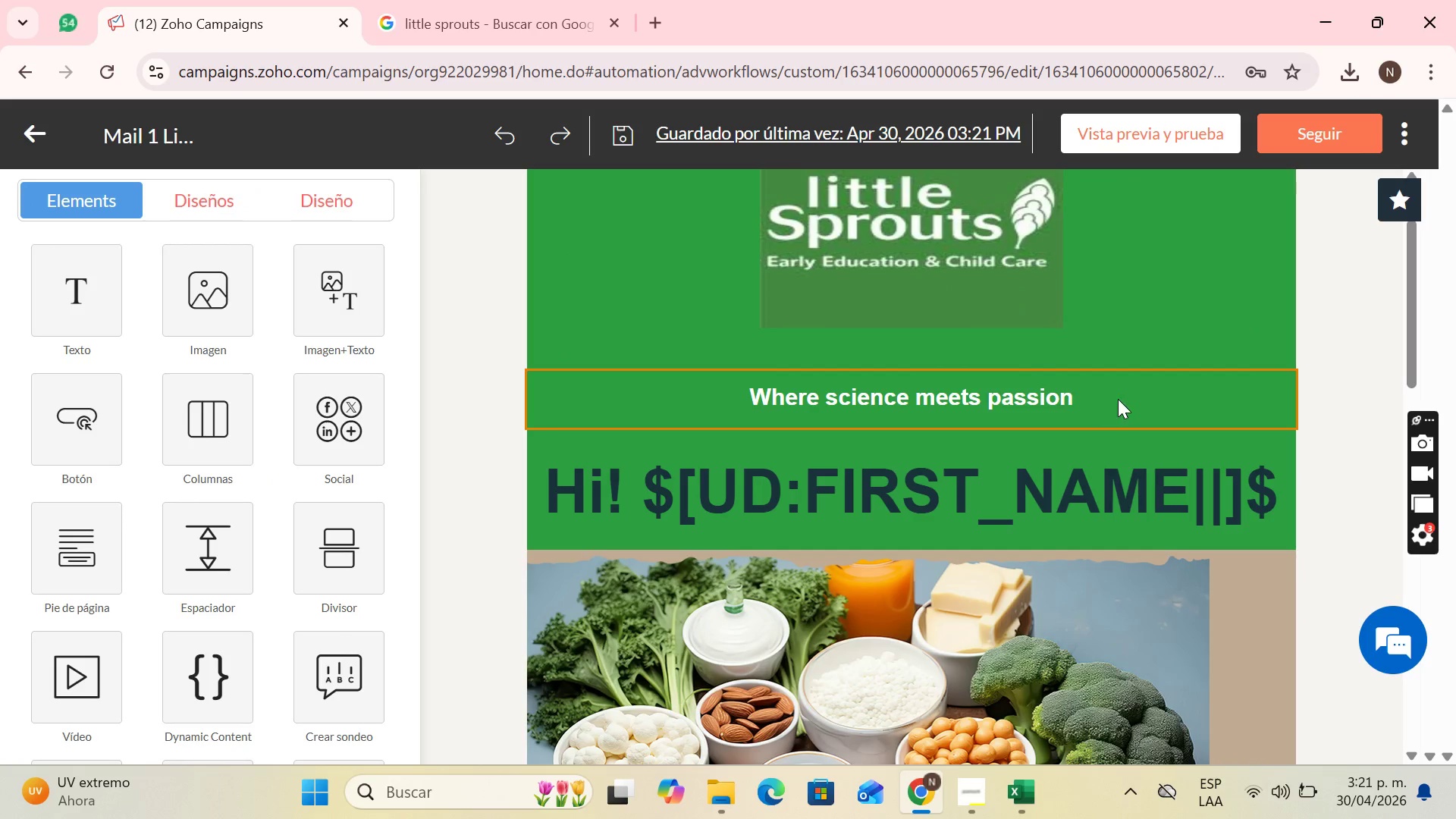 
double_click([1119, 398])
 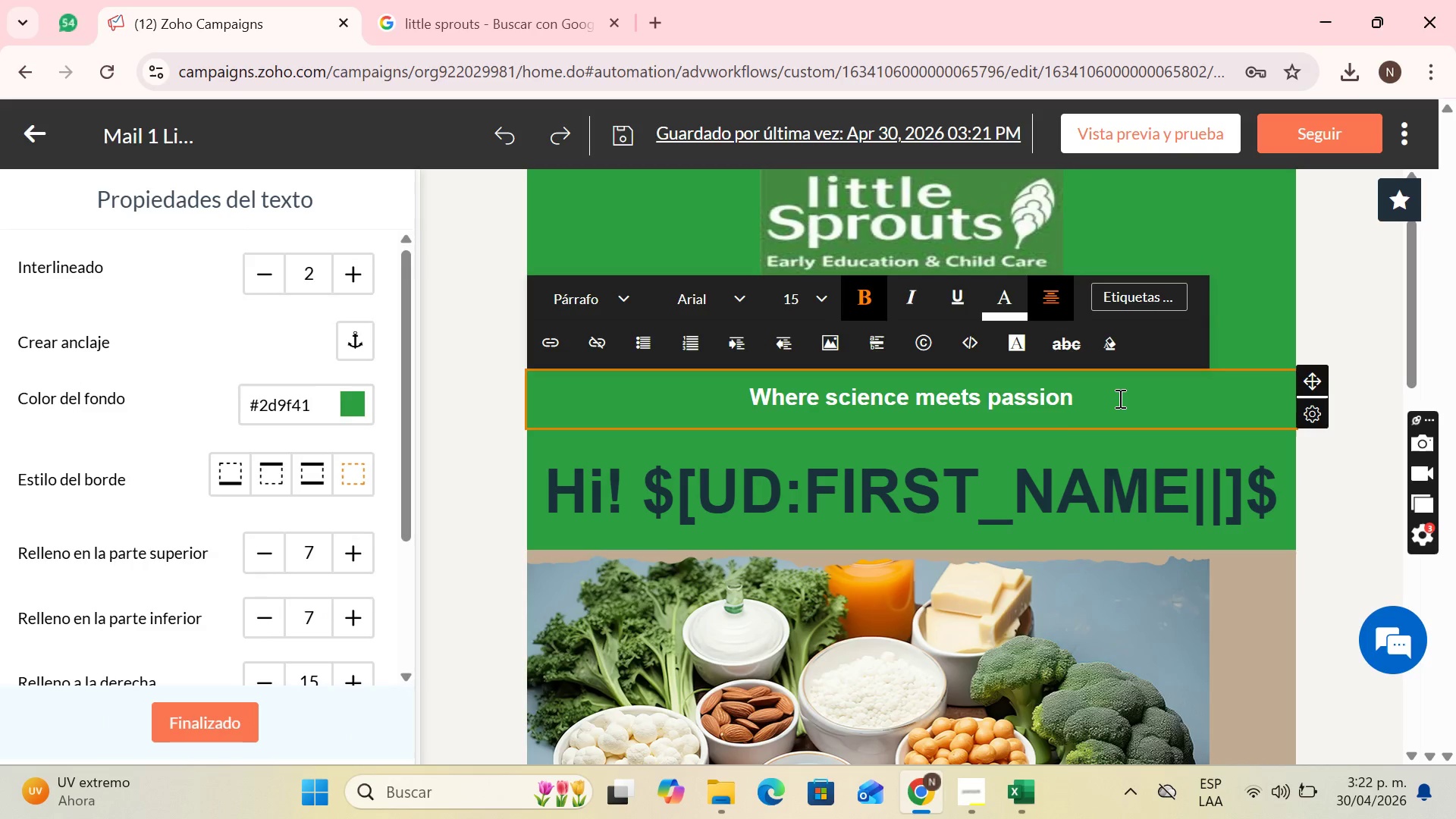 
key(Period)
 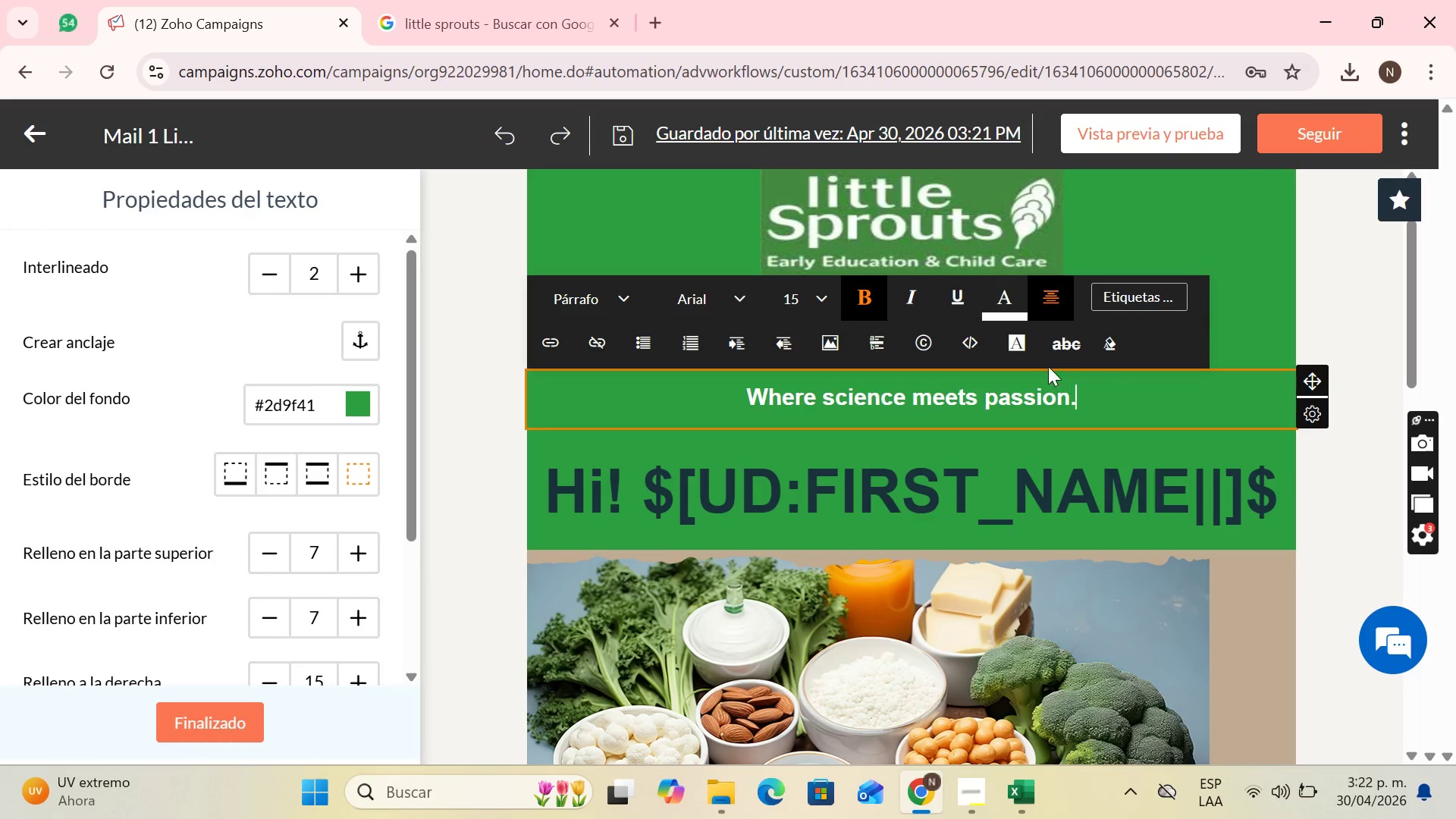 
key(Period)
 